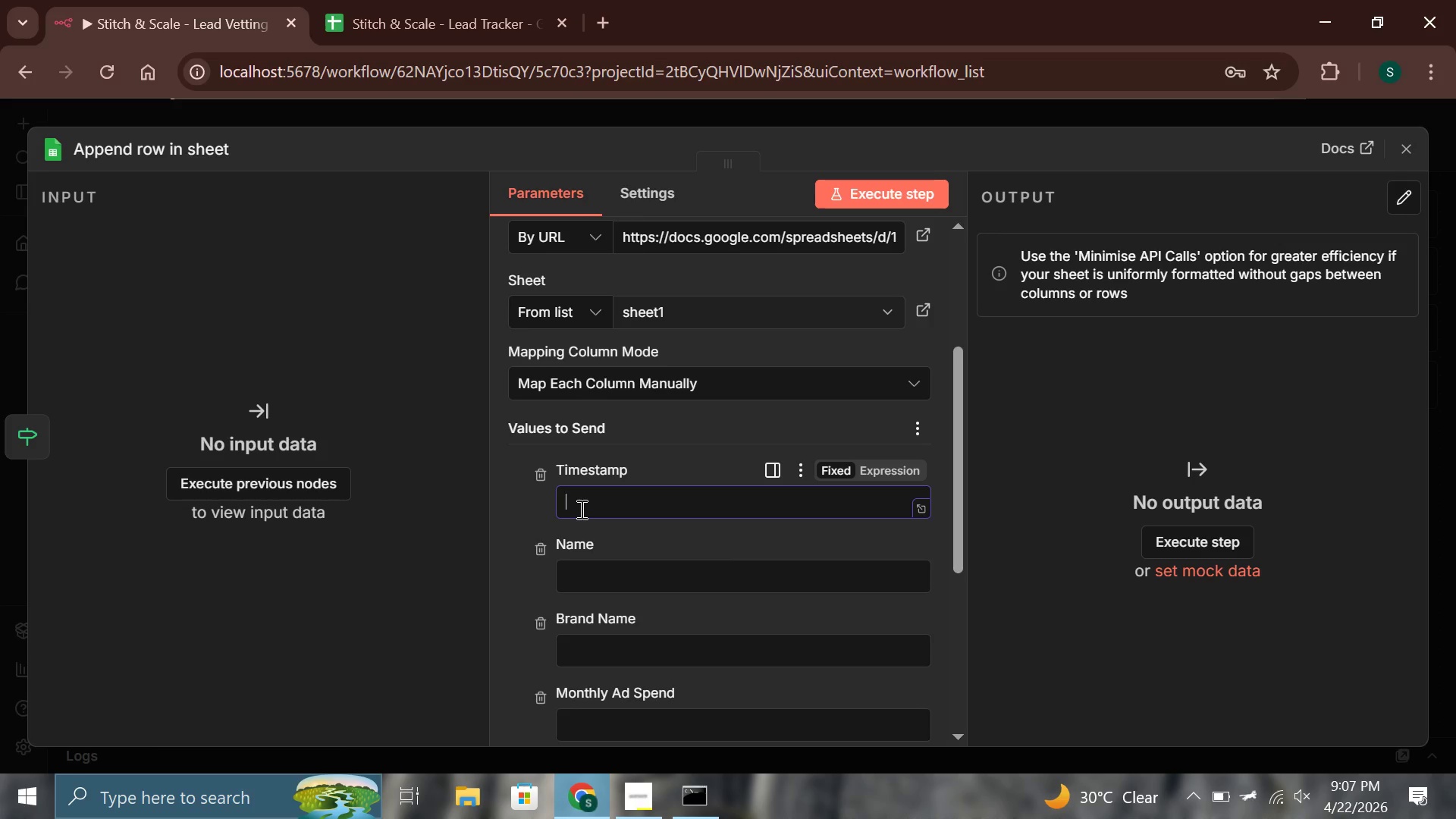 
hold_key(key=ShiftRight, duration=1.51)
 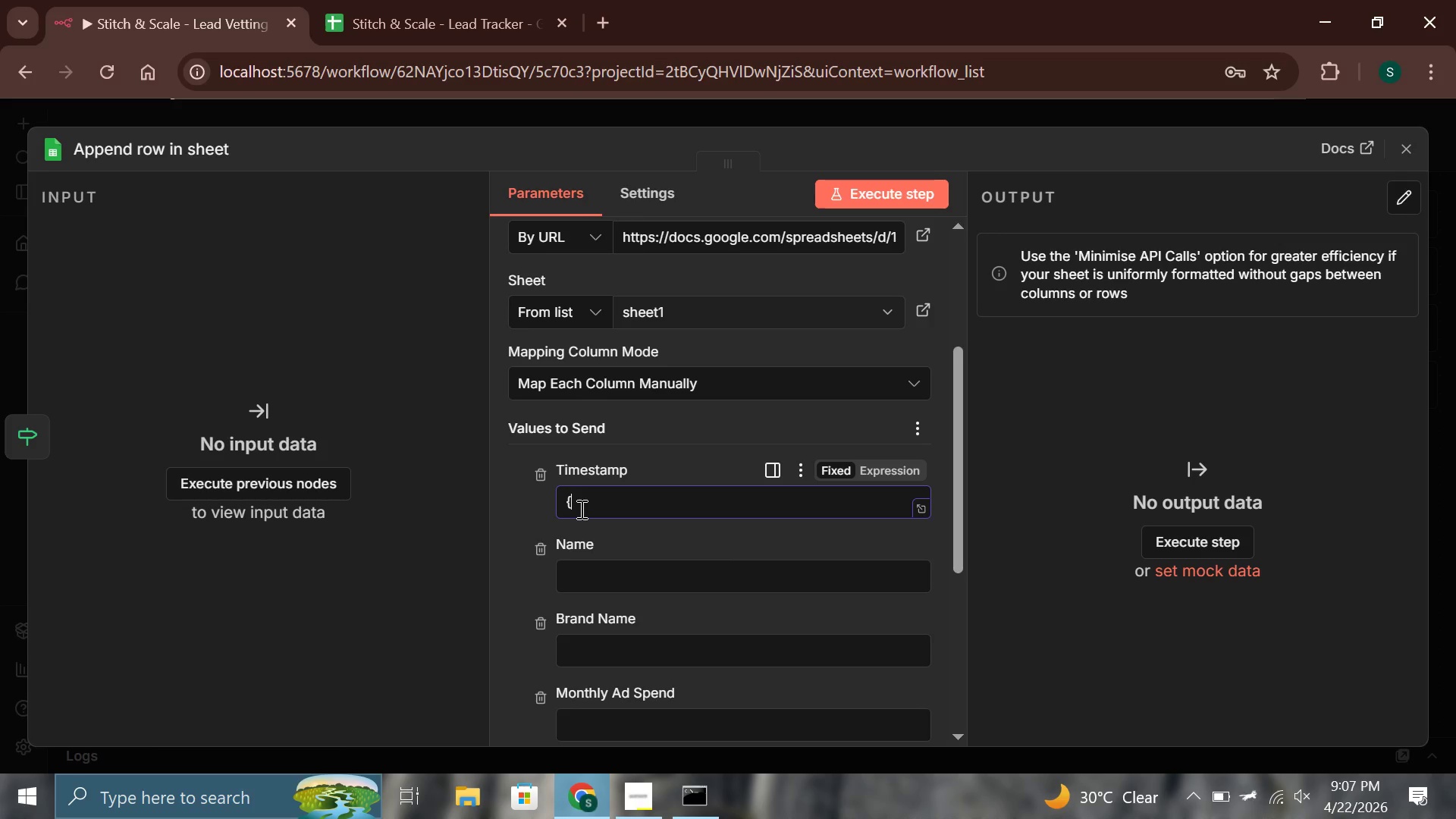 
type({{ new Date)
 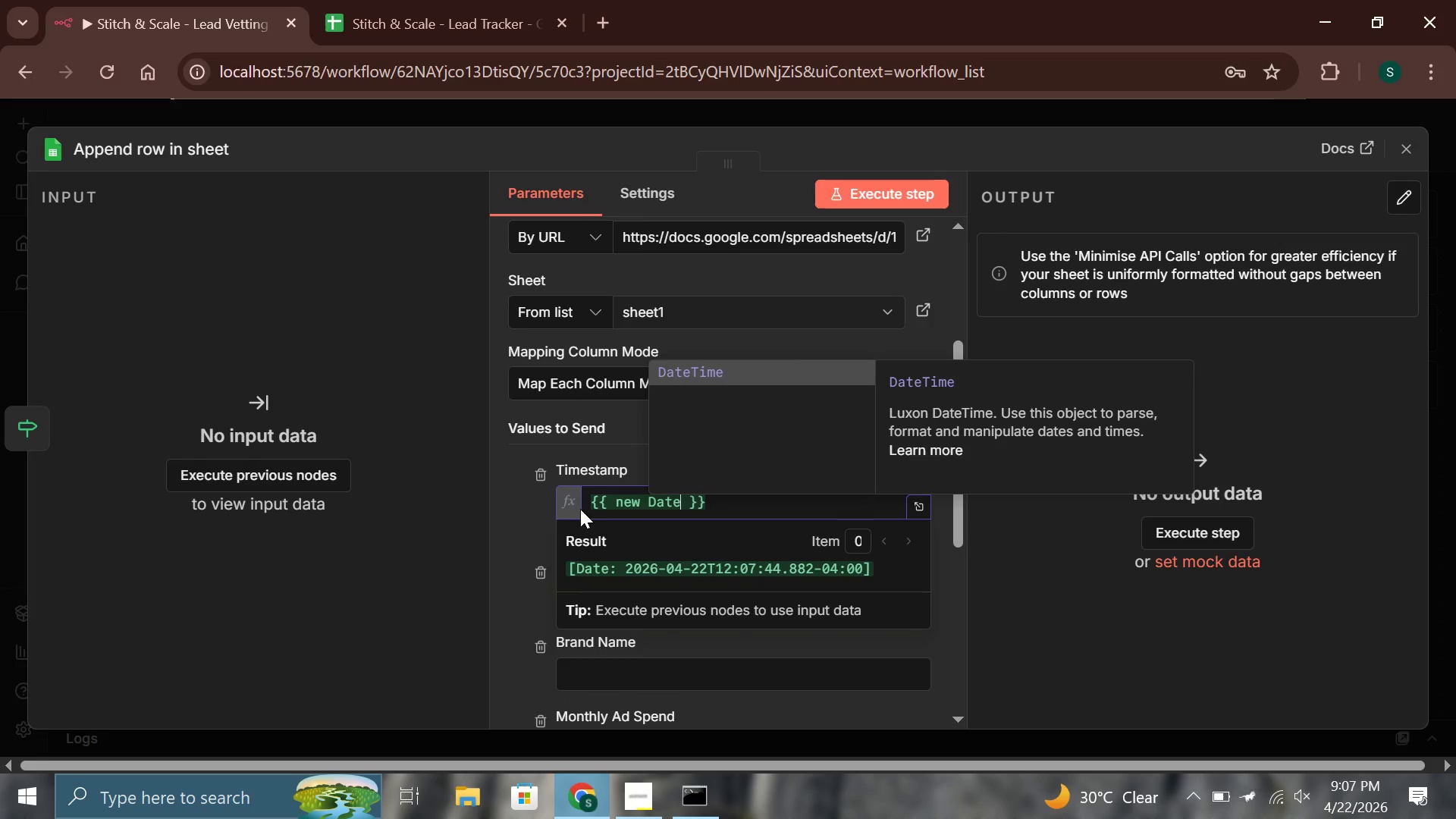 
wait(6.45)
 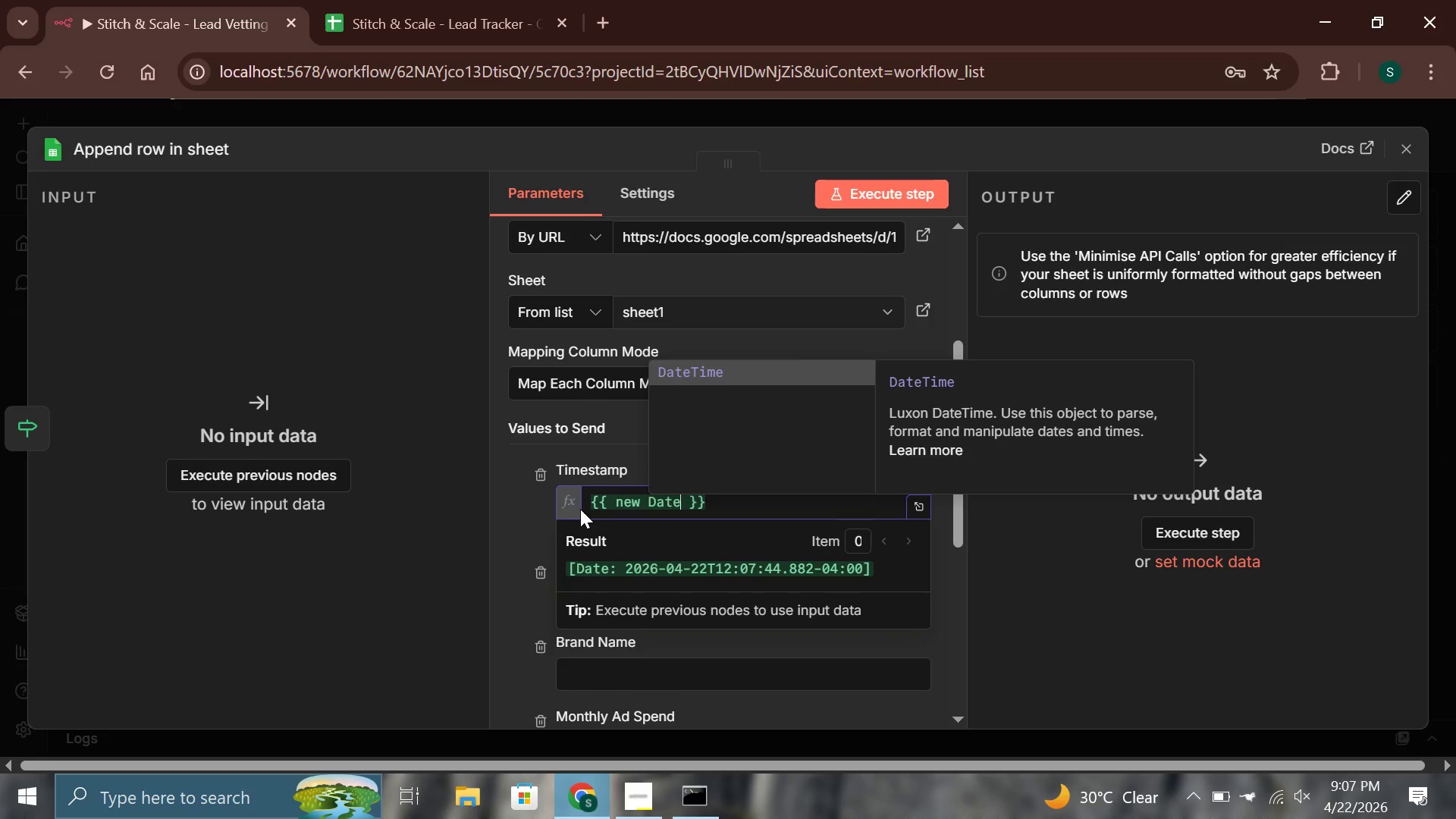 
key(Shift+9)
 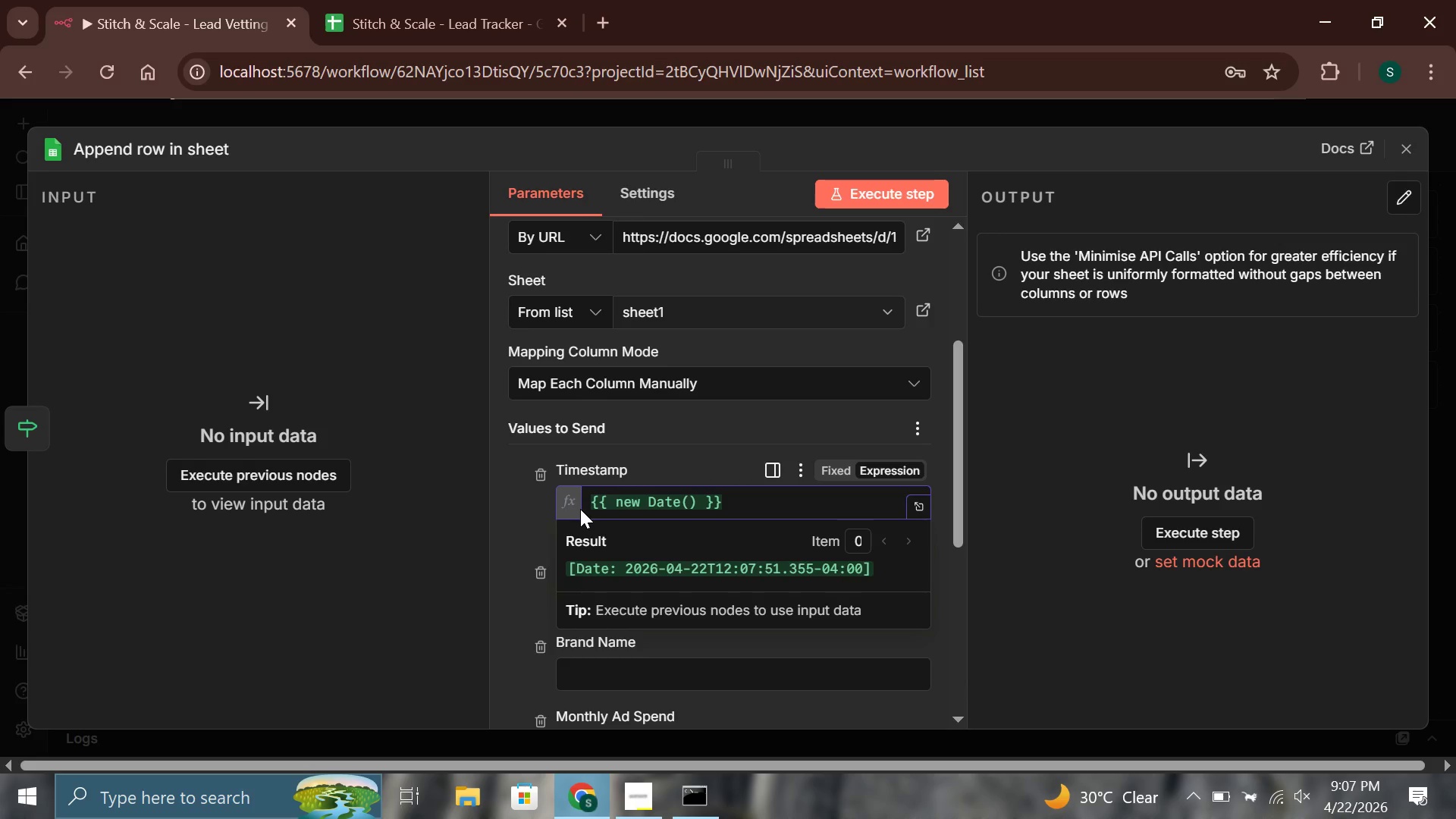 
key(ArrowRight)
 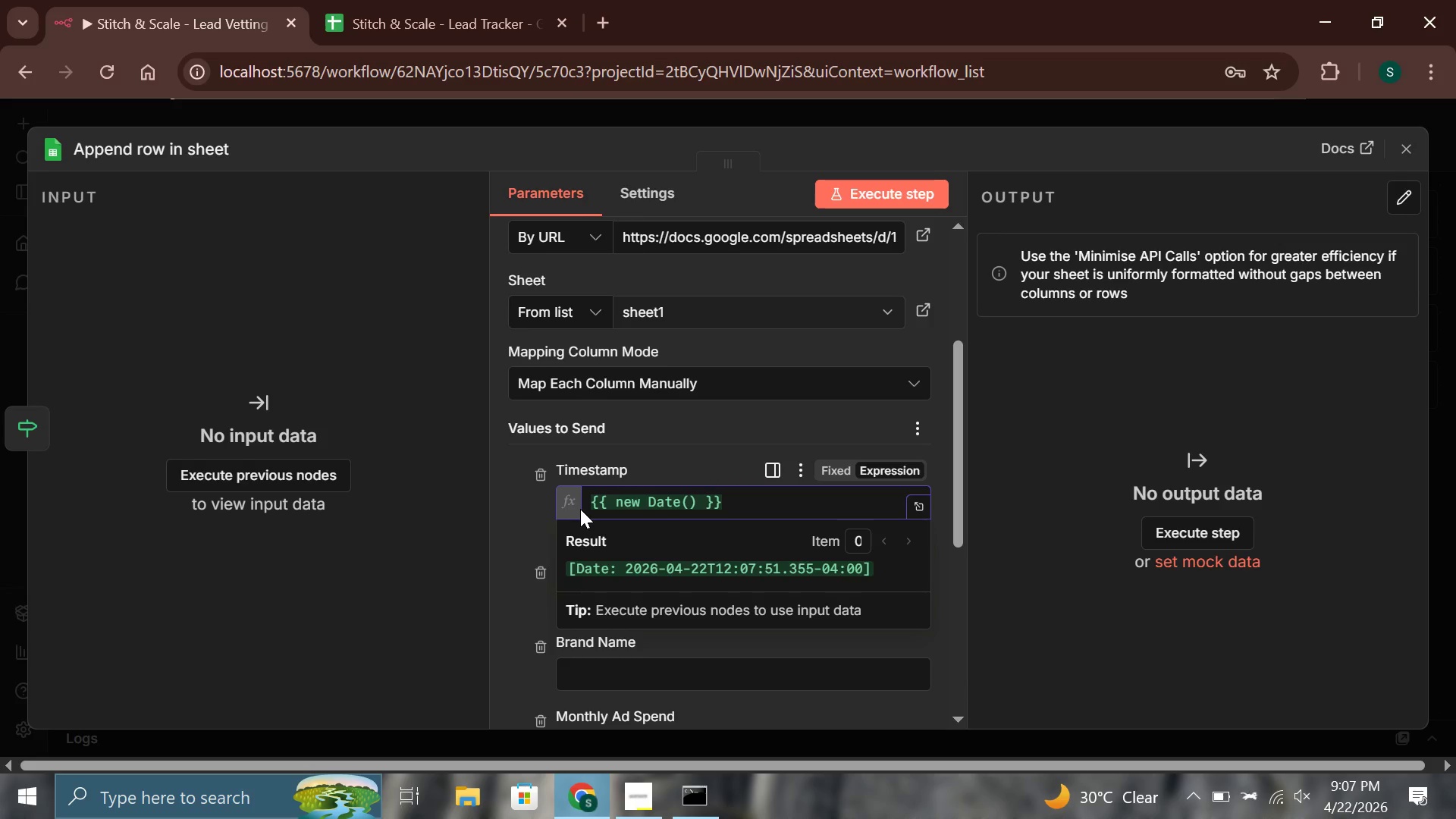 
type(.to)
 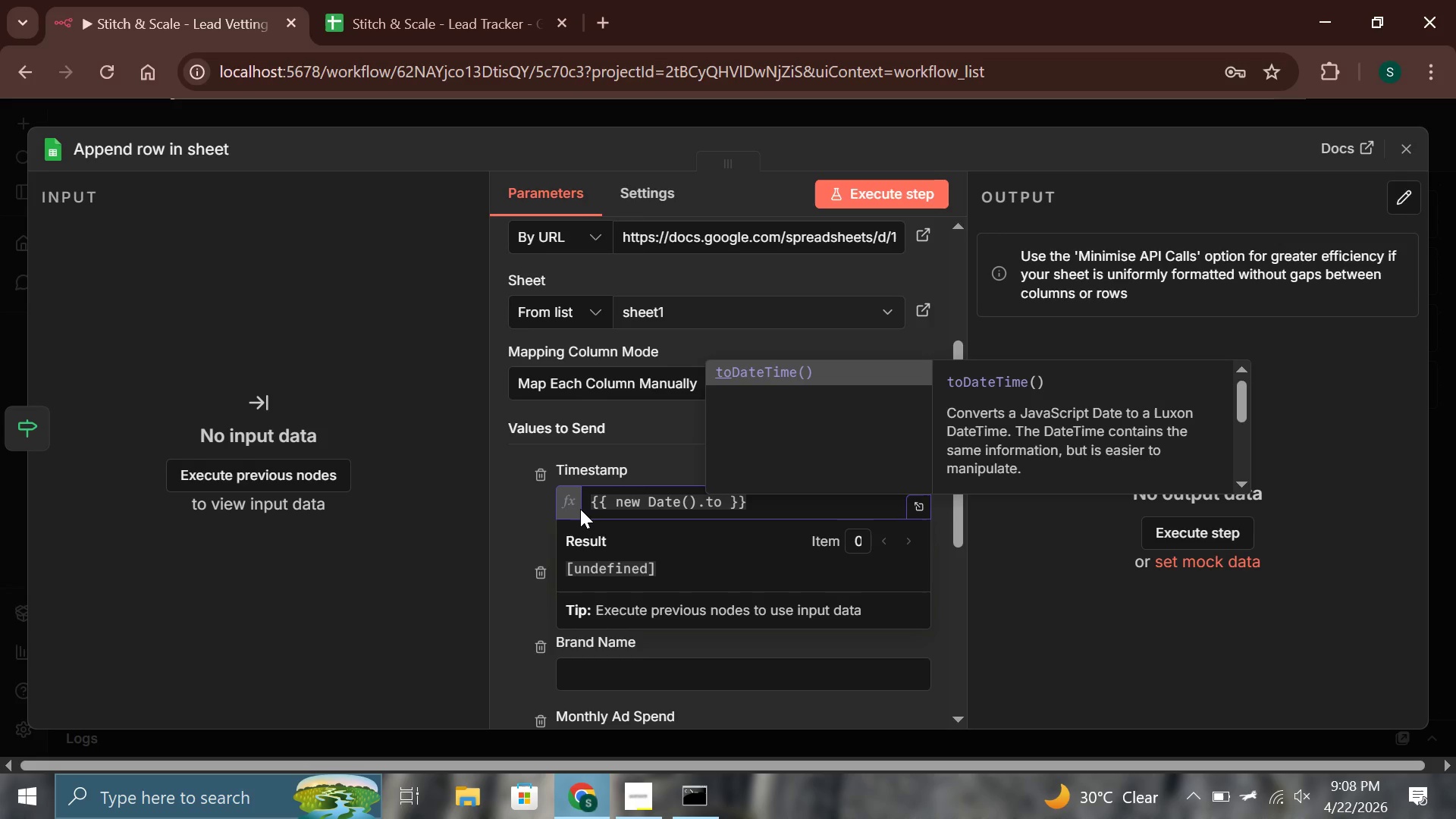 
wait(25.44)
 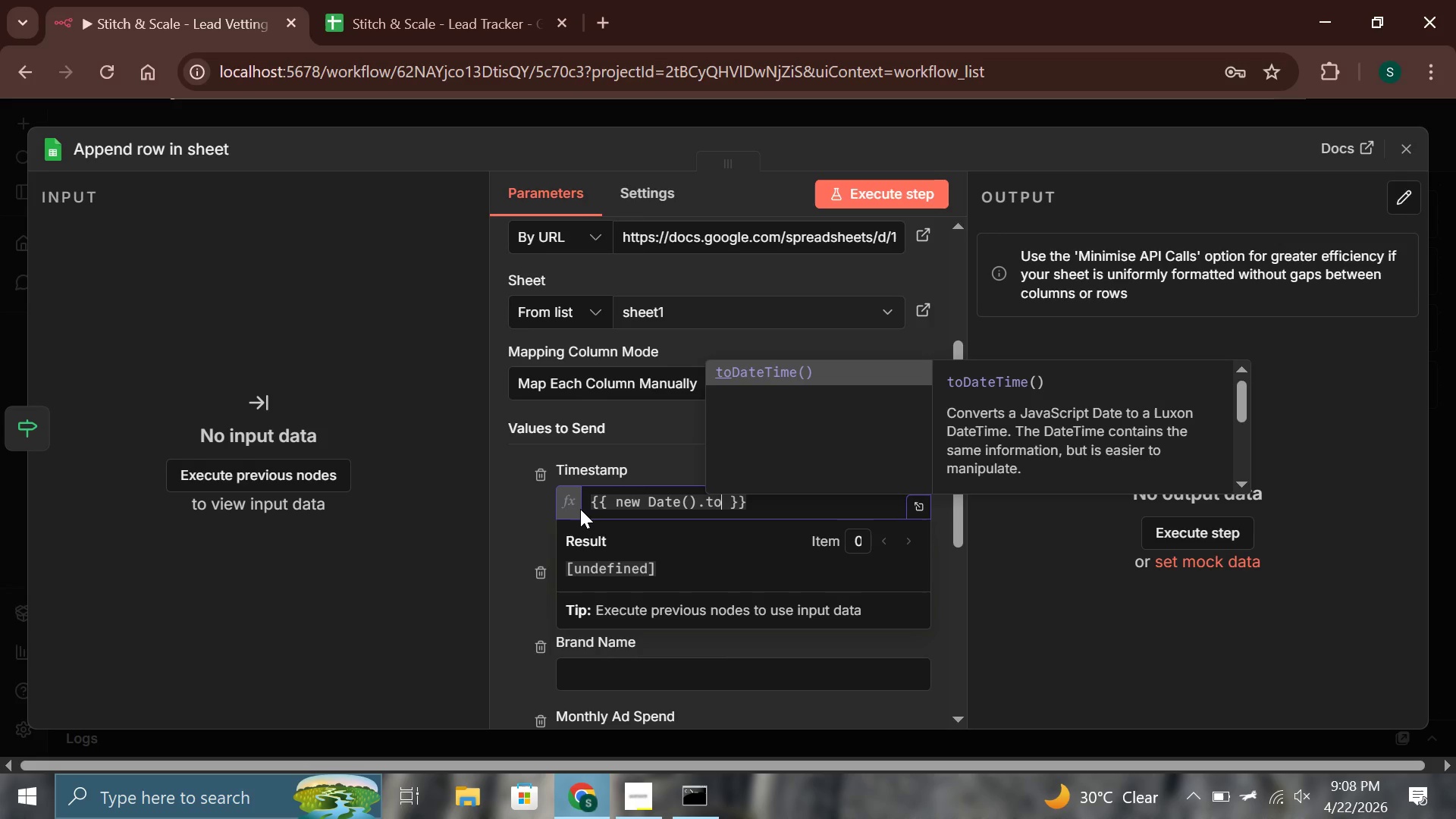 
type(I/)
key(Backspace)
type(SOstring()
 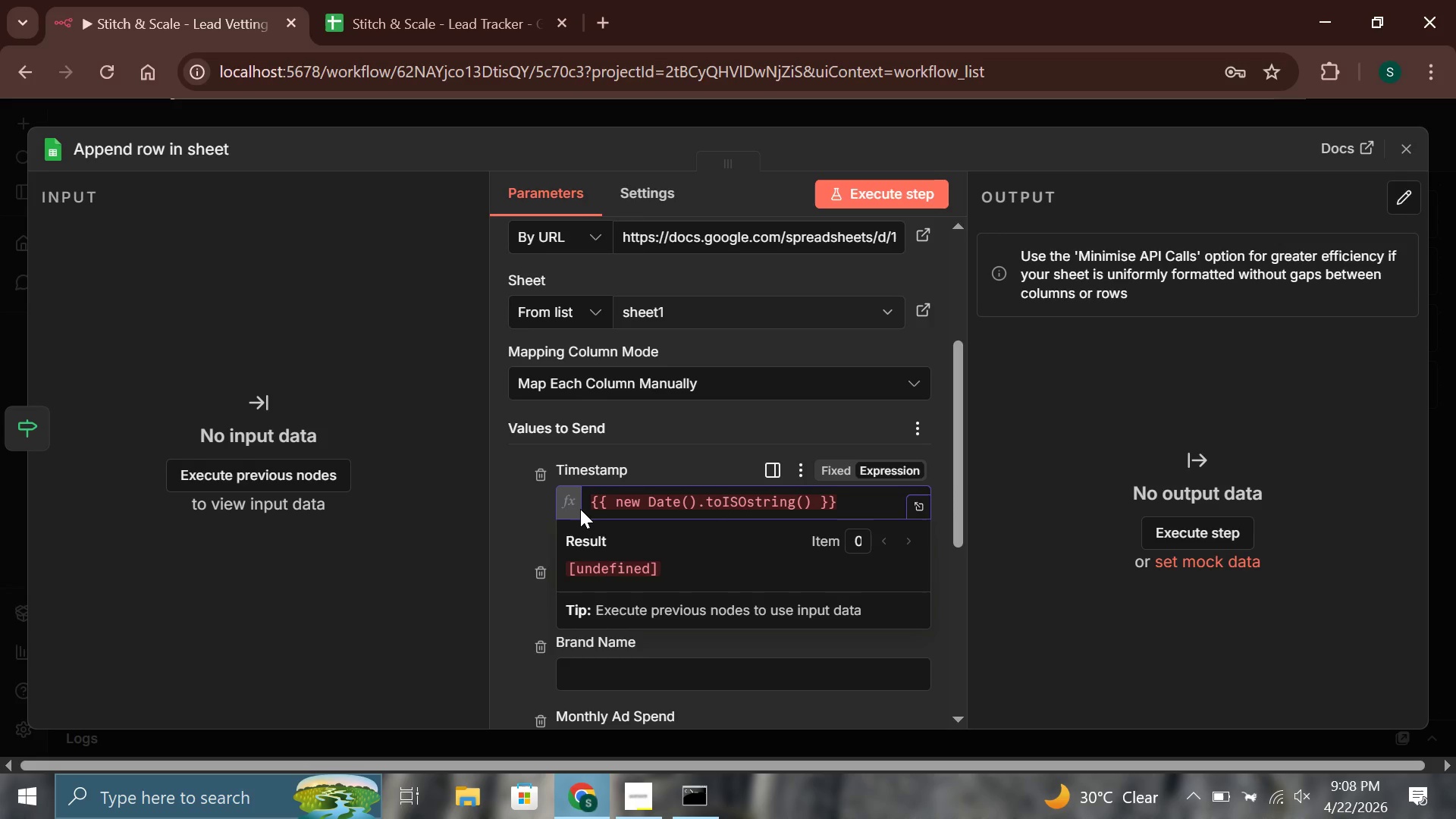 
hold_key(key=ArrowLeft, duration=0.5)
 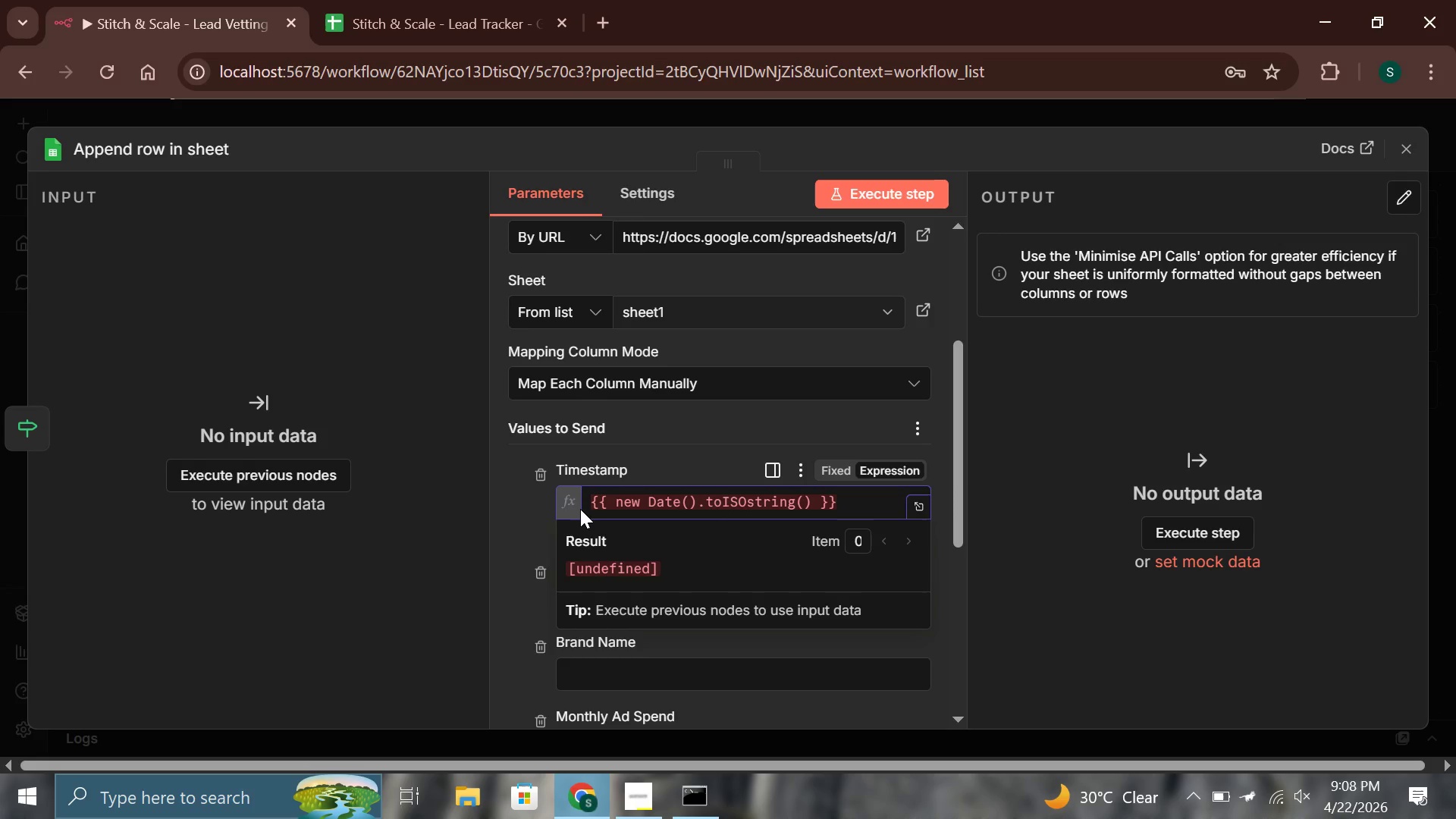 
hold_key(key=ArrowLeft, duration=0.62)
 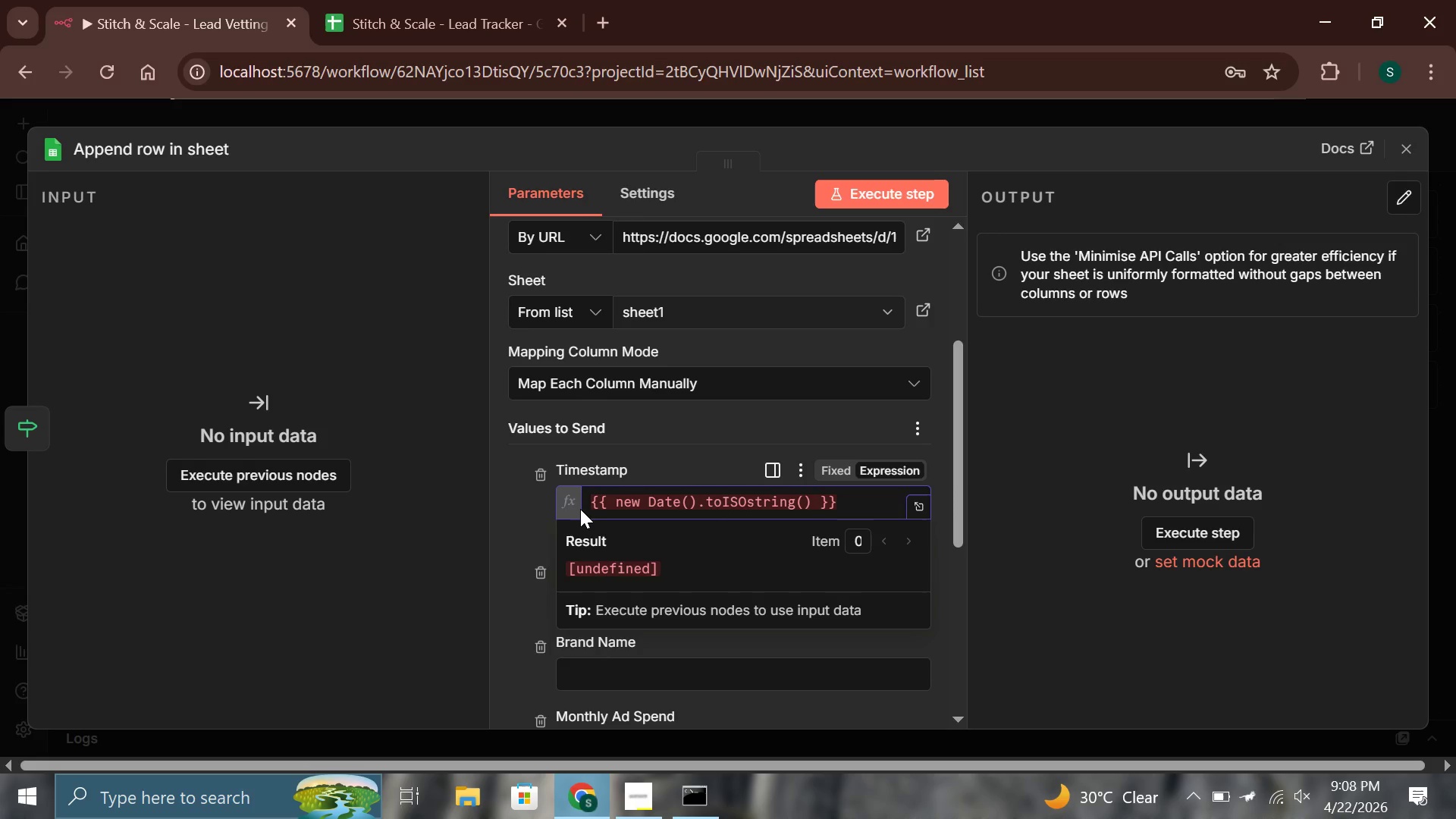 
key(Backspace)
 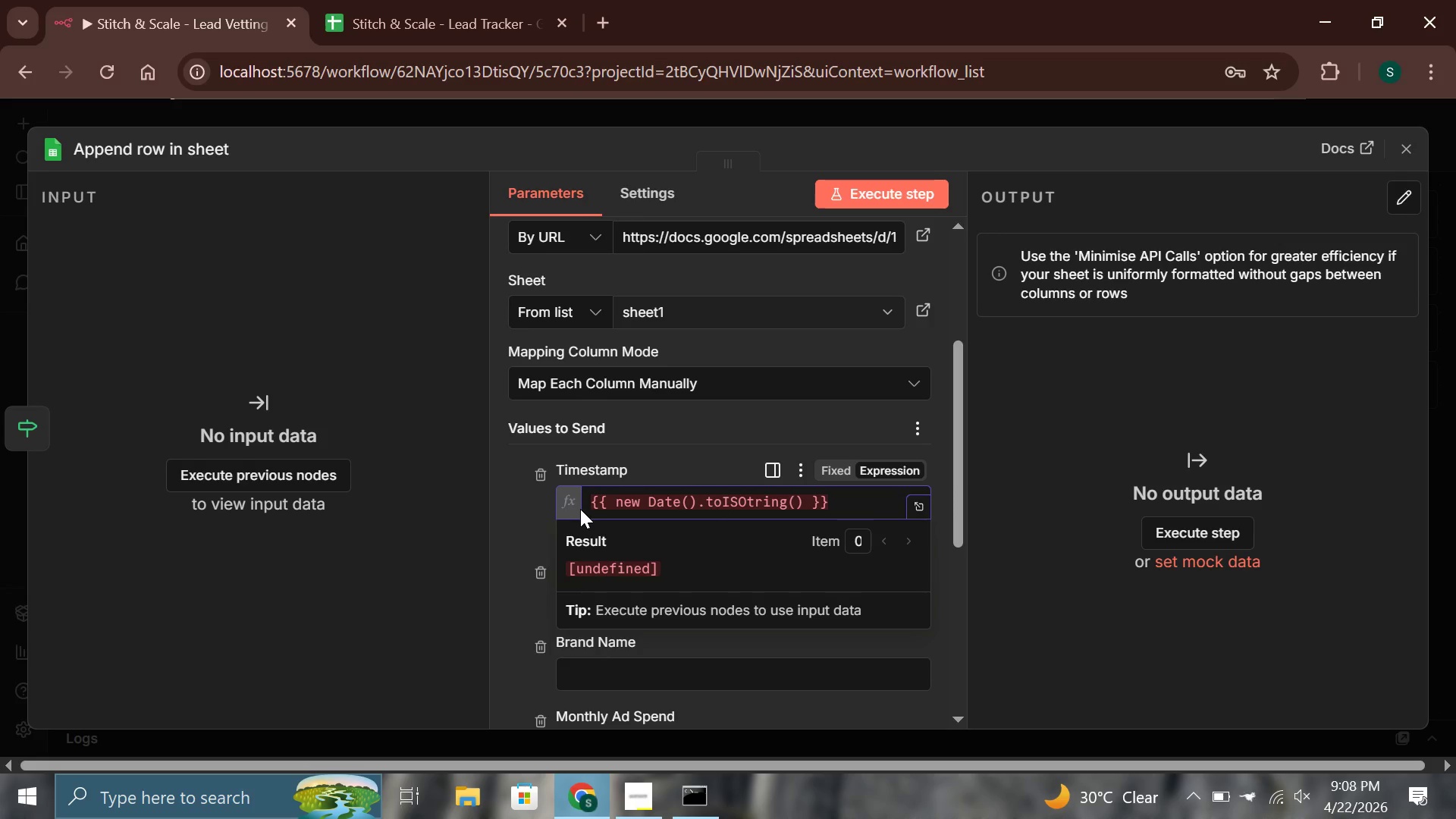 
key(Shift+S)
 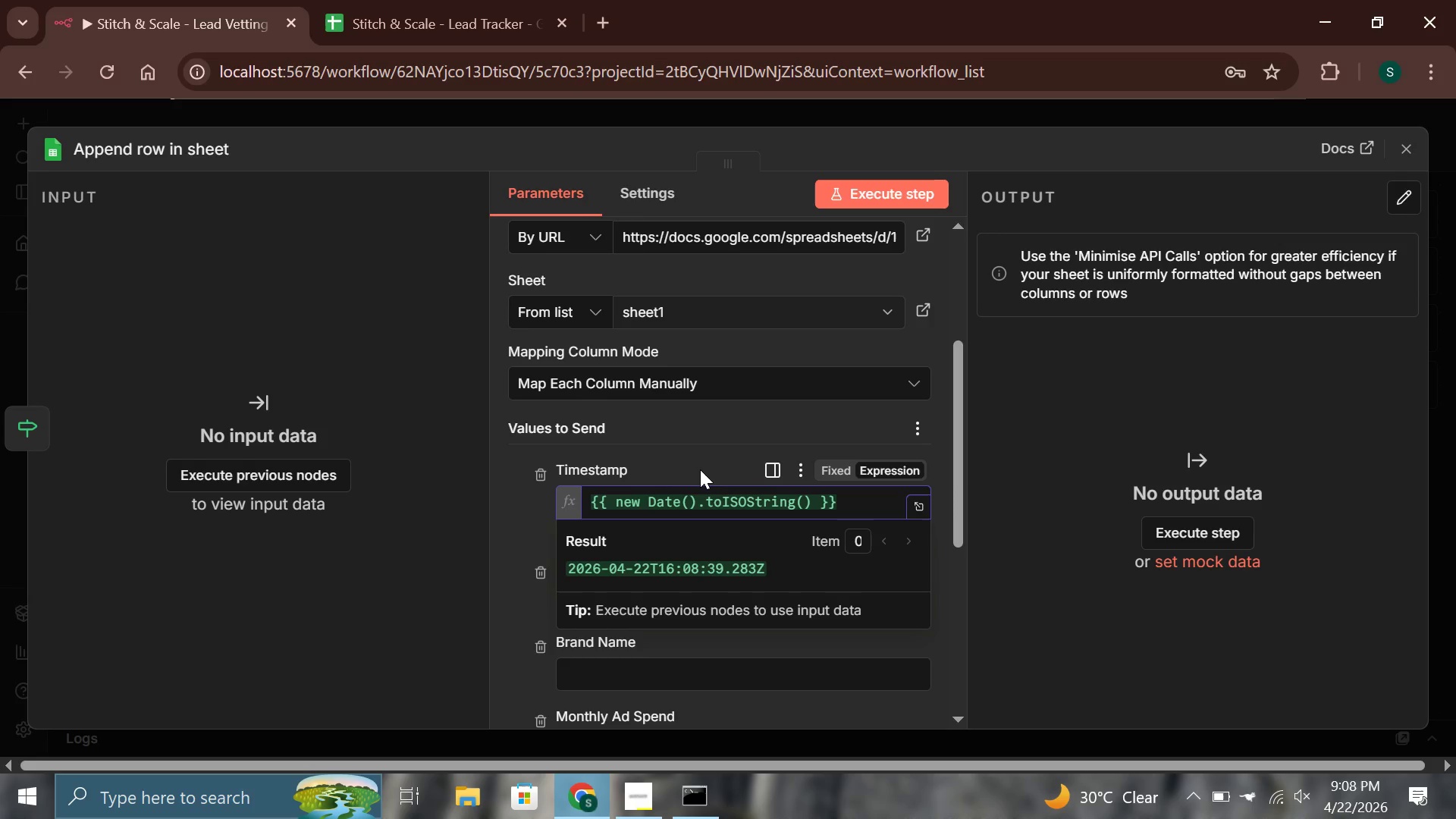 
left_click([700, 468])
 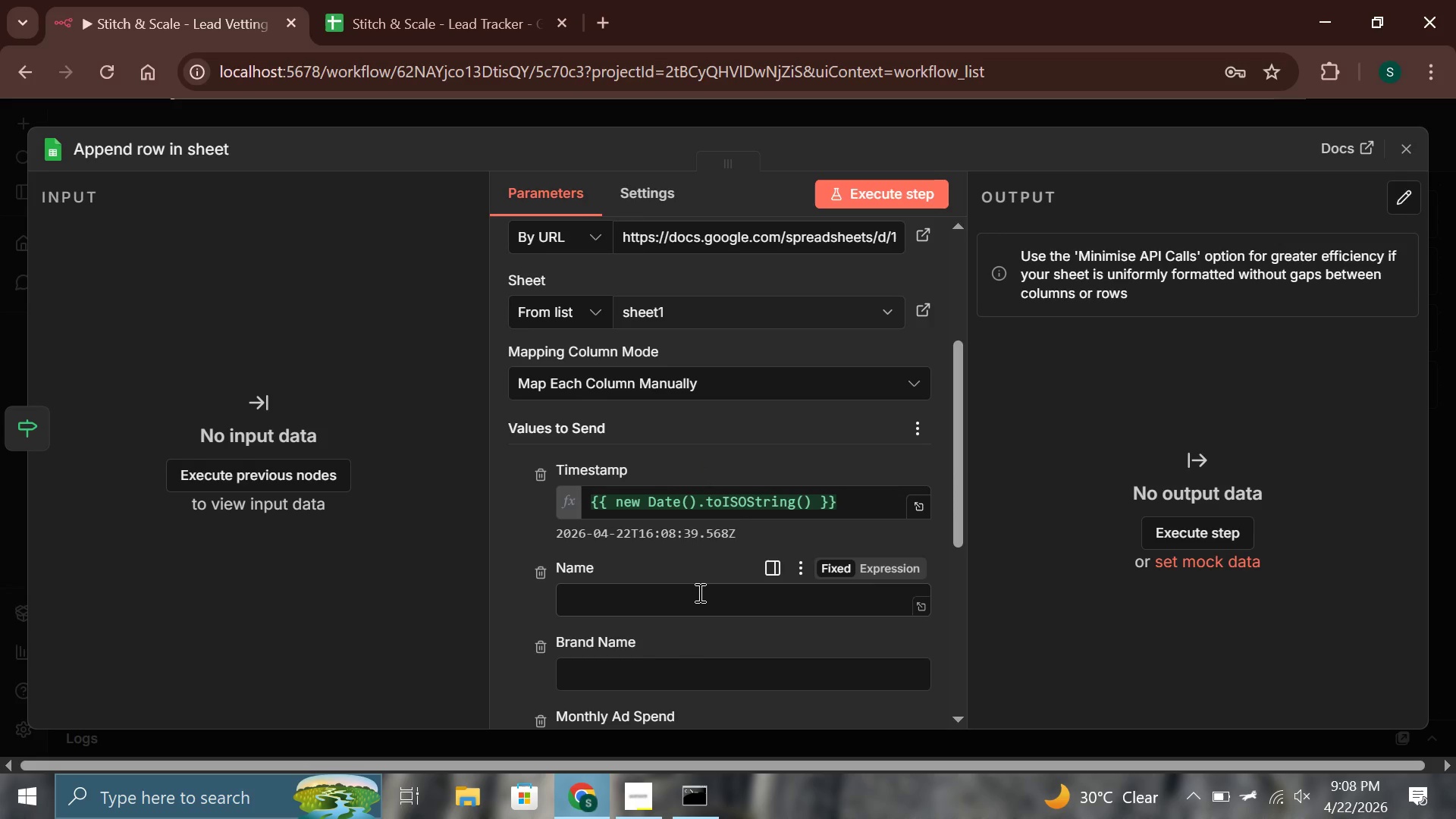 
left_click([698, 592])
 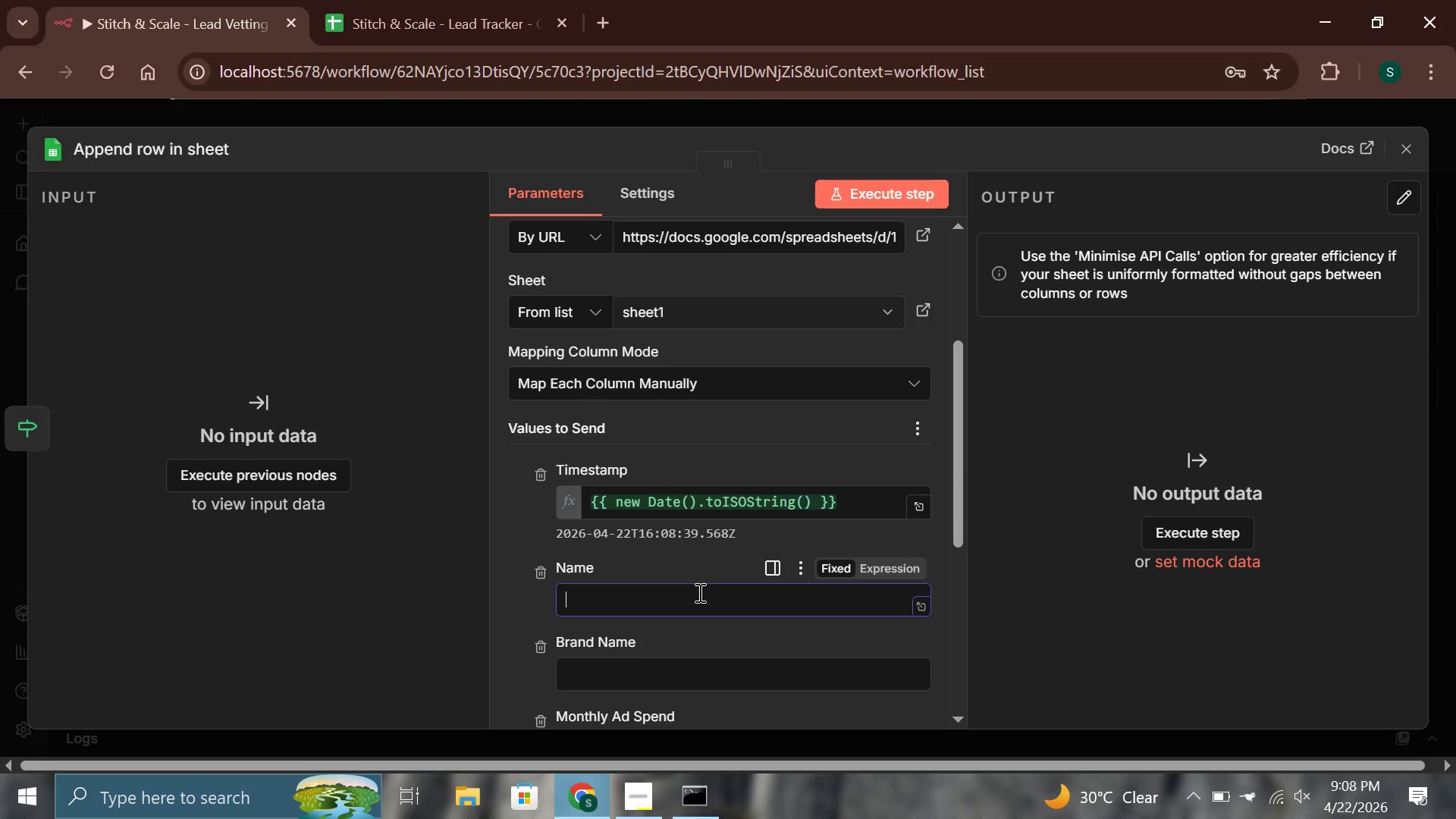 
type({{$h)
key(Backspace)
type(json)
 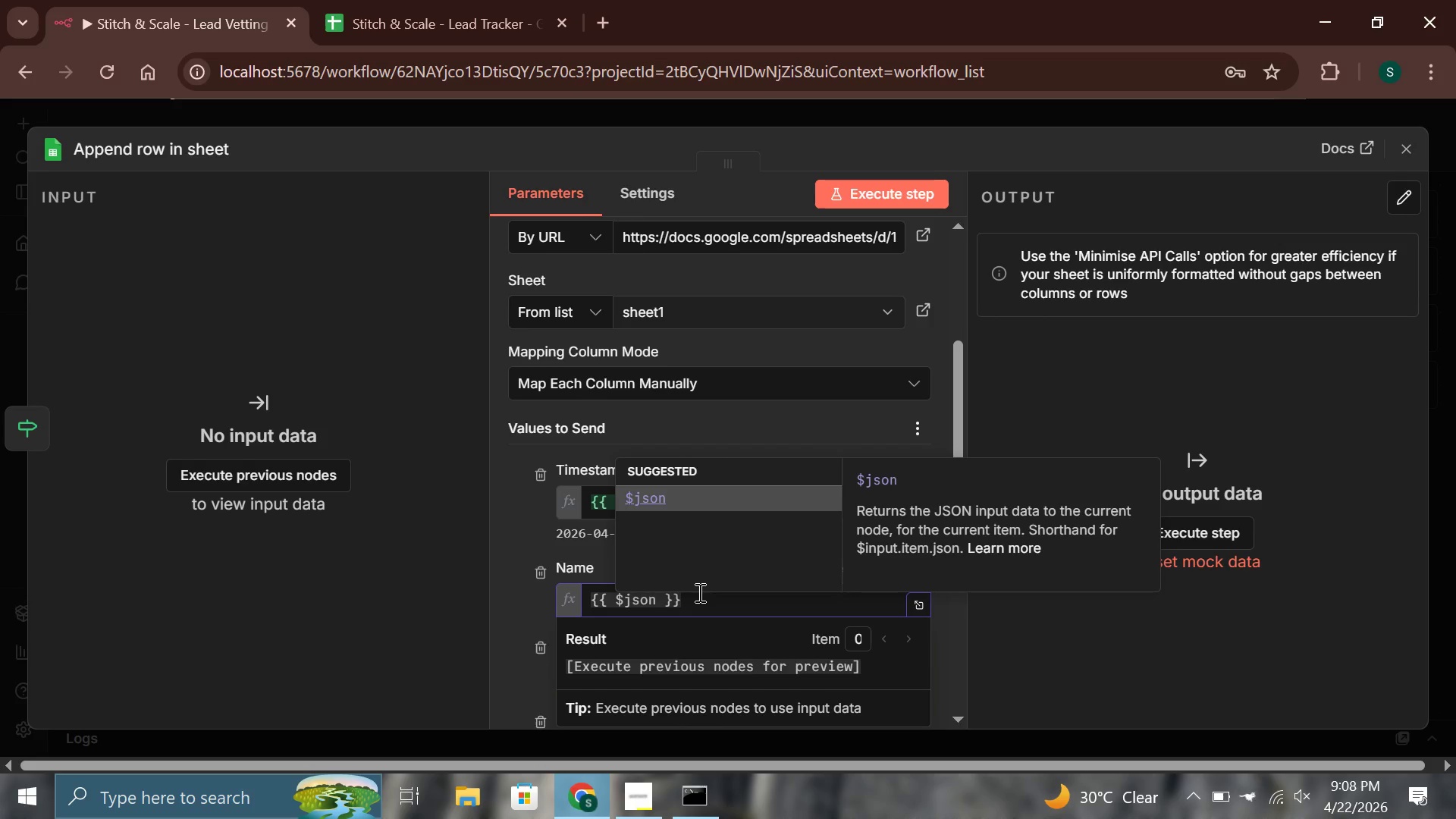 
wait(23.67)
 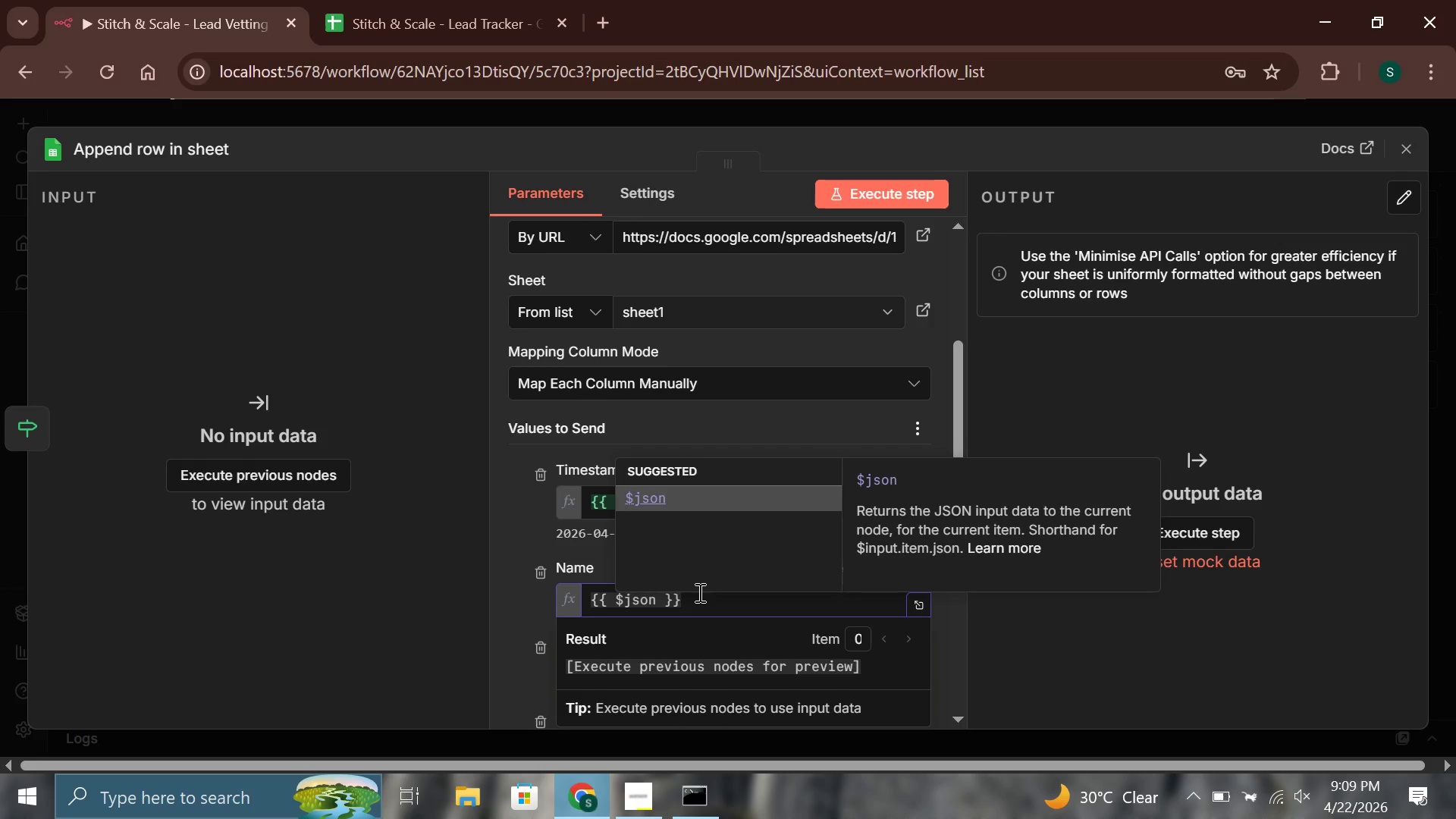 
type(.body.name)
 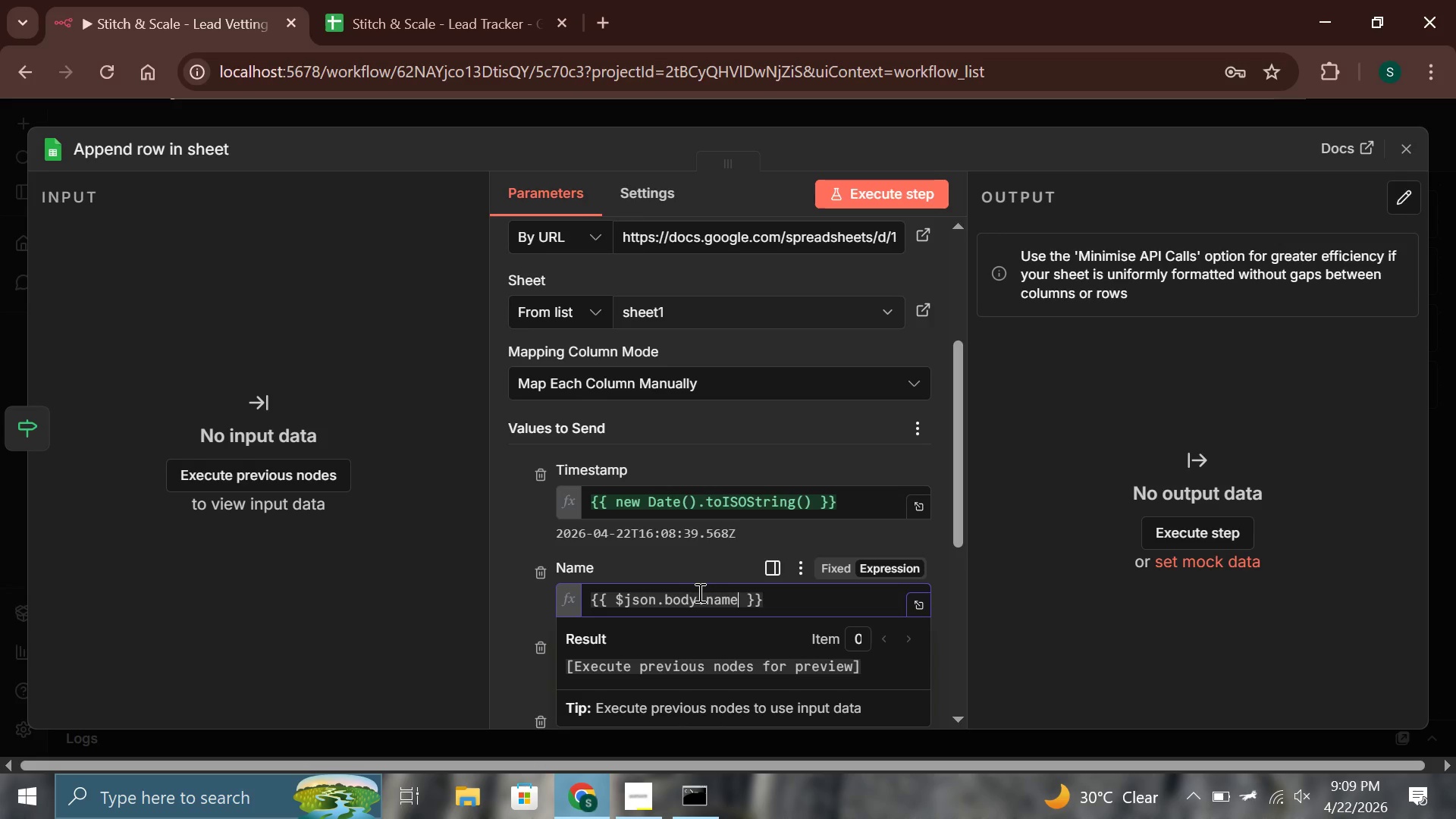 
left_click([678, 560])
 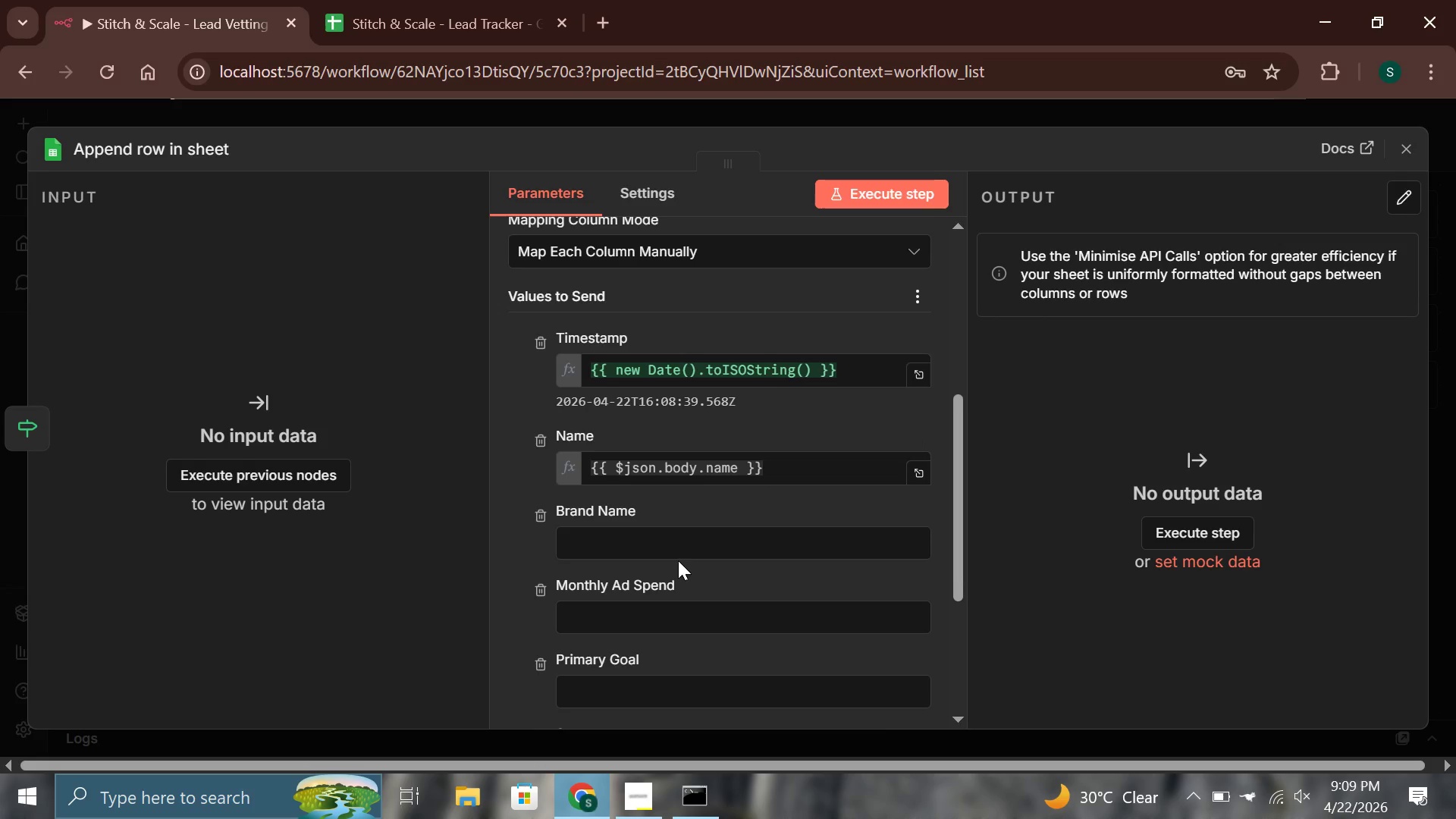 
left_click([657, 542])
 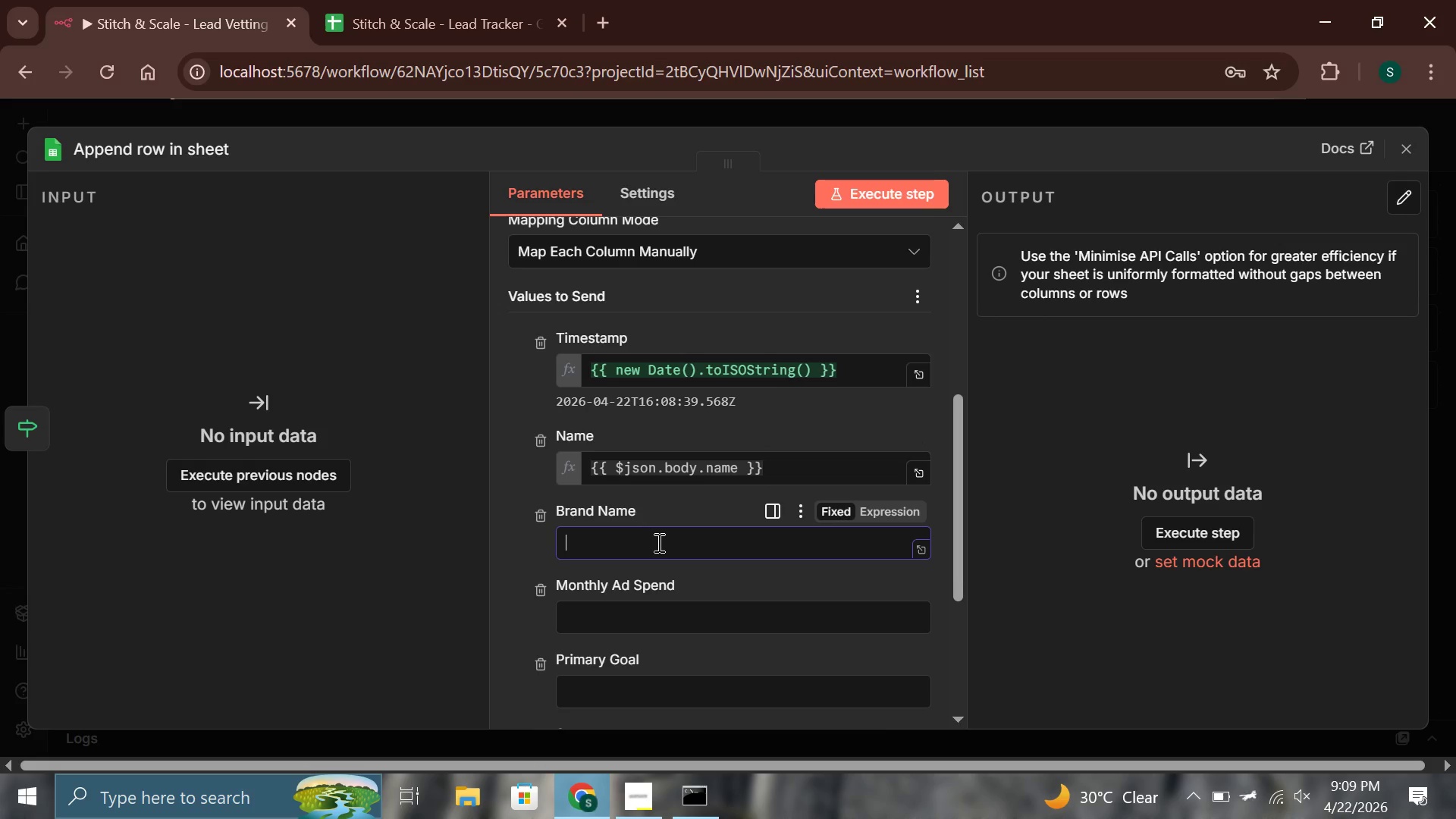 
type({{ $jsom)
key(Backspace)
type(n)
 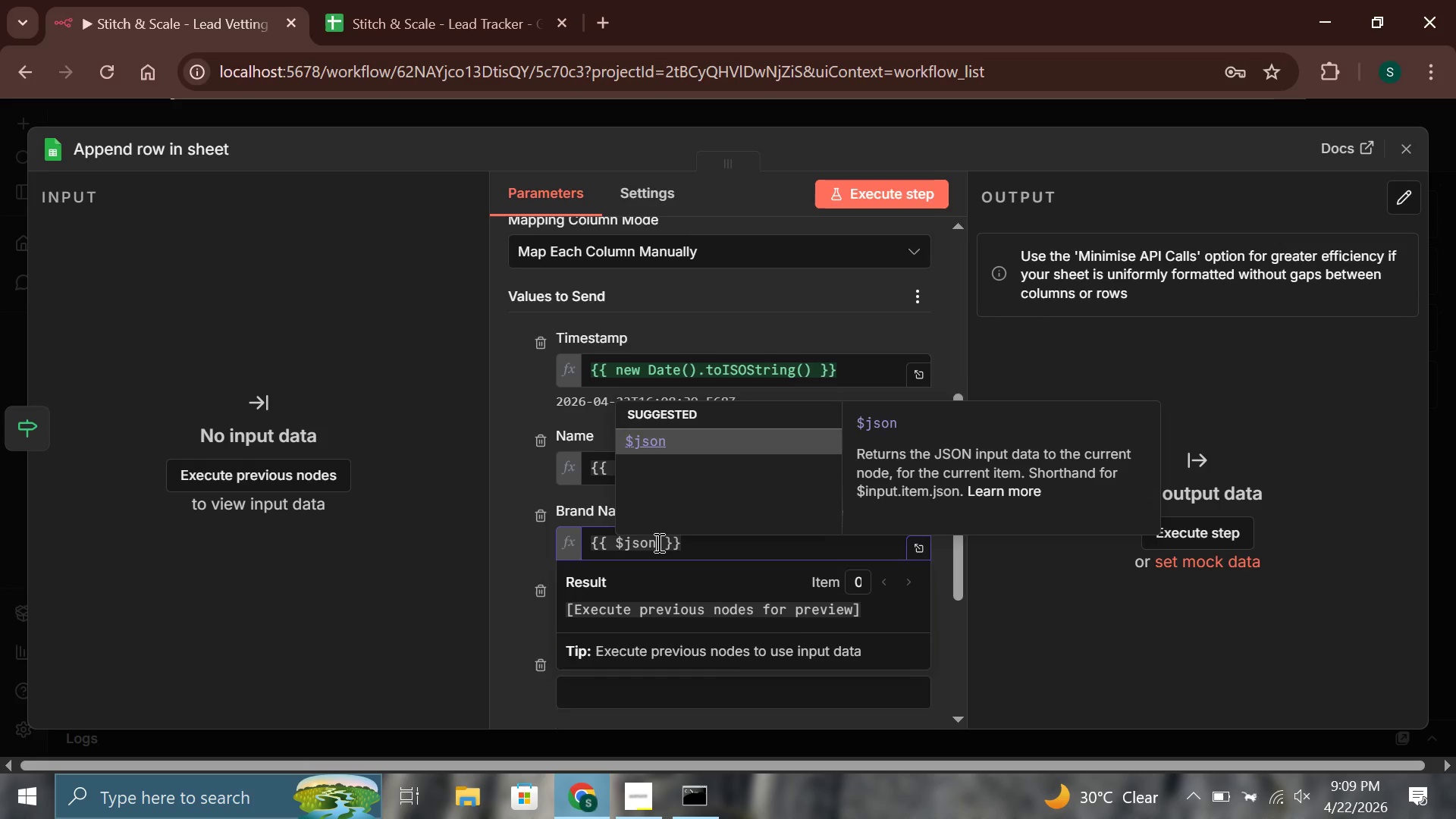 
wait(5.44)
 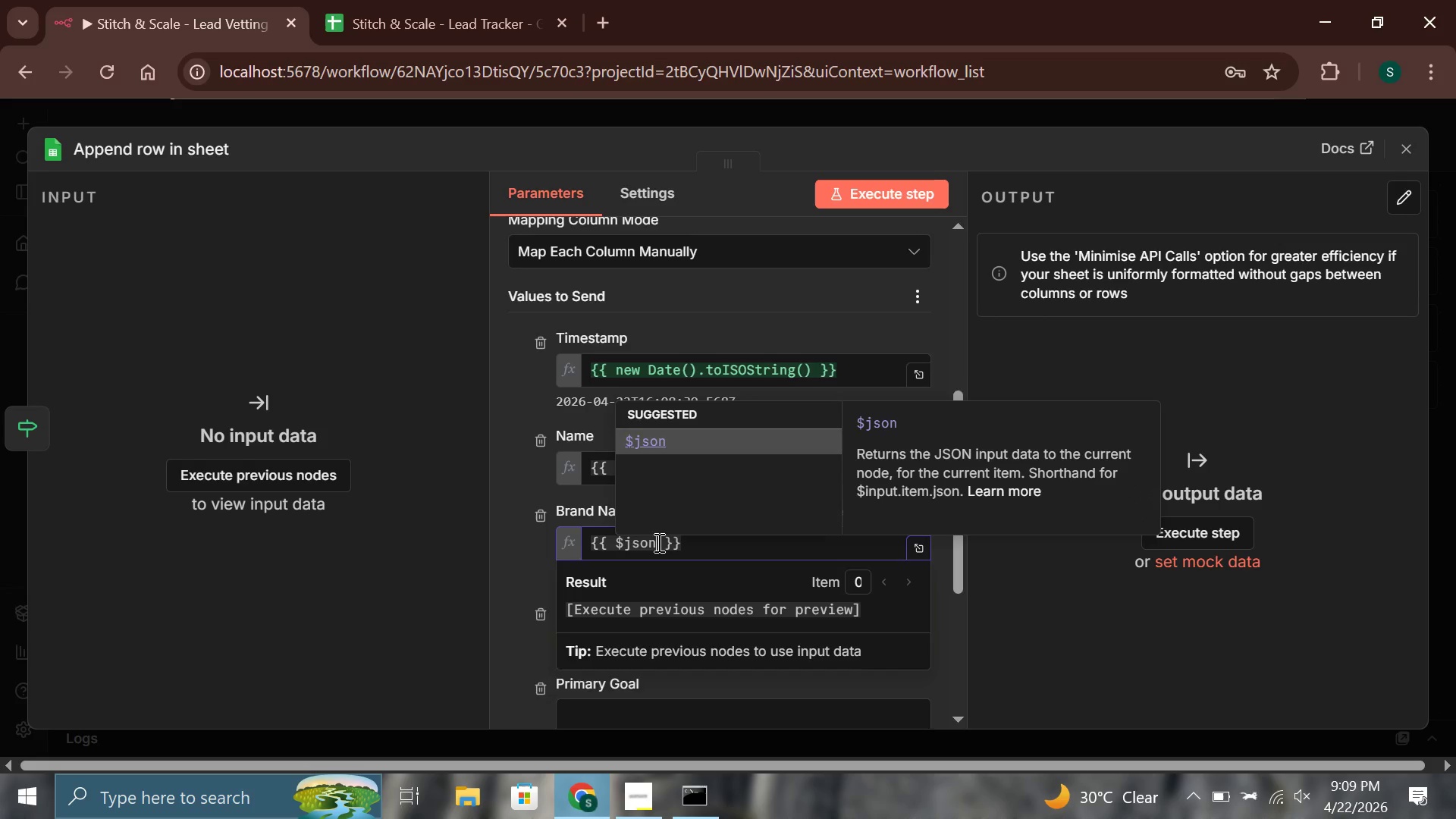 
type(.body.brand_name)
 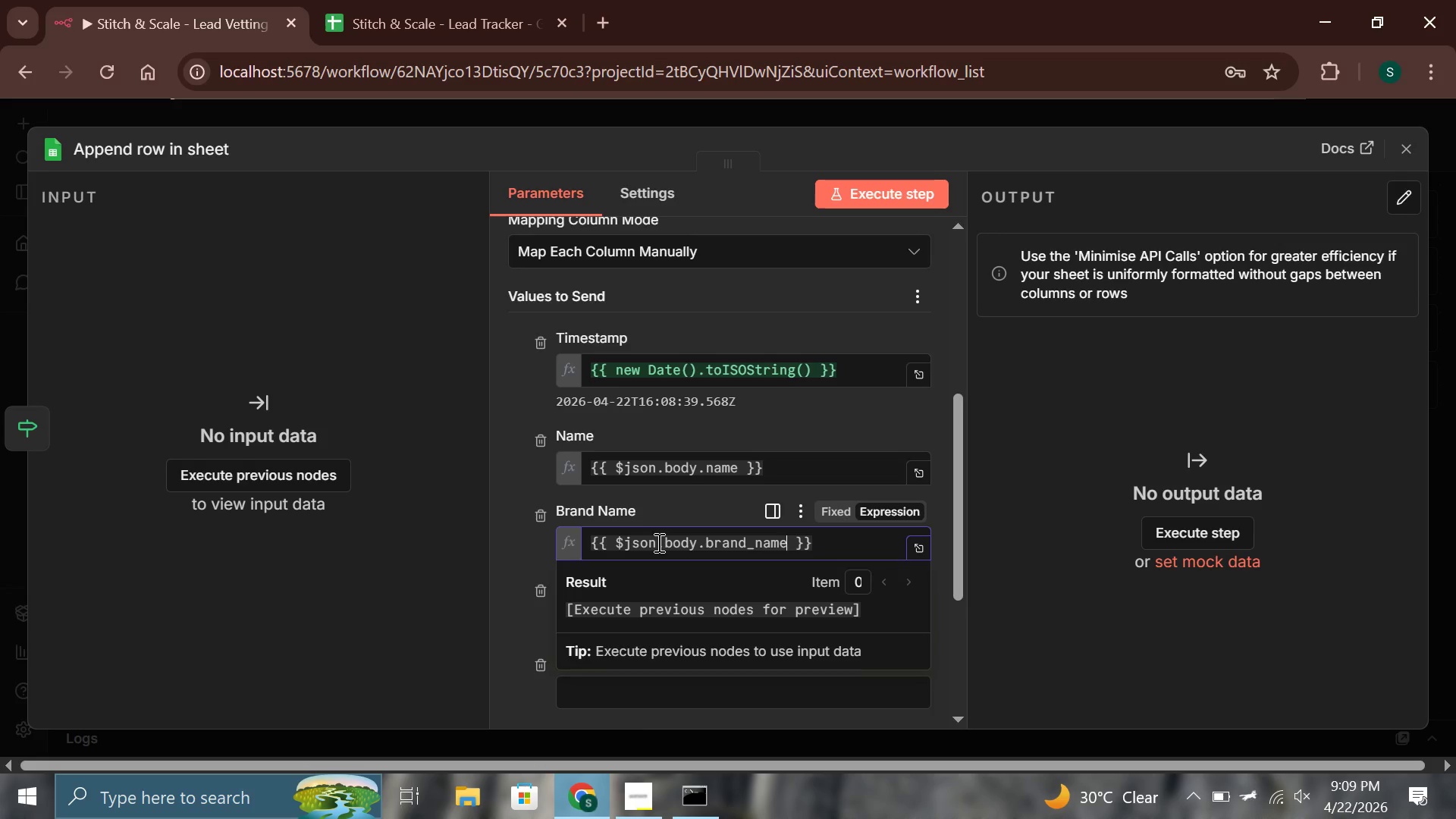 
left_click([624, 487])
 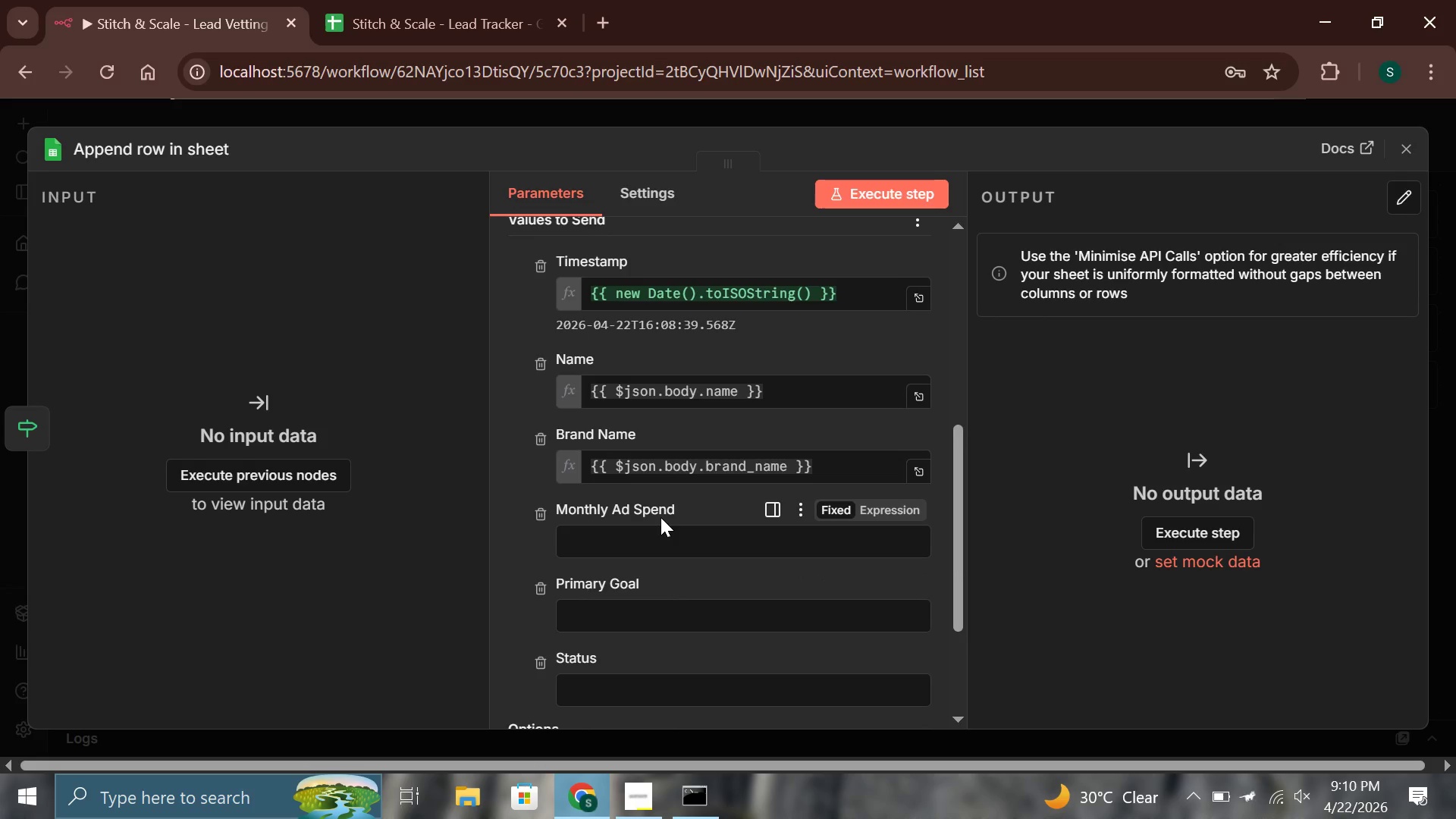 
wait(12.33)
 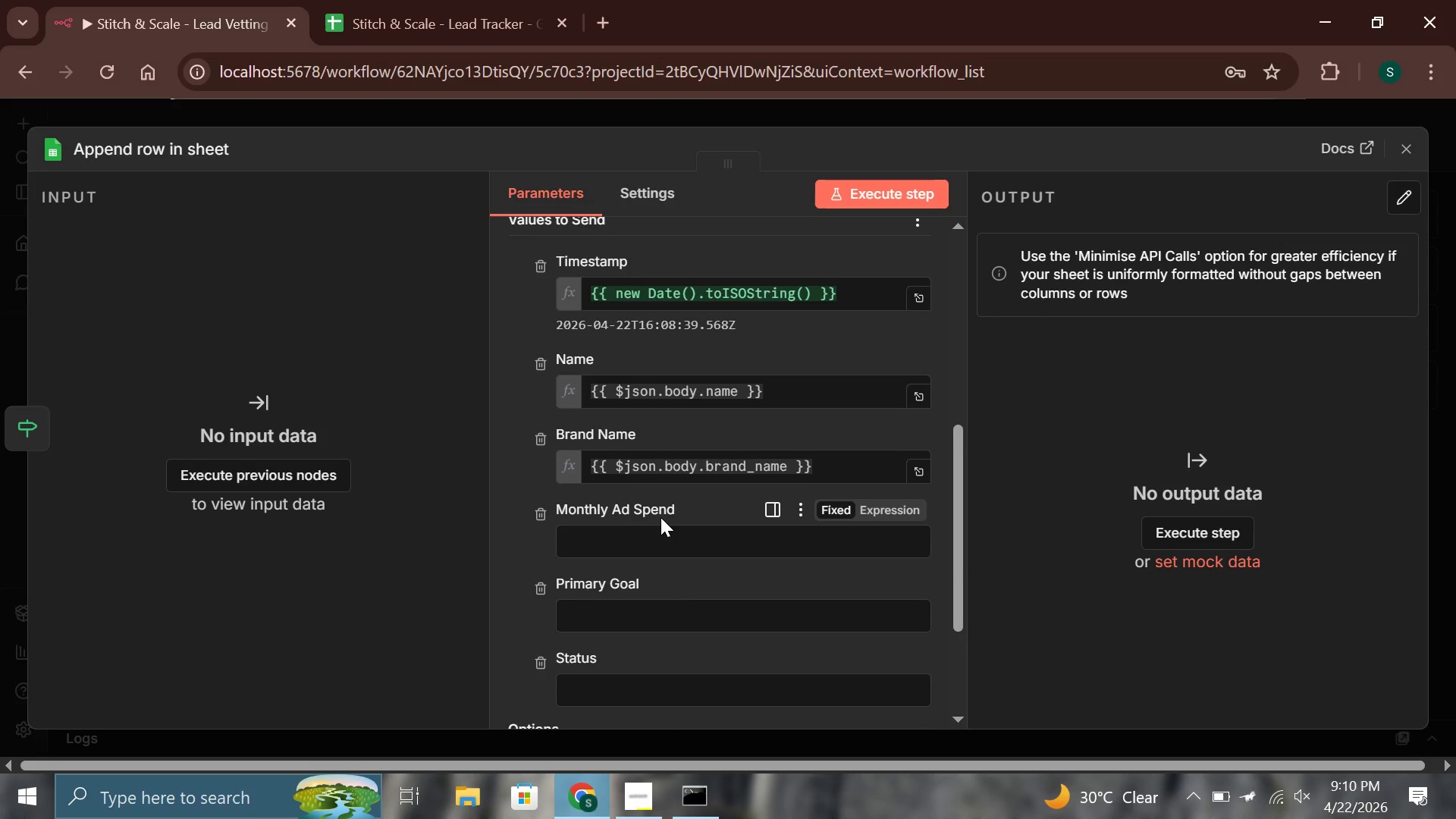 
left_click([662, 527])
 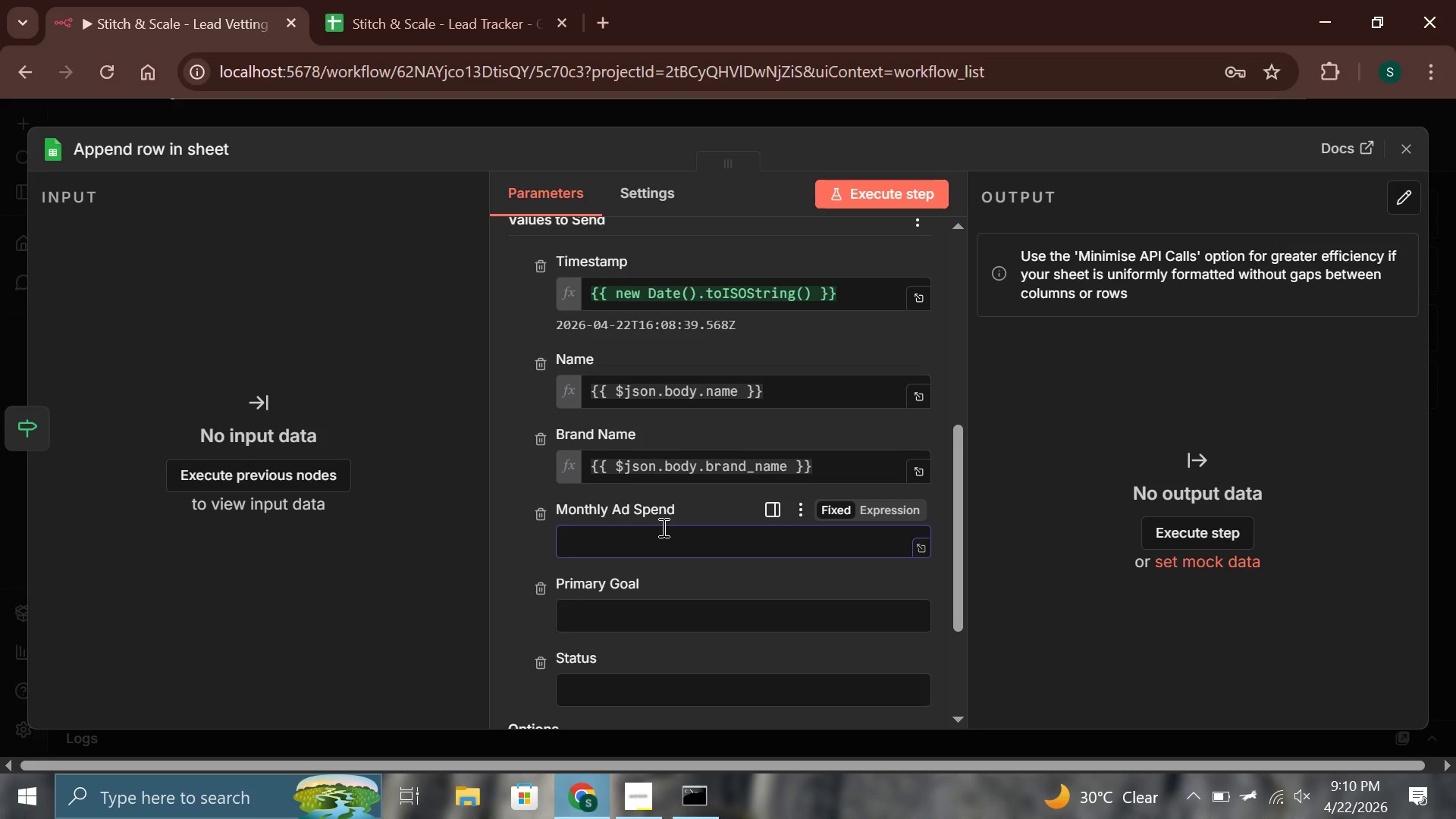 
key(Shift+BracketLeft)
 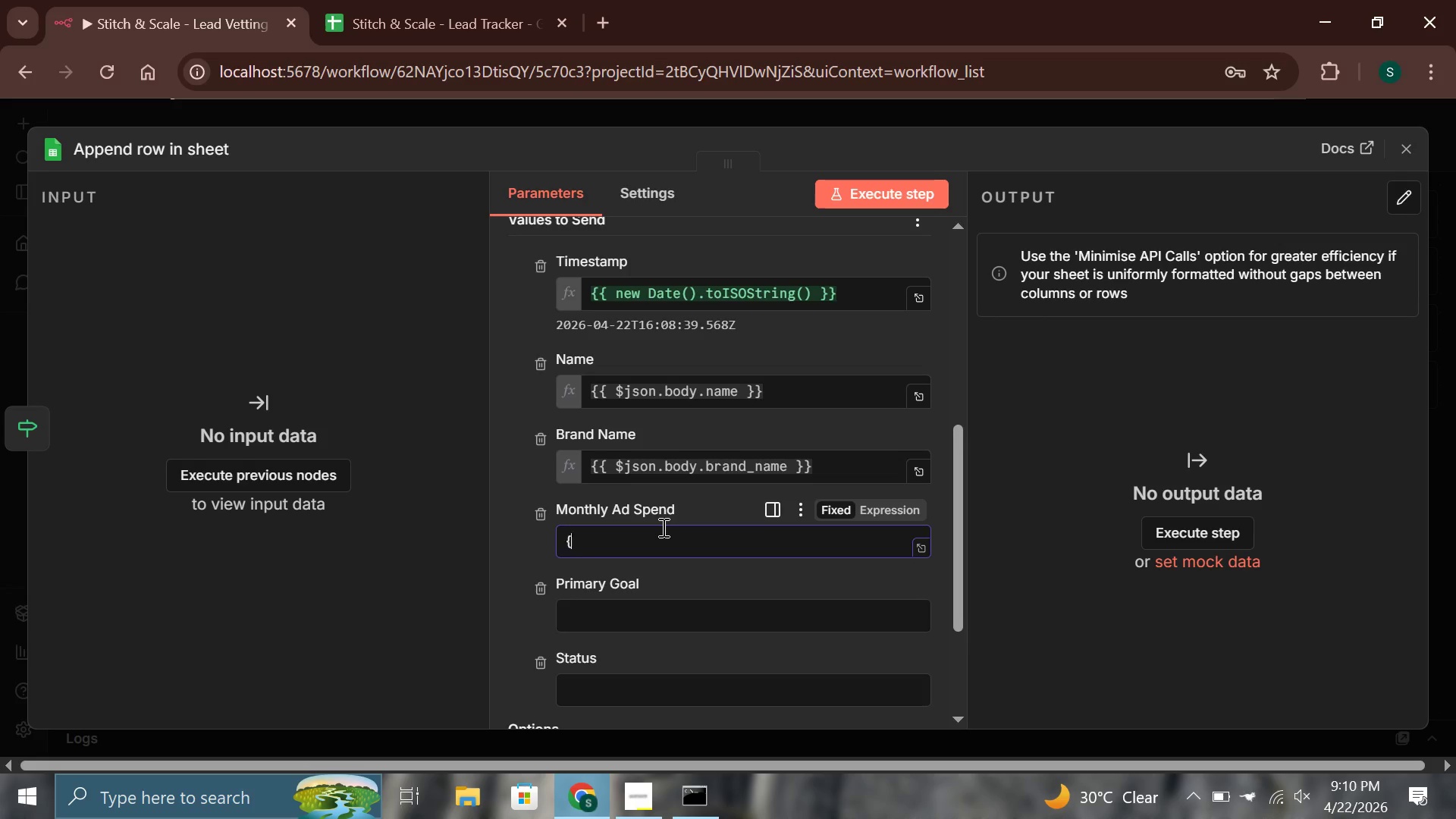 
key(Shift+BracketLeft)
 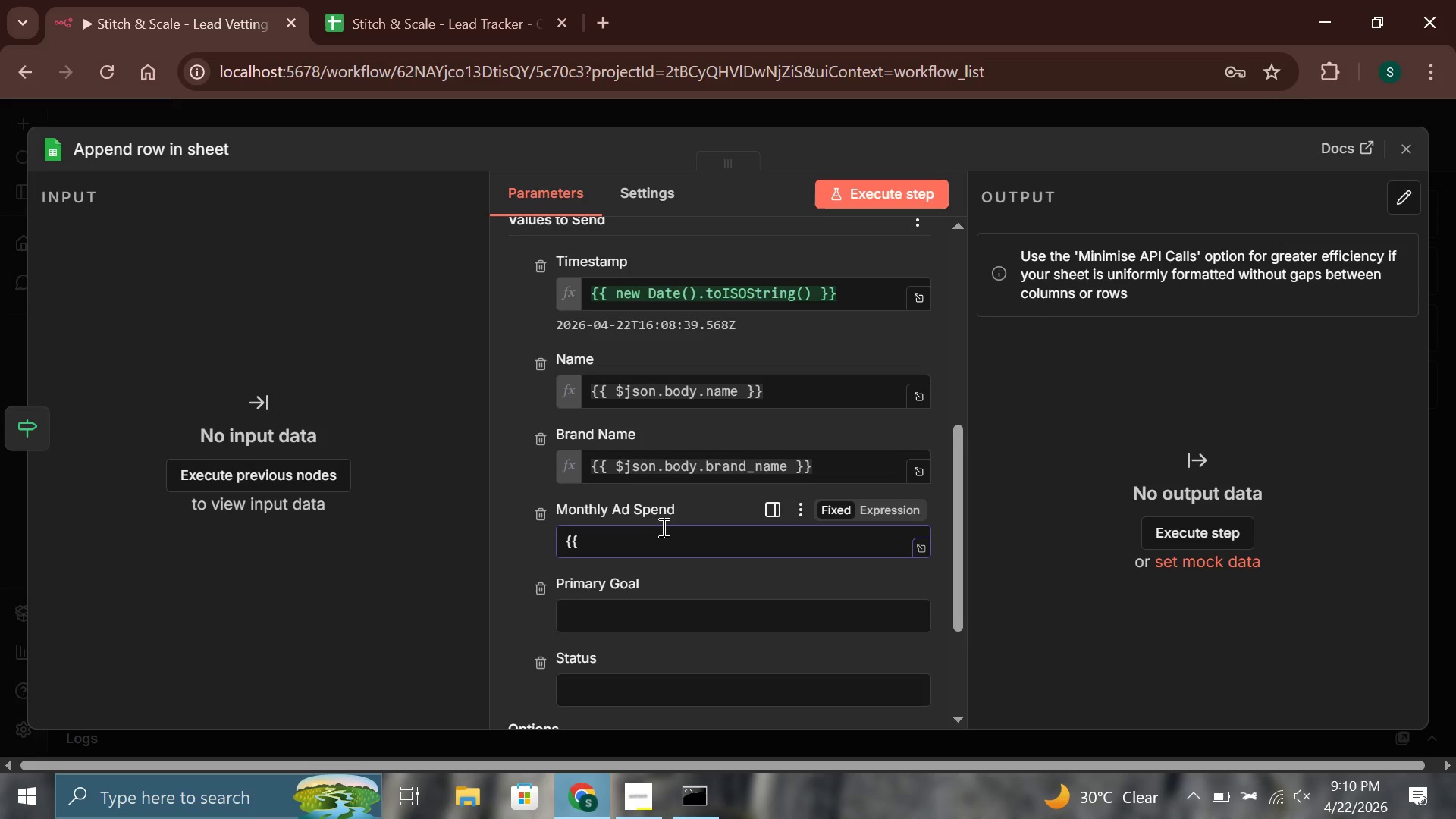 
key(Shift+4)
 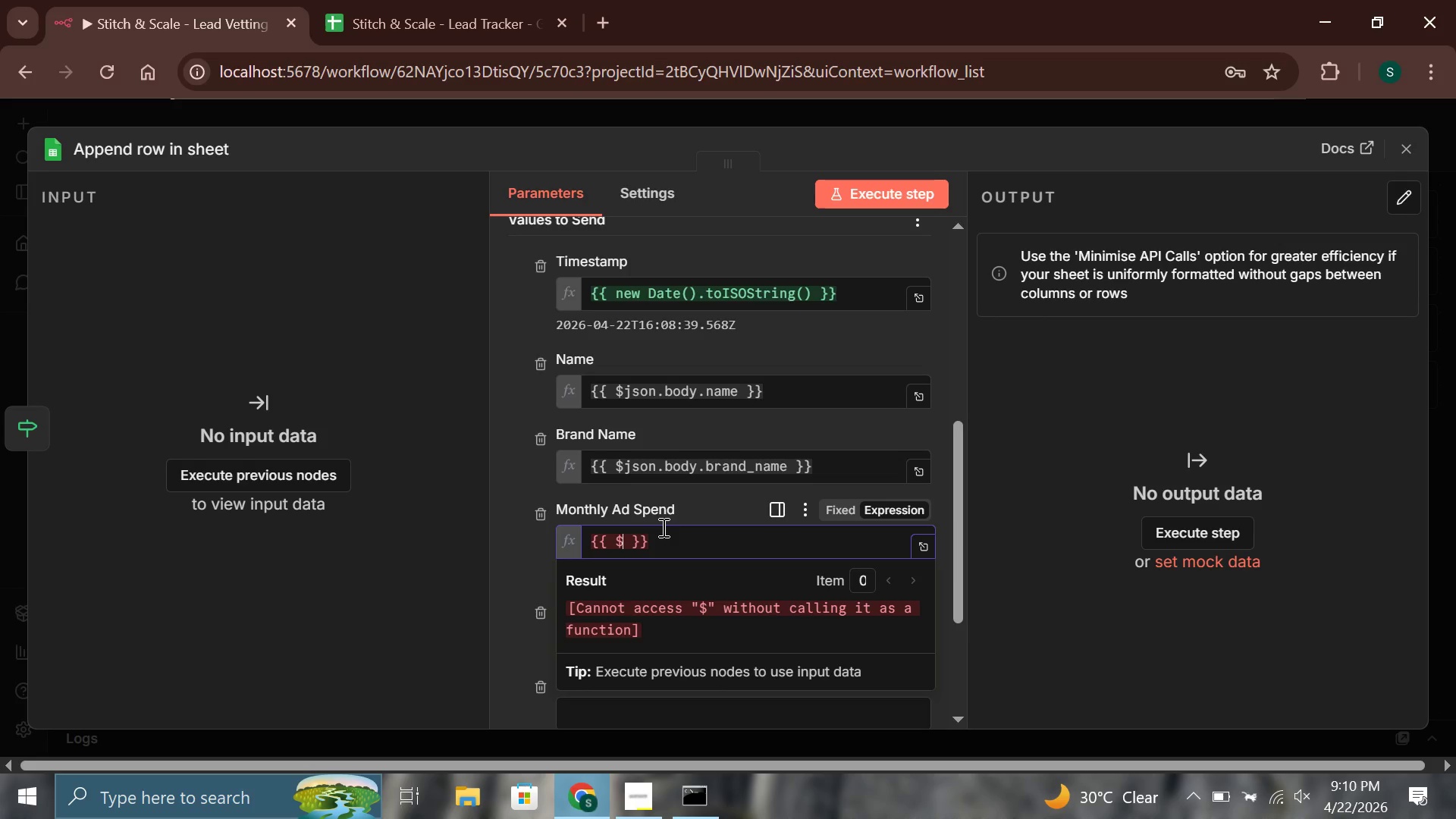 
wait(21.27)
 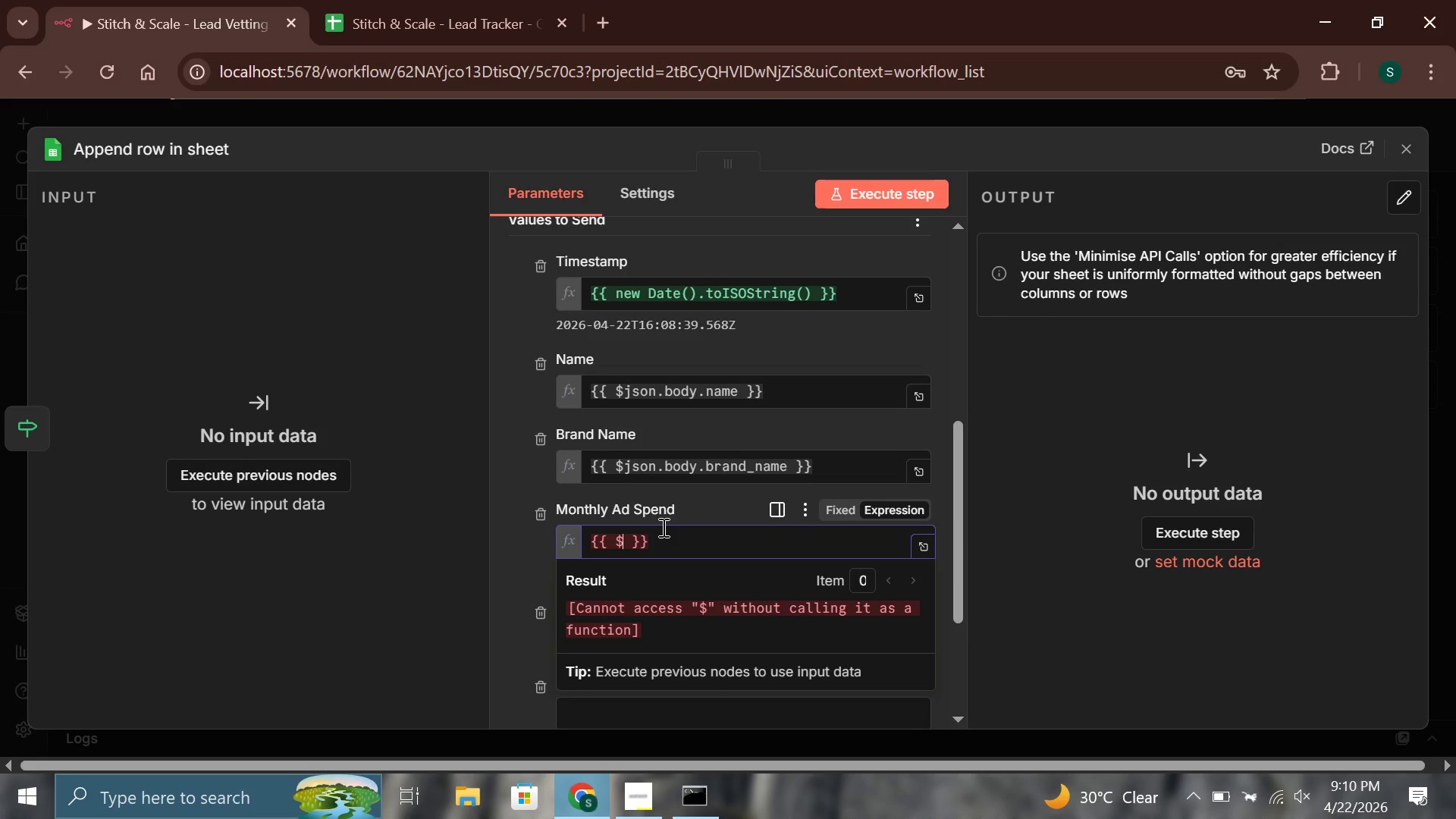 
type(json)
 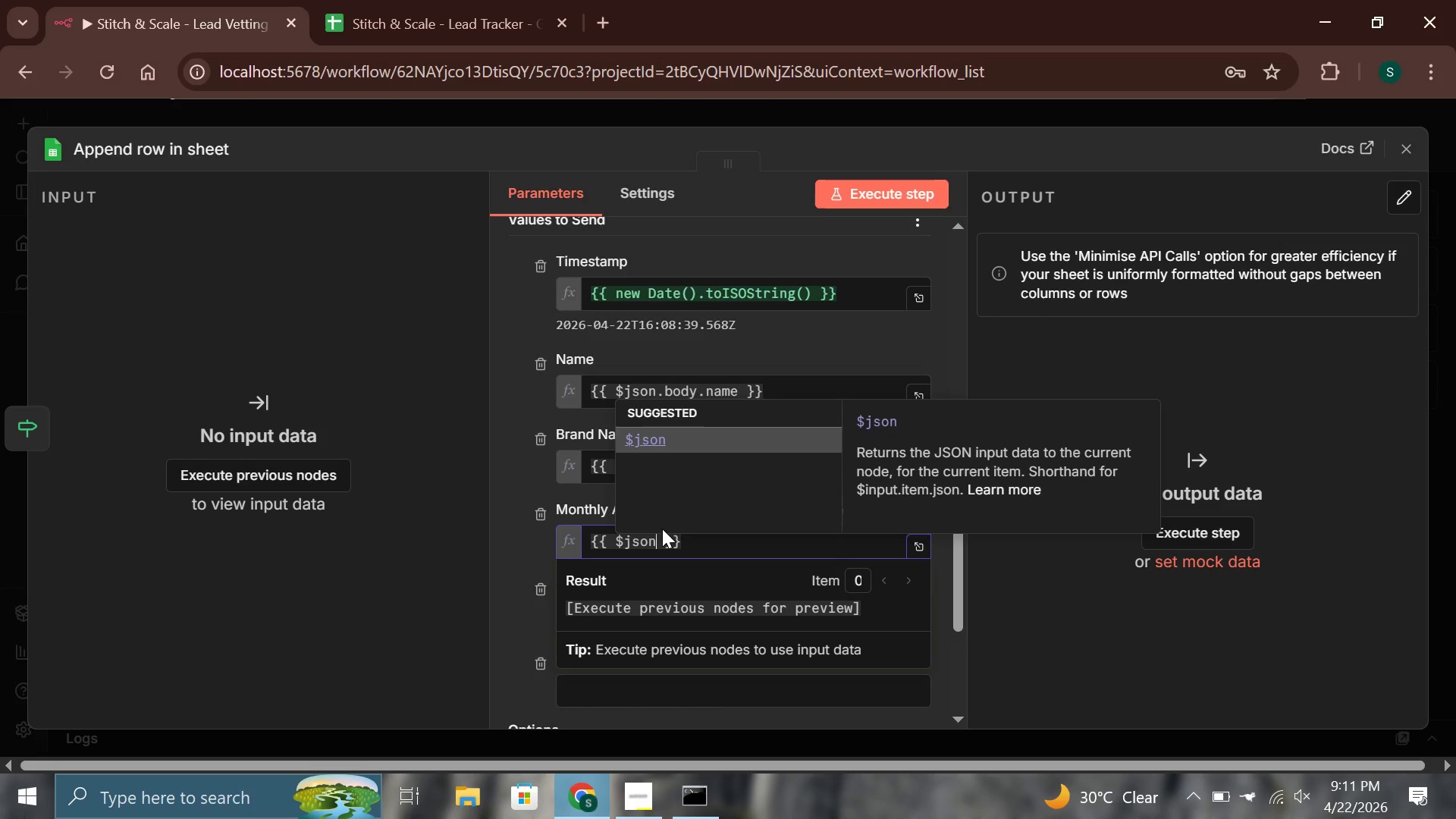 
wait(60.22)
 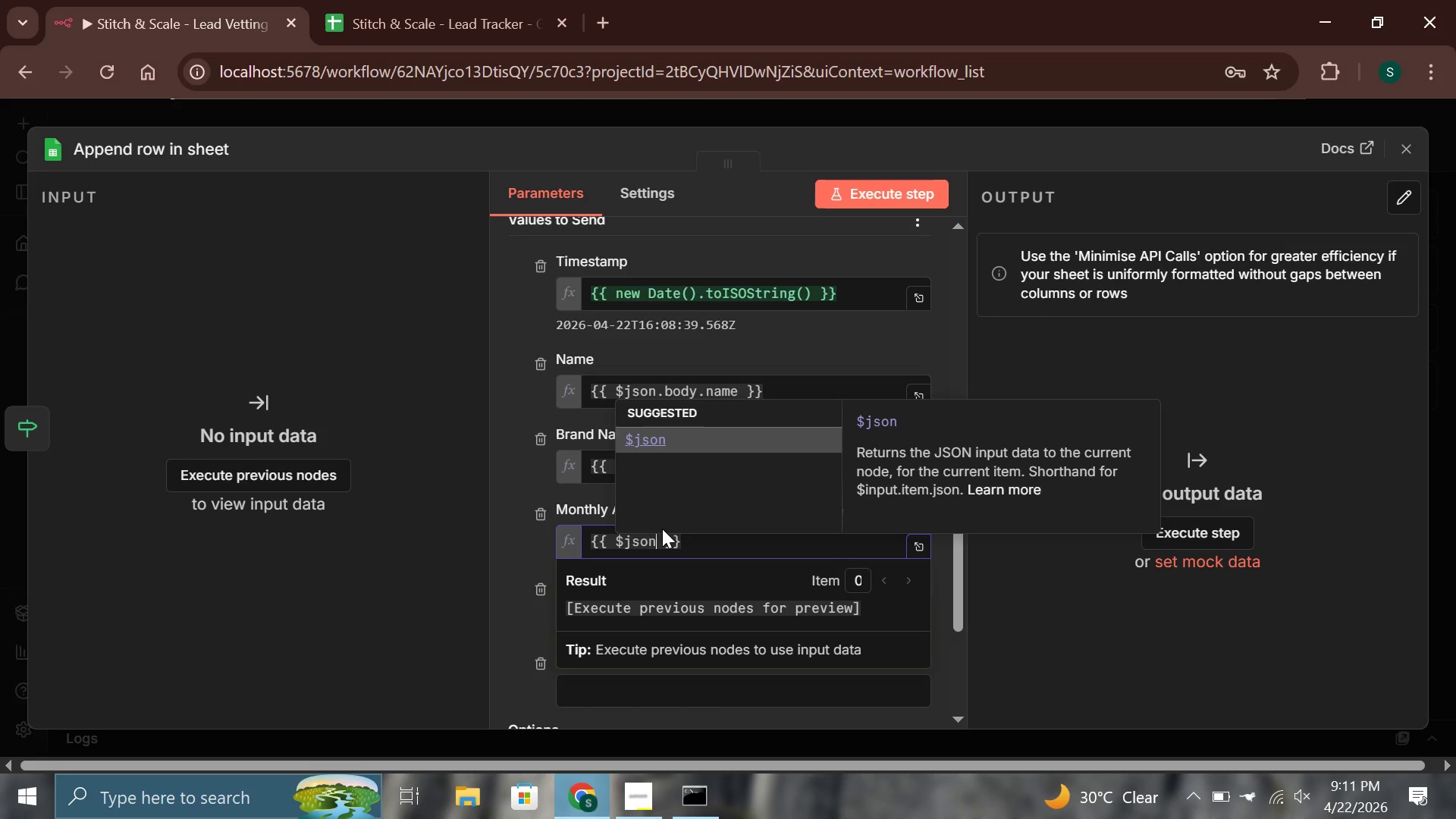 
scroll: coordinate [658, 529], scroll_direction: down, amount: 4.0
 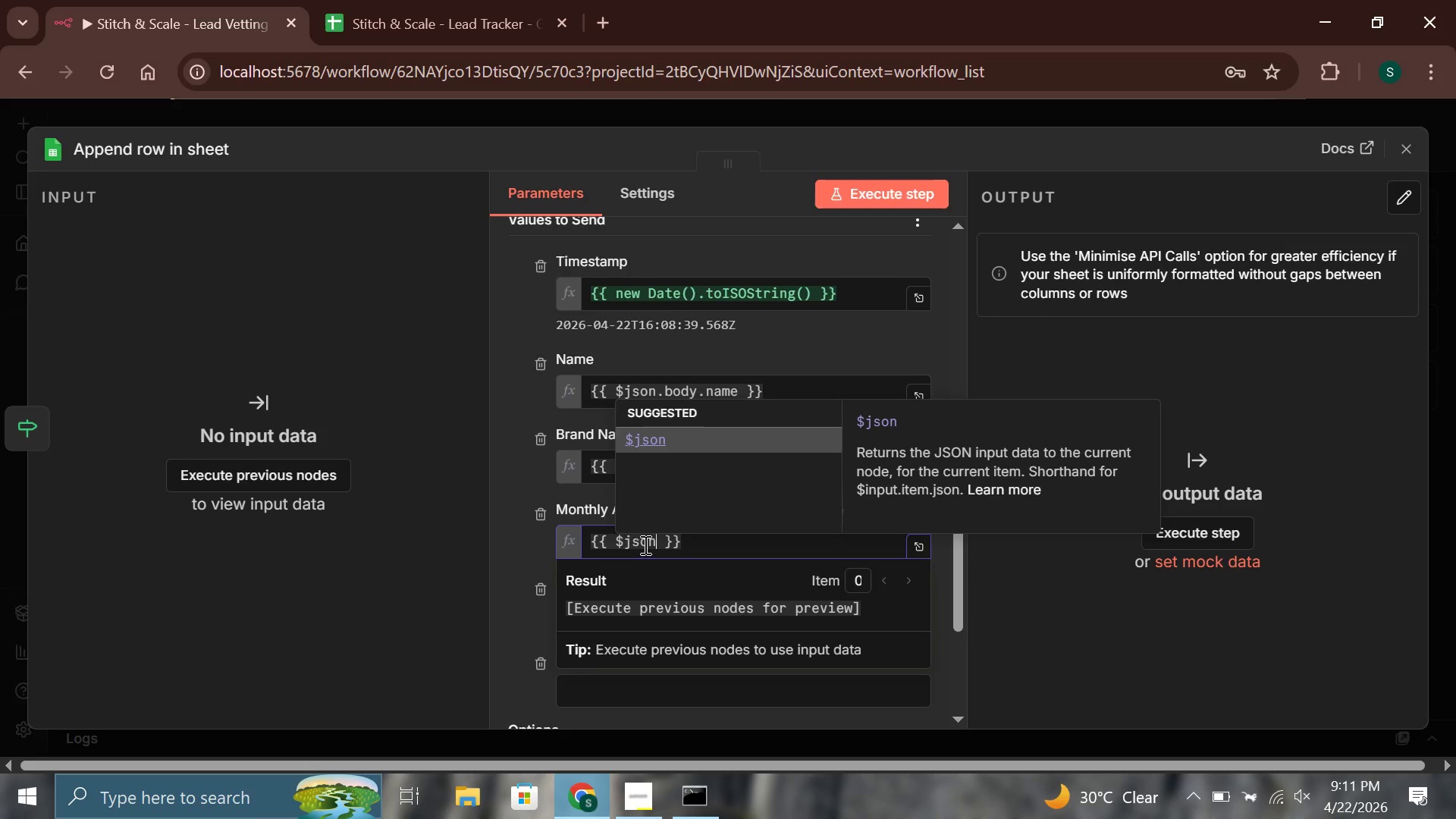 
scroll: coordinate [644, 544], scroll_direction: up, amount: 3.0
 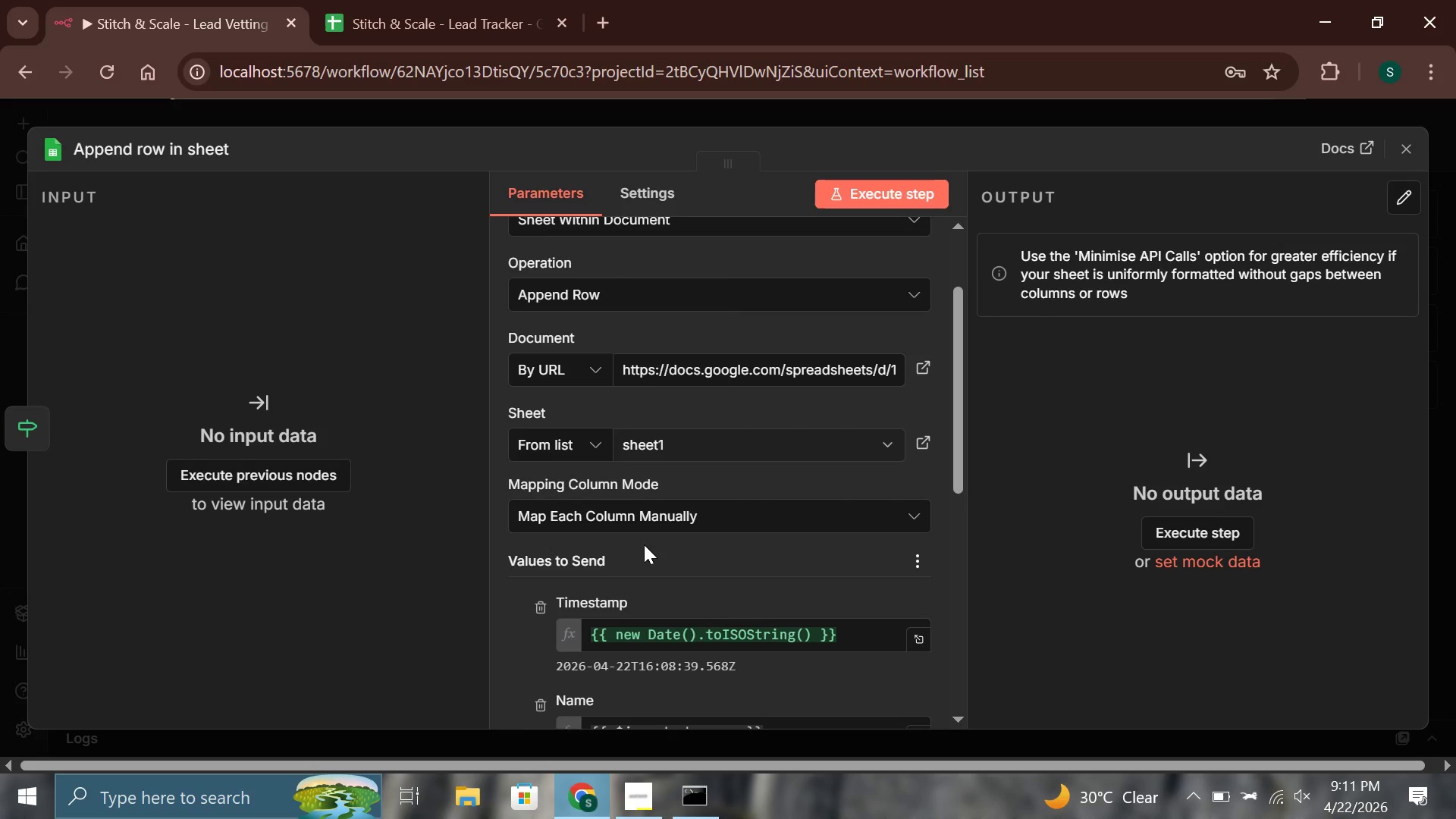 
scroll: coordinate [644, 544], scroll_direction: down, amount: 5.0
 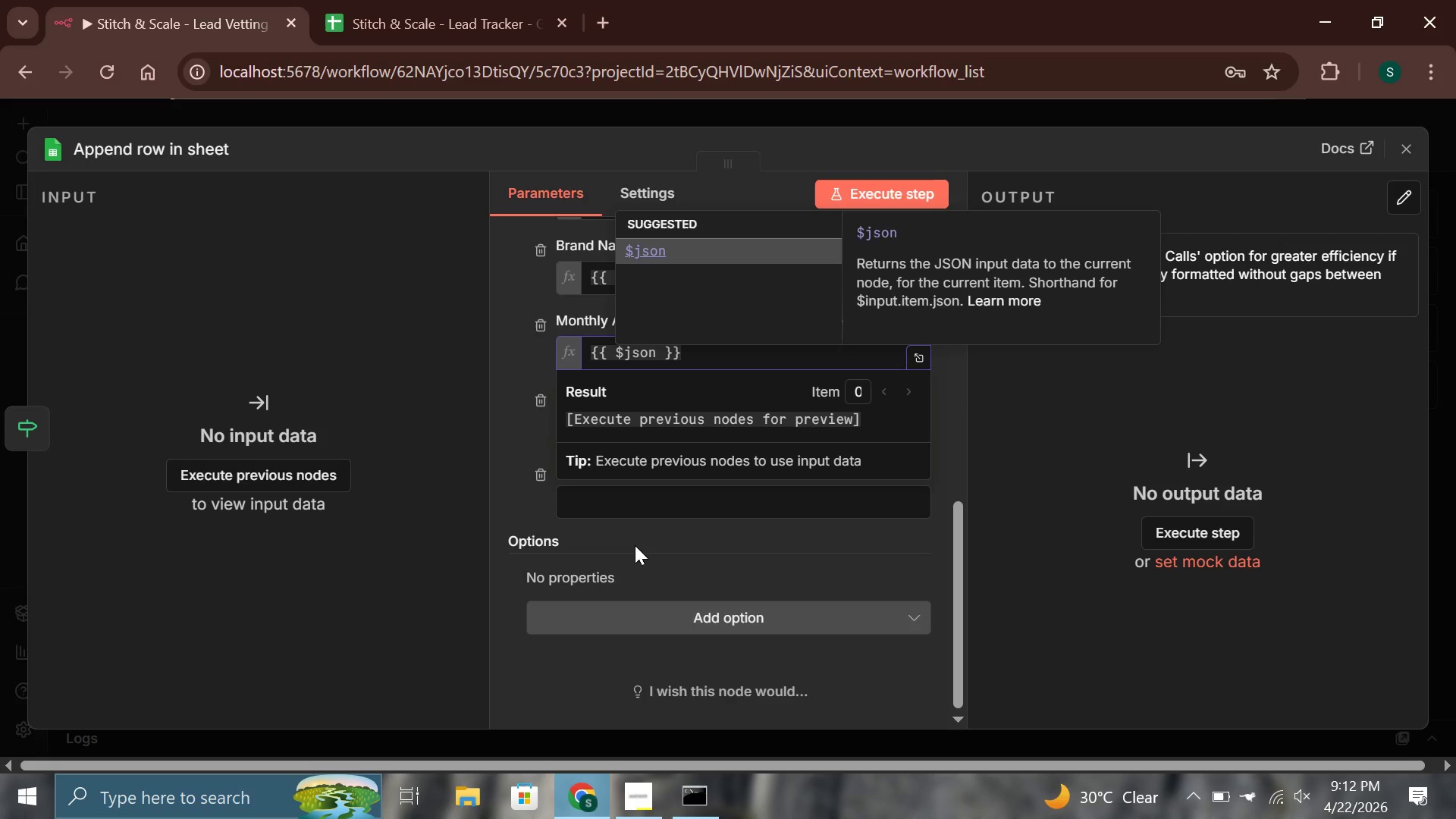 
wait(80.13)
 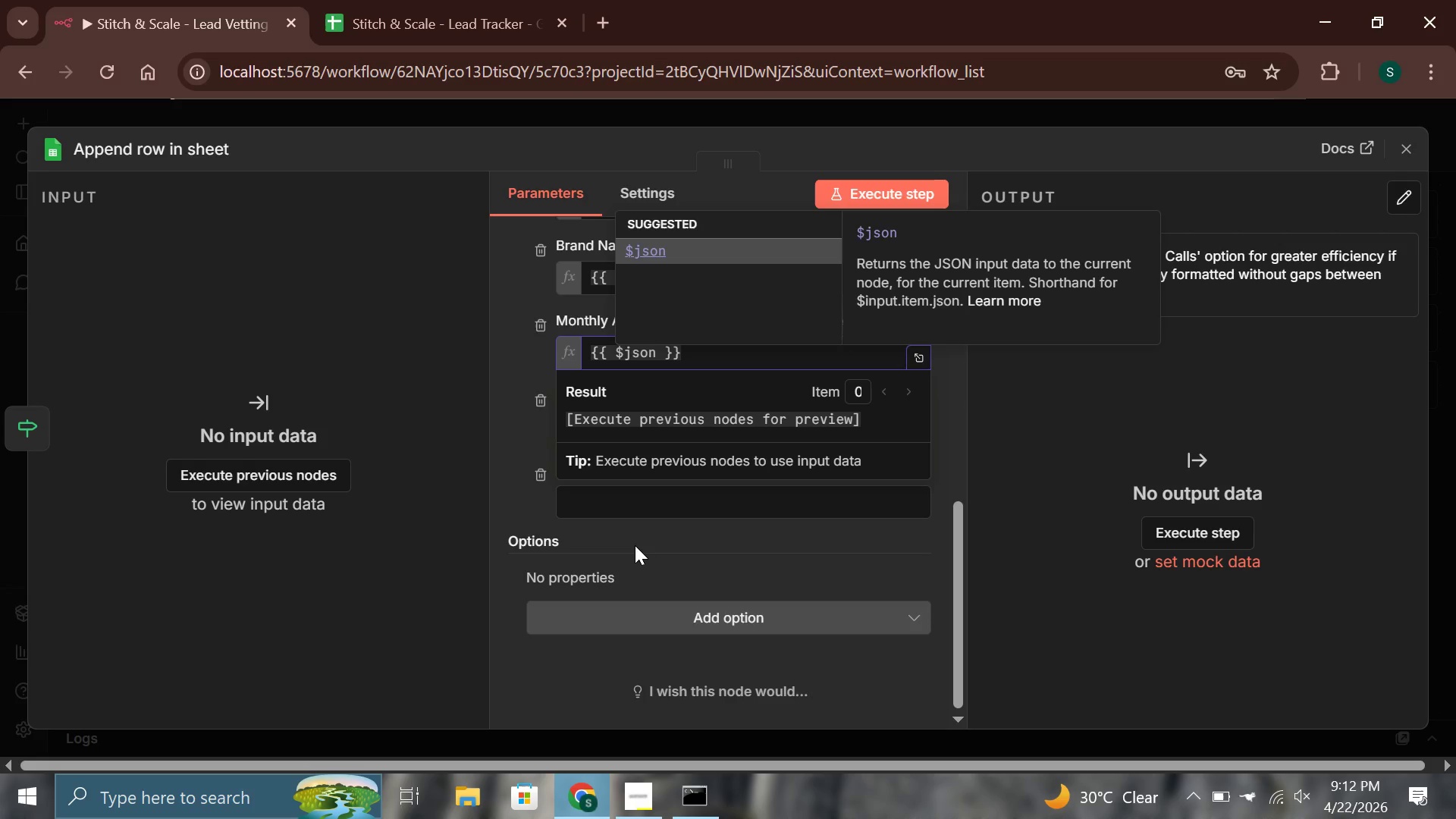 
type(.body.monthly_)
 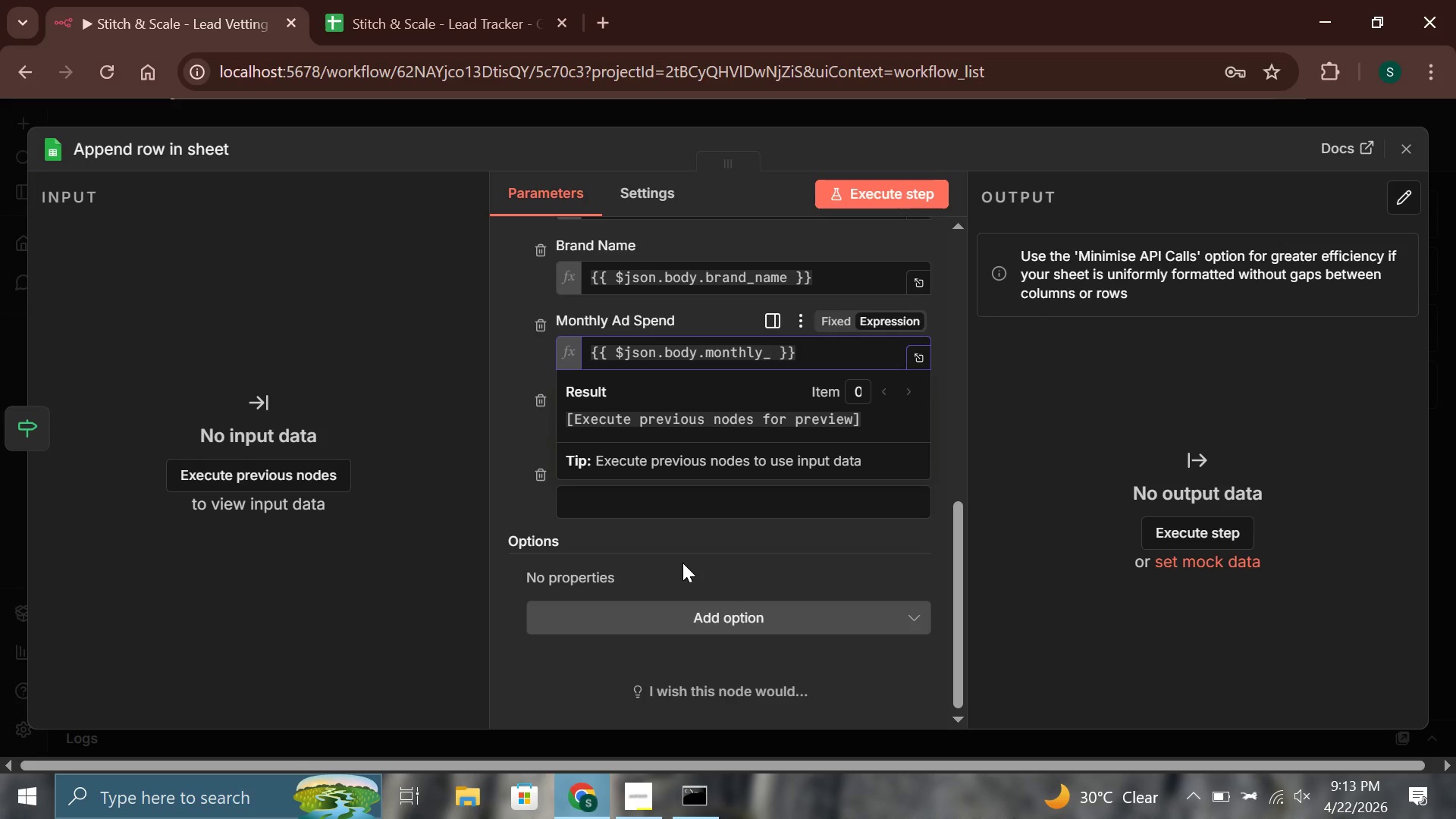 
type(AD_SPEND)
key(Backspace)
type(ad_spend)
 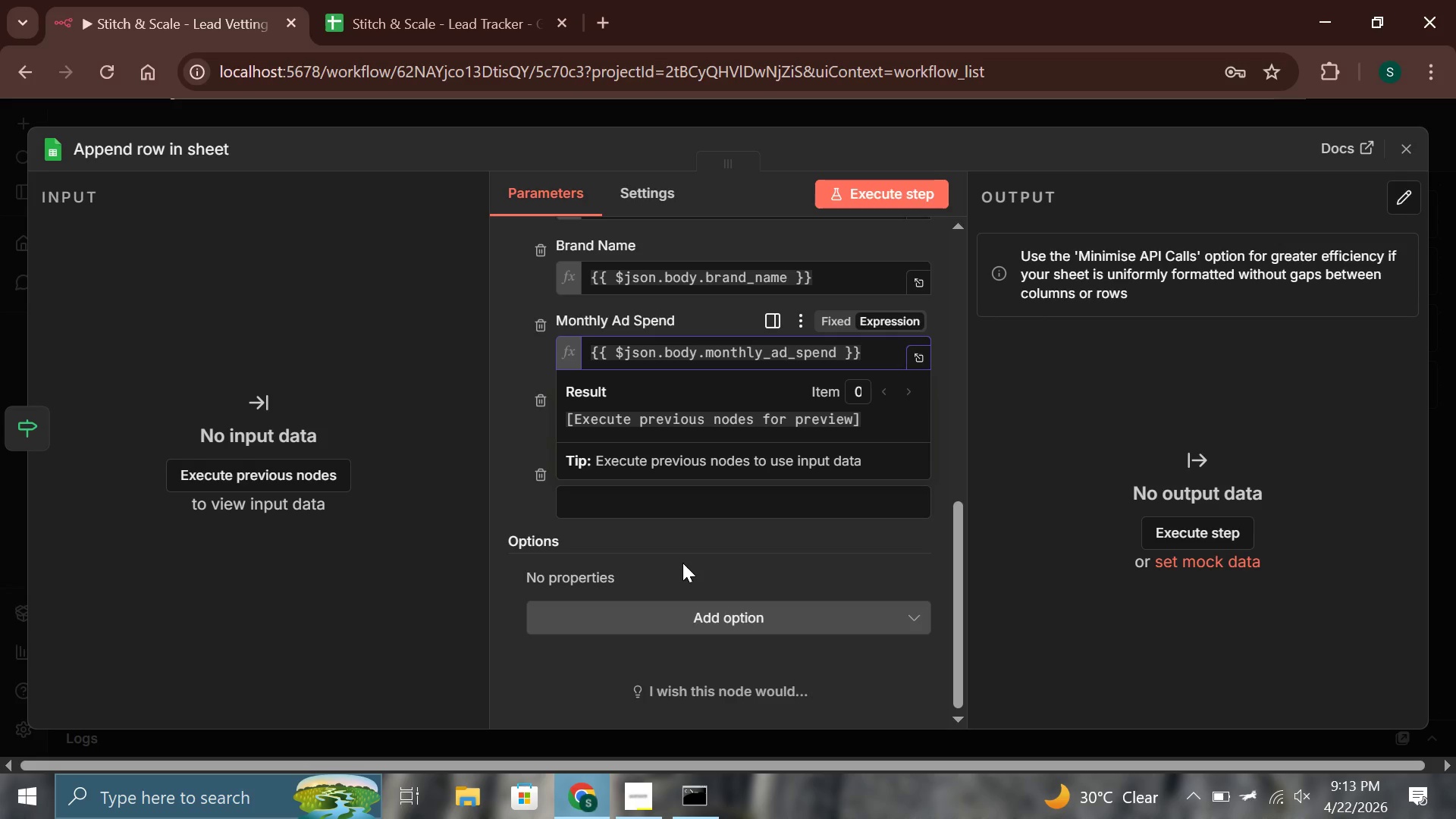 
left_click([660, 314])
 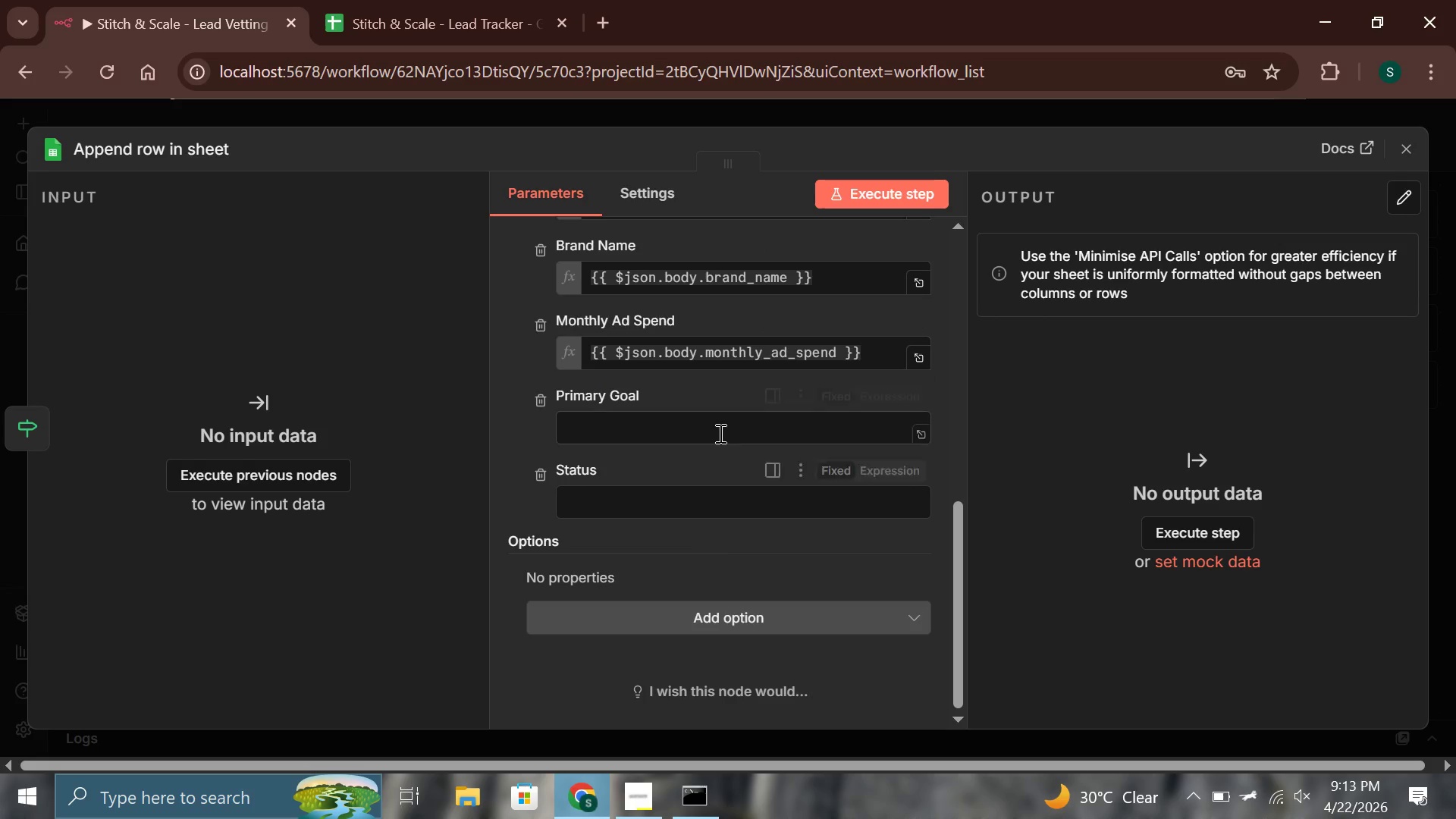 
left_click([718, 437])
 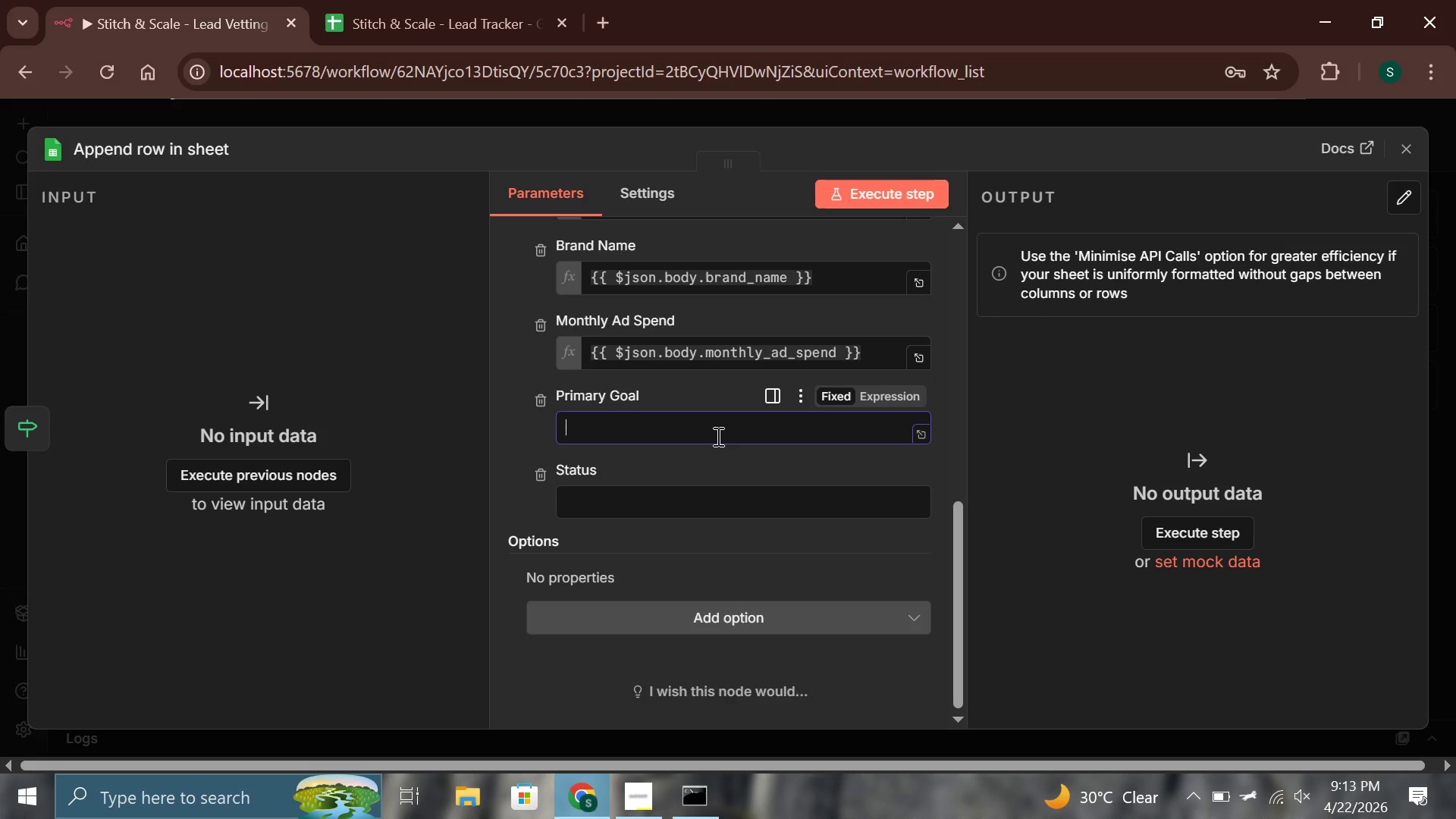 
type({{$json.body.primary_goal)
 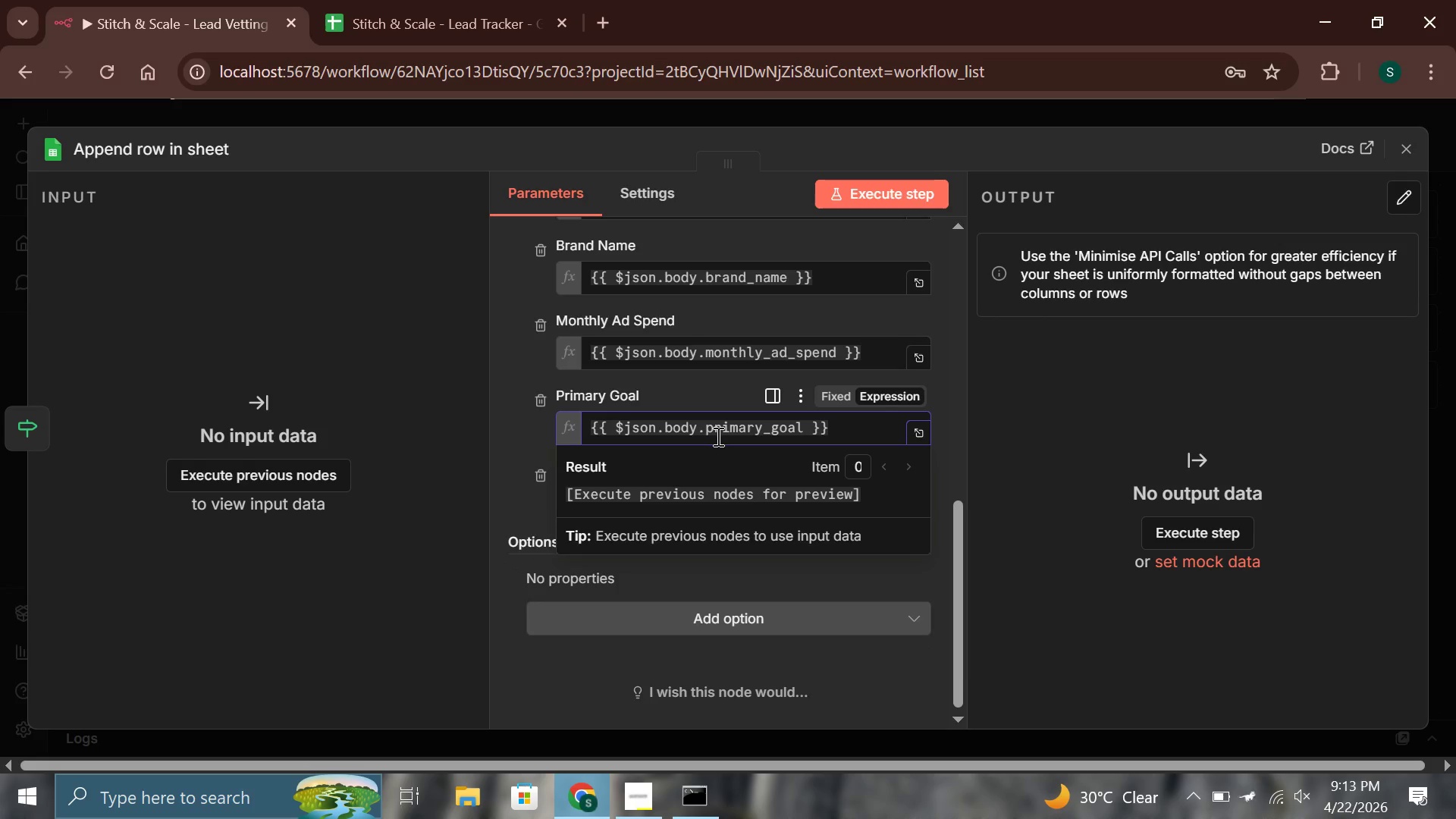 
left_click([679, 394])
 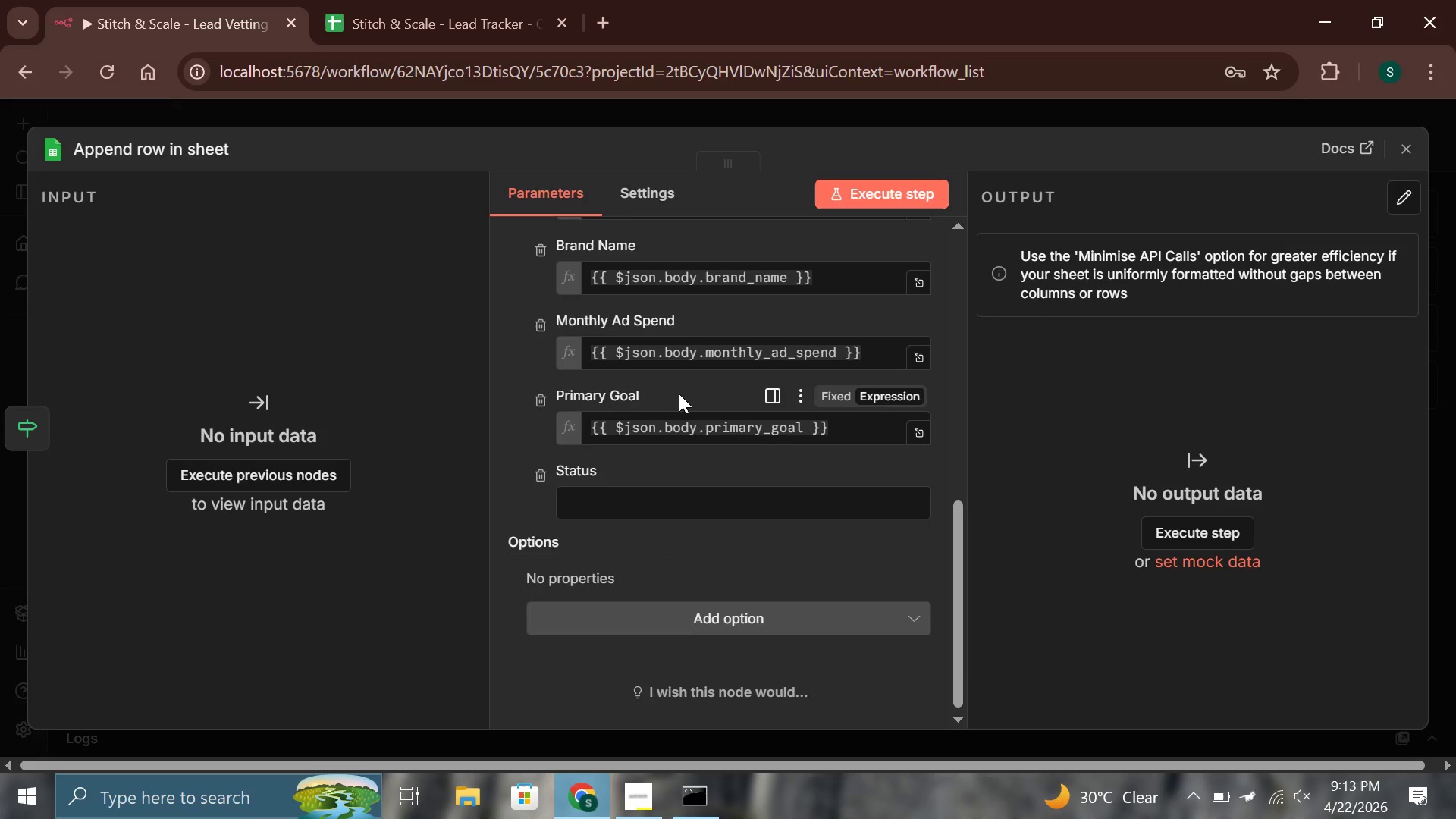 
scroll: coordinate [679, 394], scroll_direction: down, amount: 1.0
 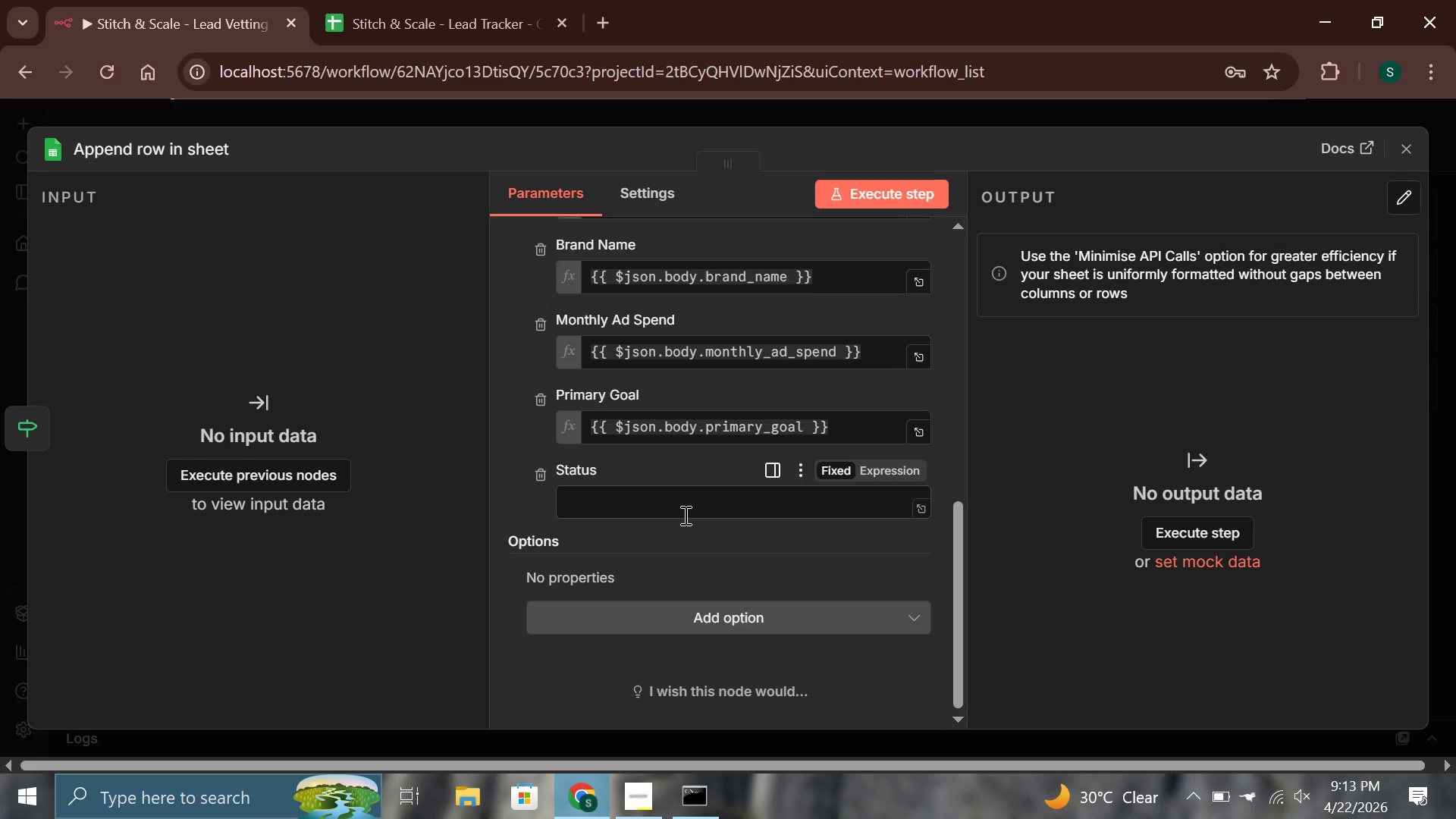 
left_click([684, 510])
 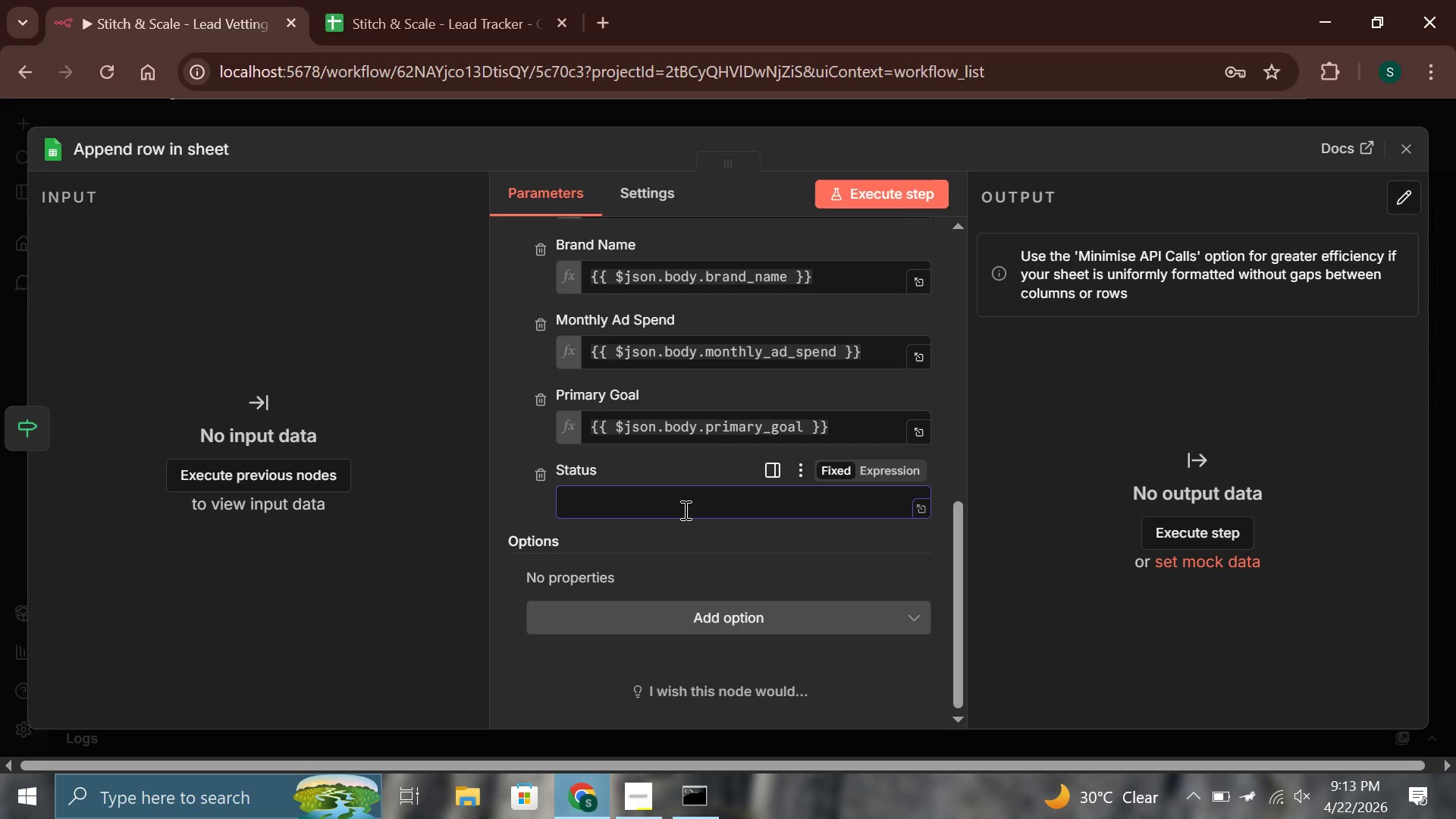 
type(Qualified)
 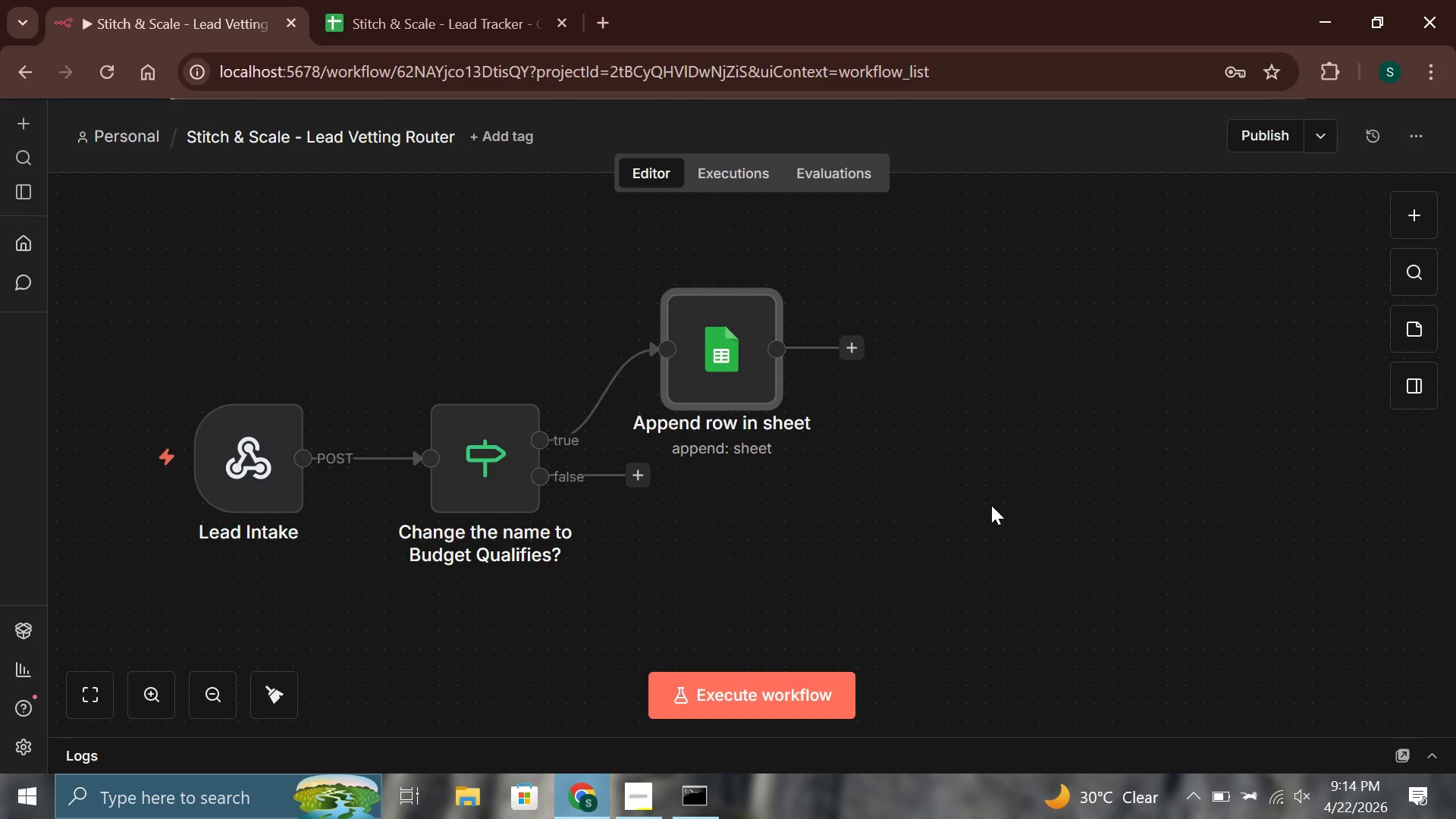 
wait(84.73)
 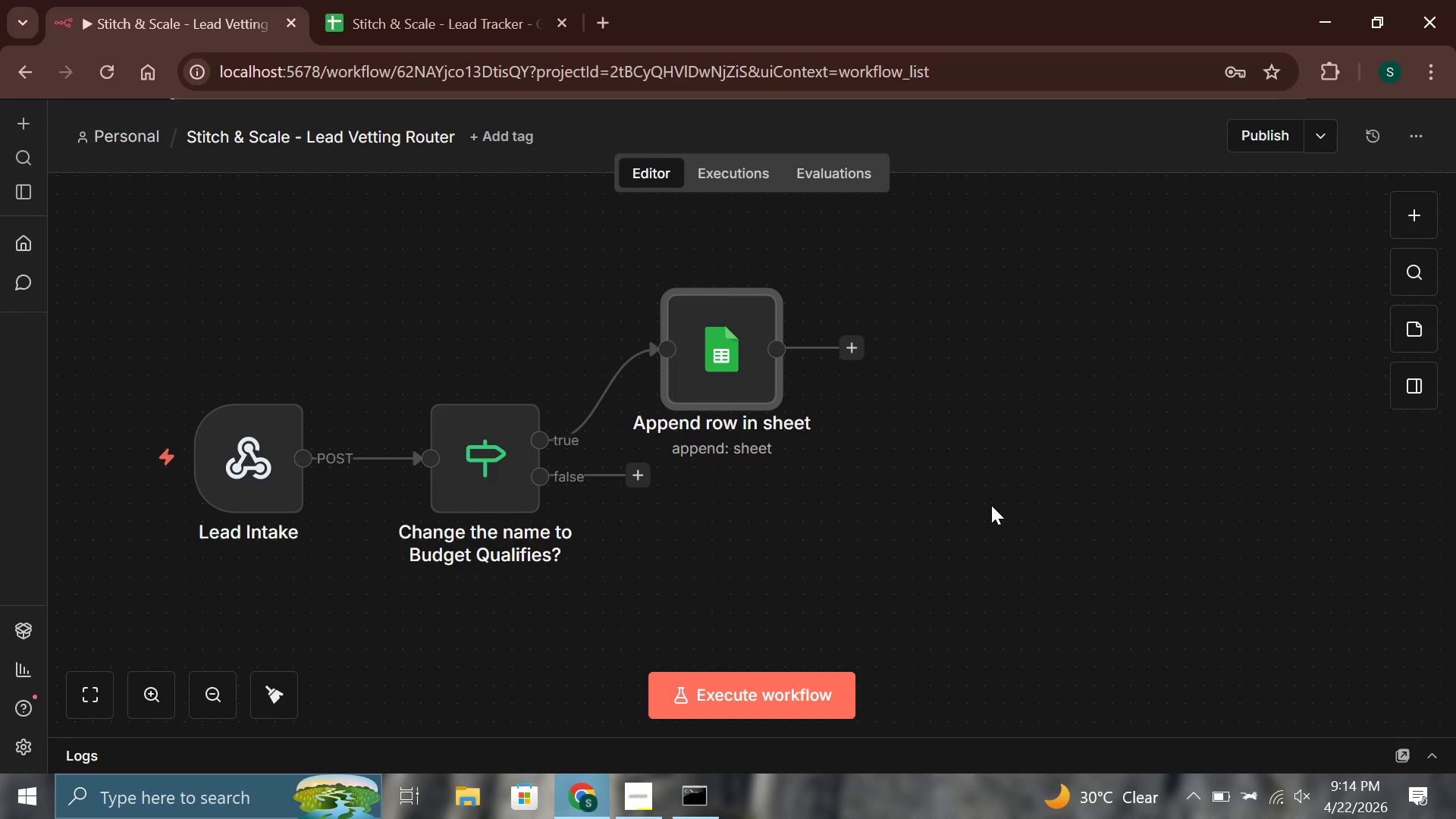 
double_click([617, 361])
 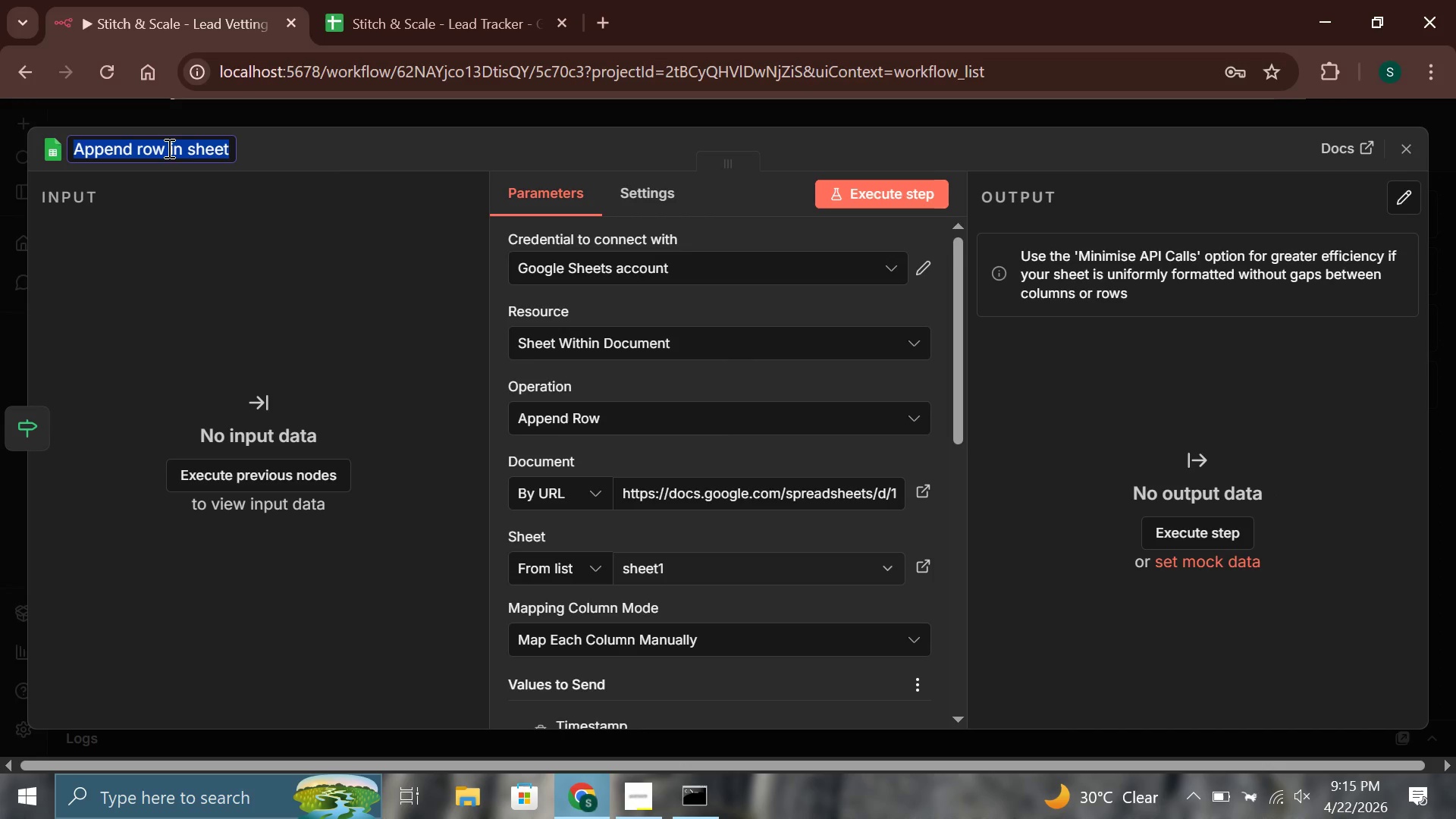 
key(Backspace)
 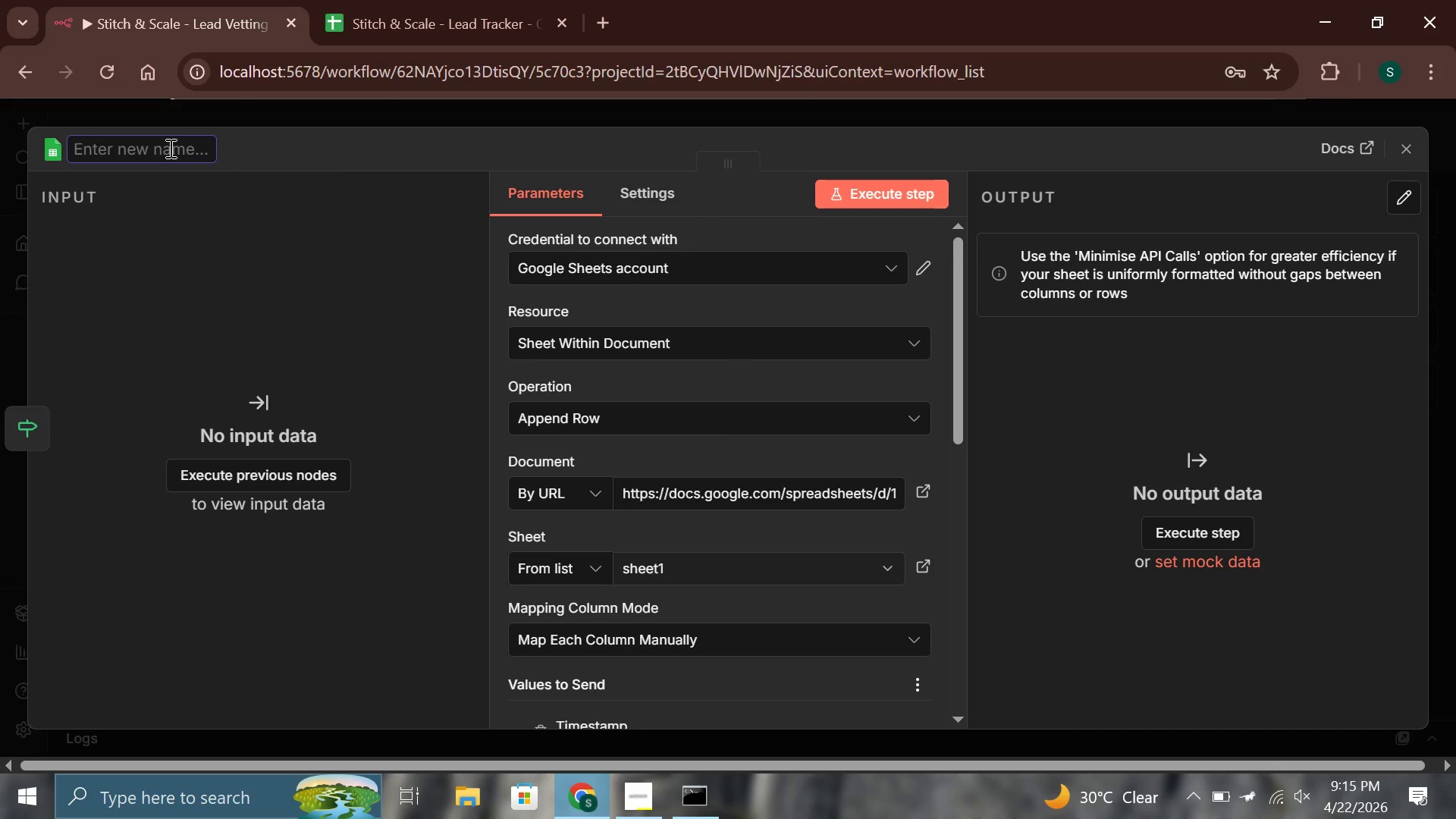 
wait(7.02)
 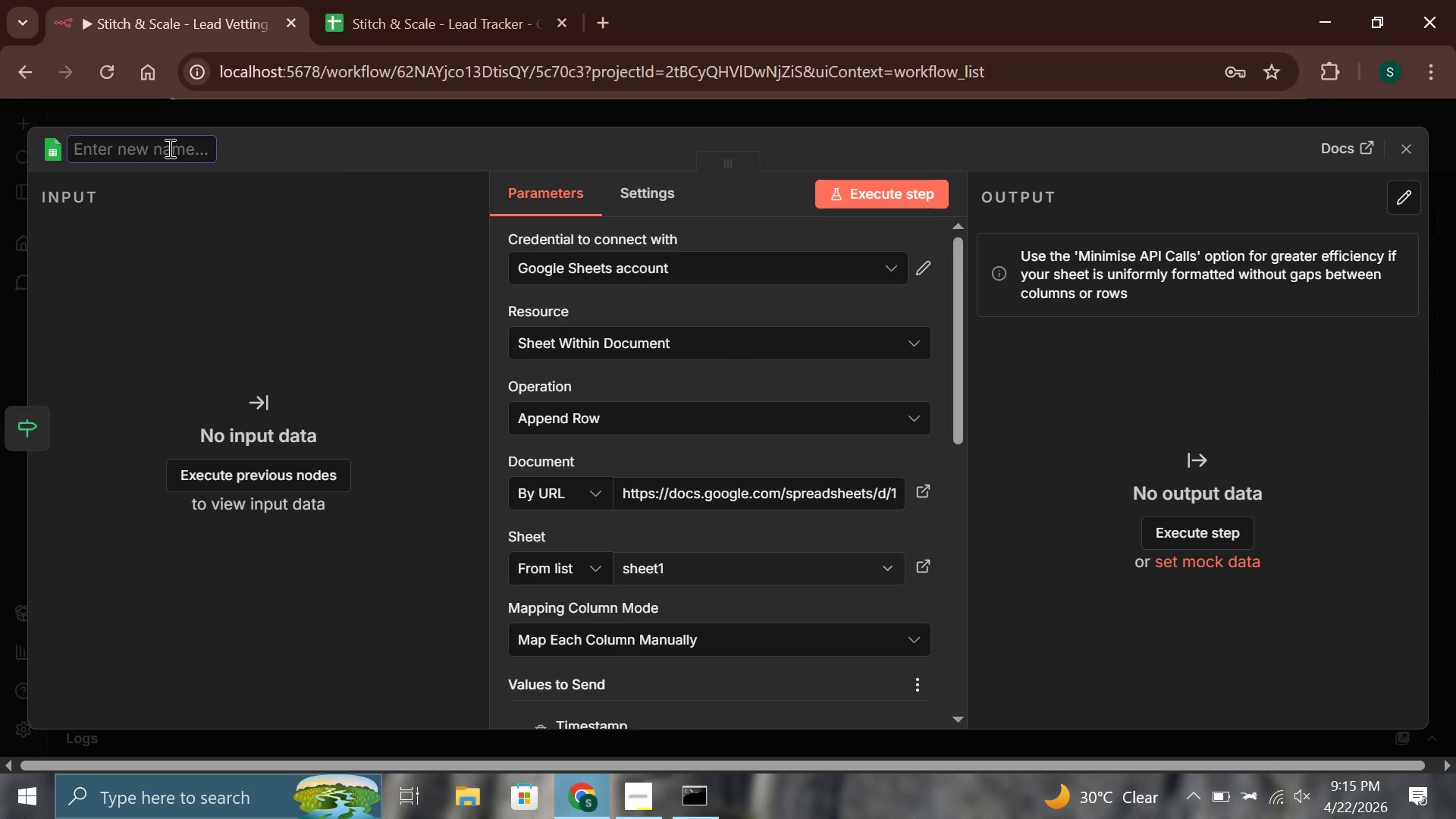 
type(Log Qualified)
 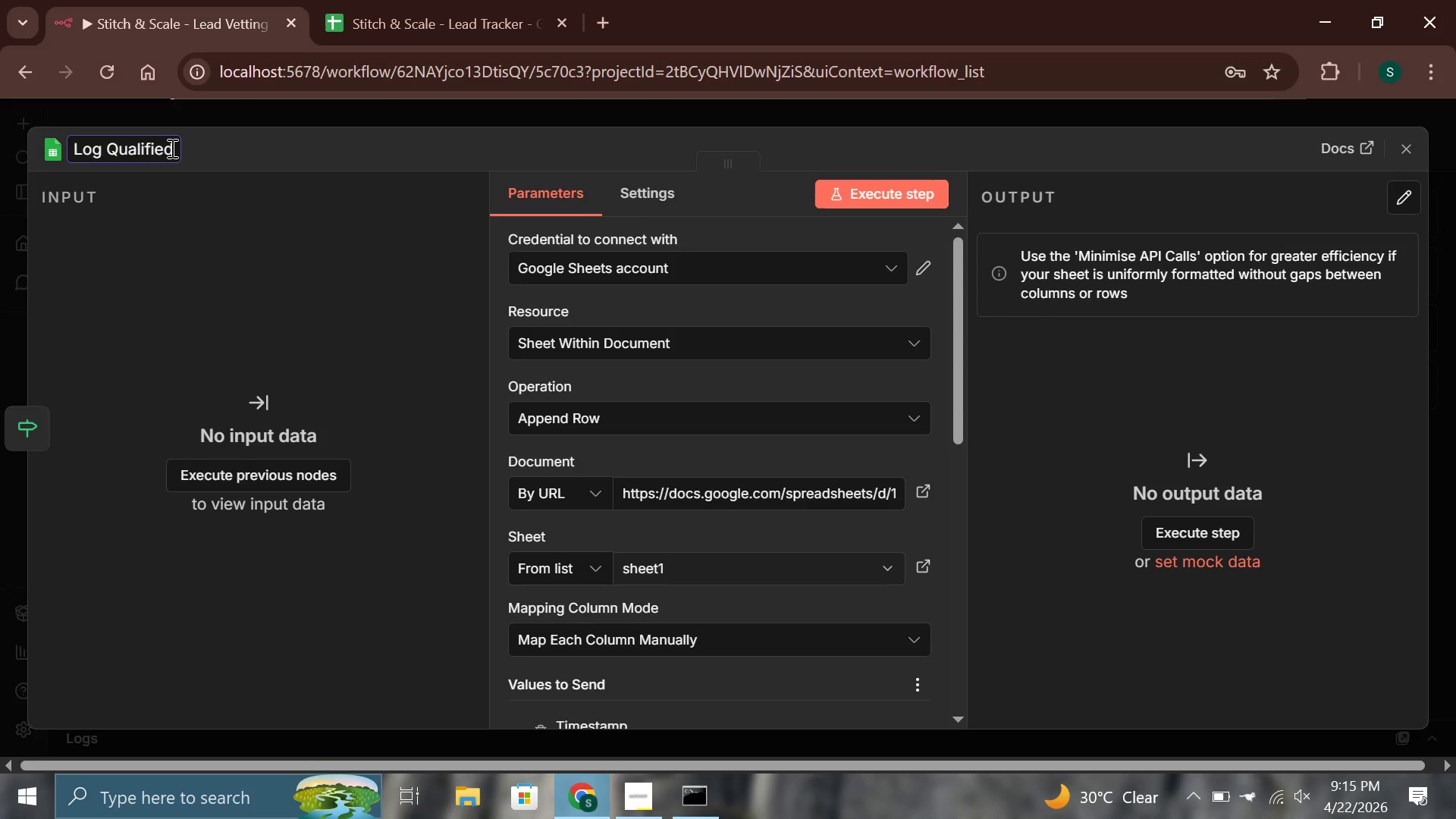 
type( Lead)
 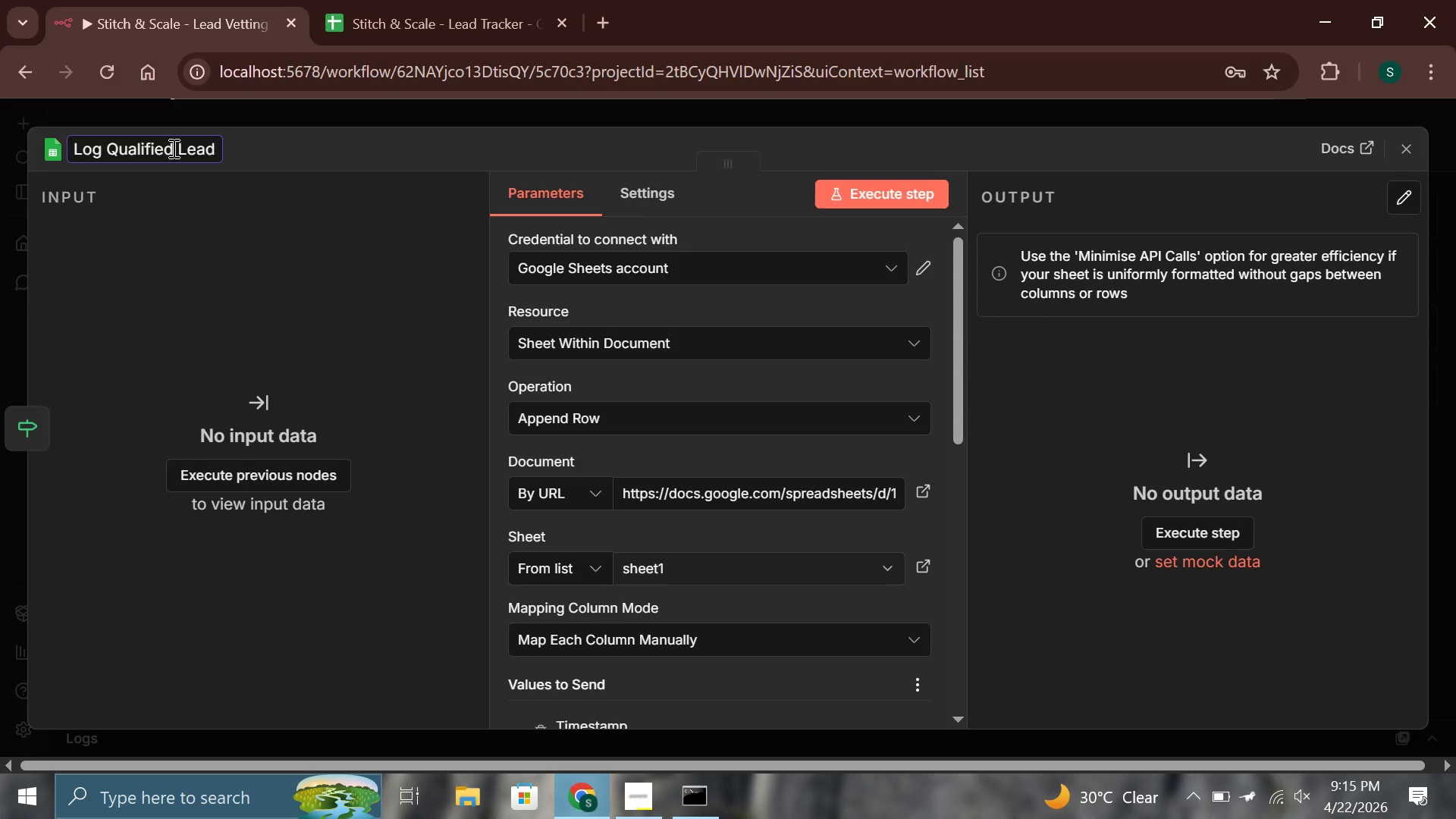 
wait(5.91)
 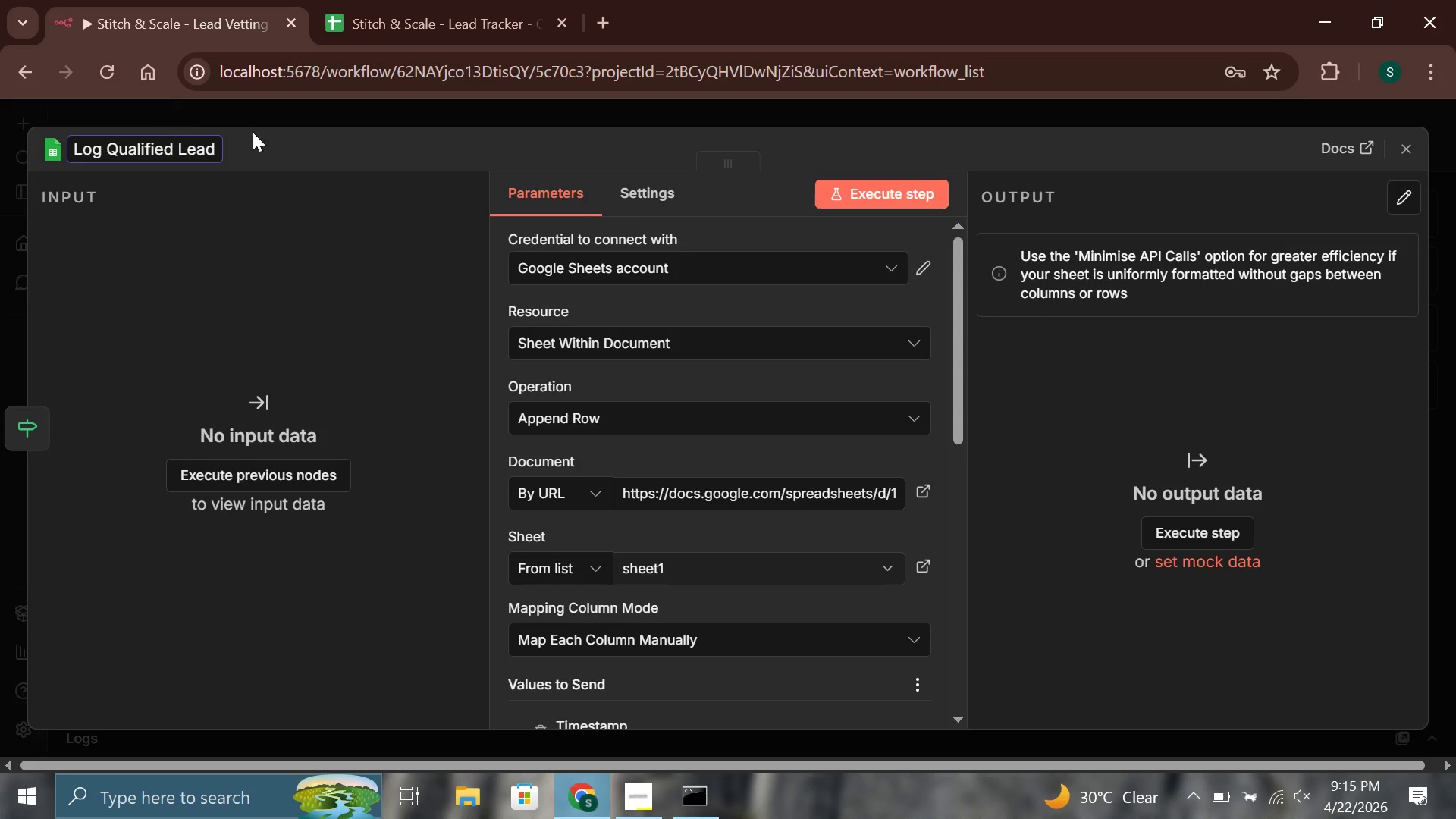 
left_click([1395, 140])
 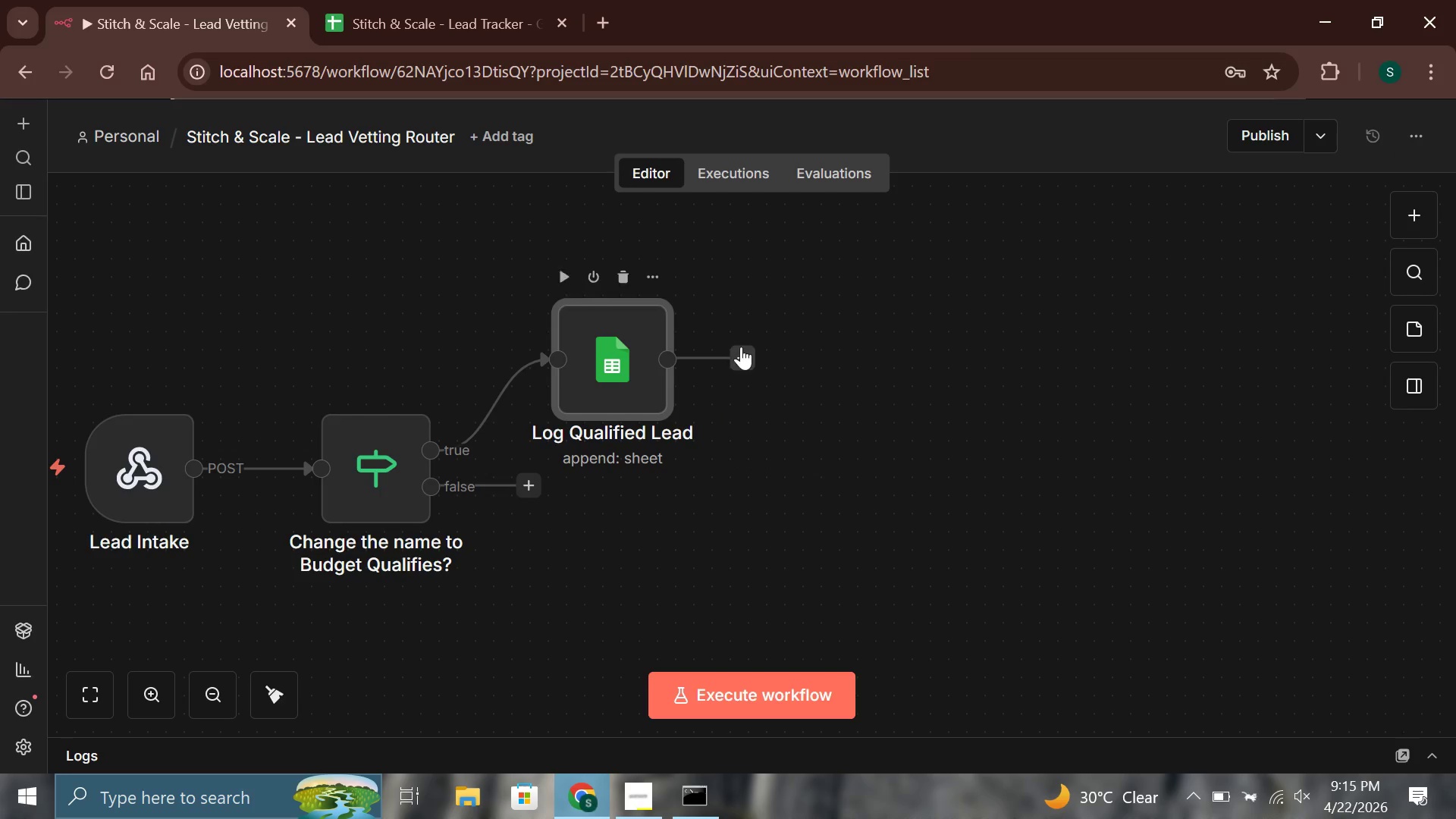 
left_click([747, 358])
 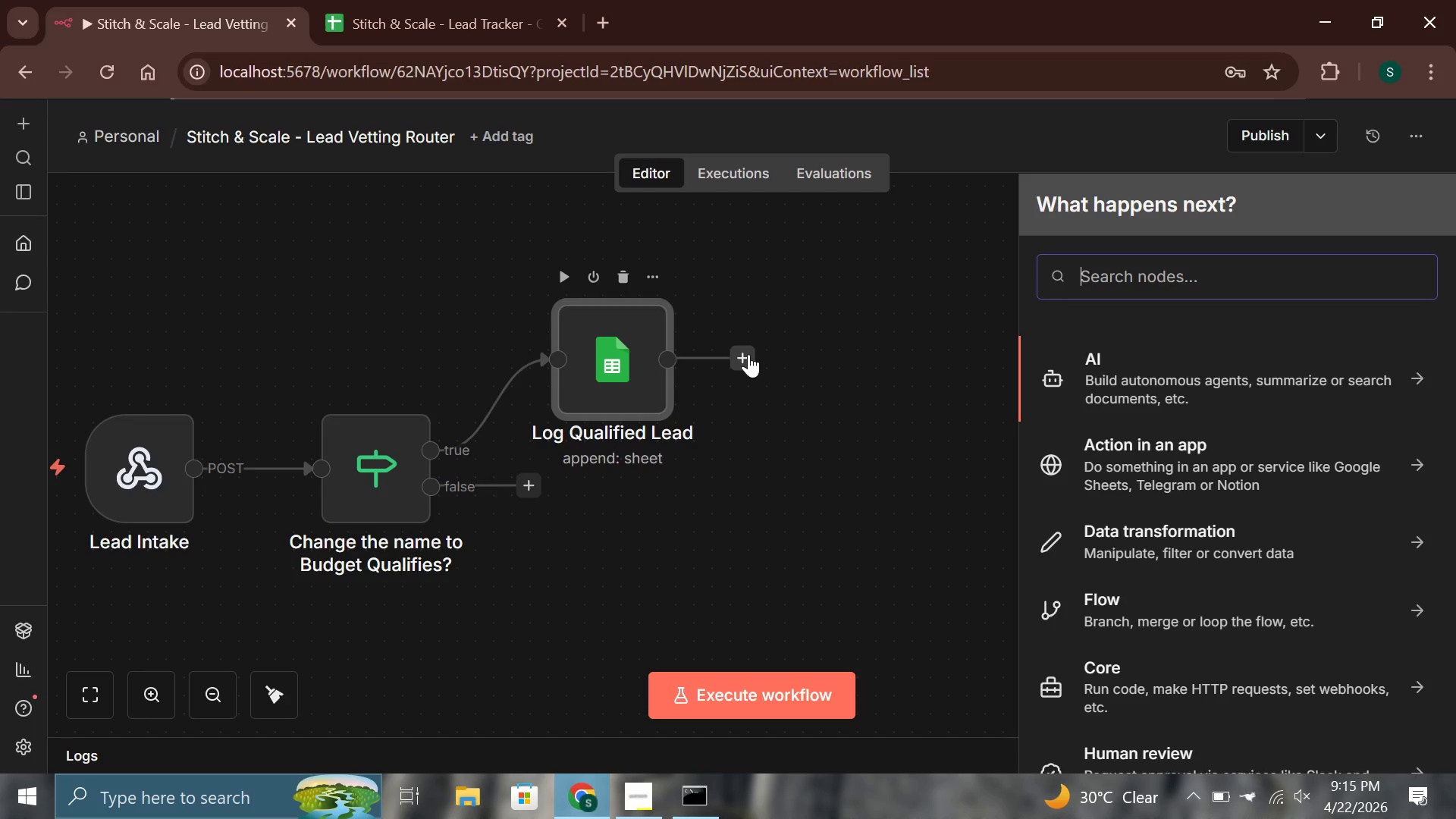 
wait(7.7)
 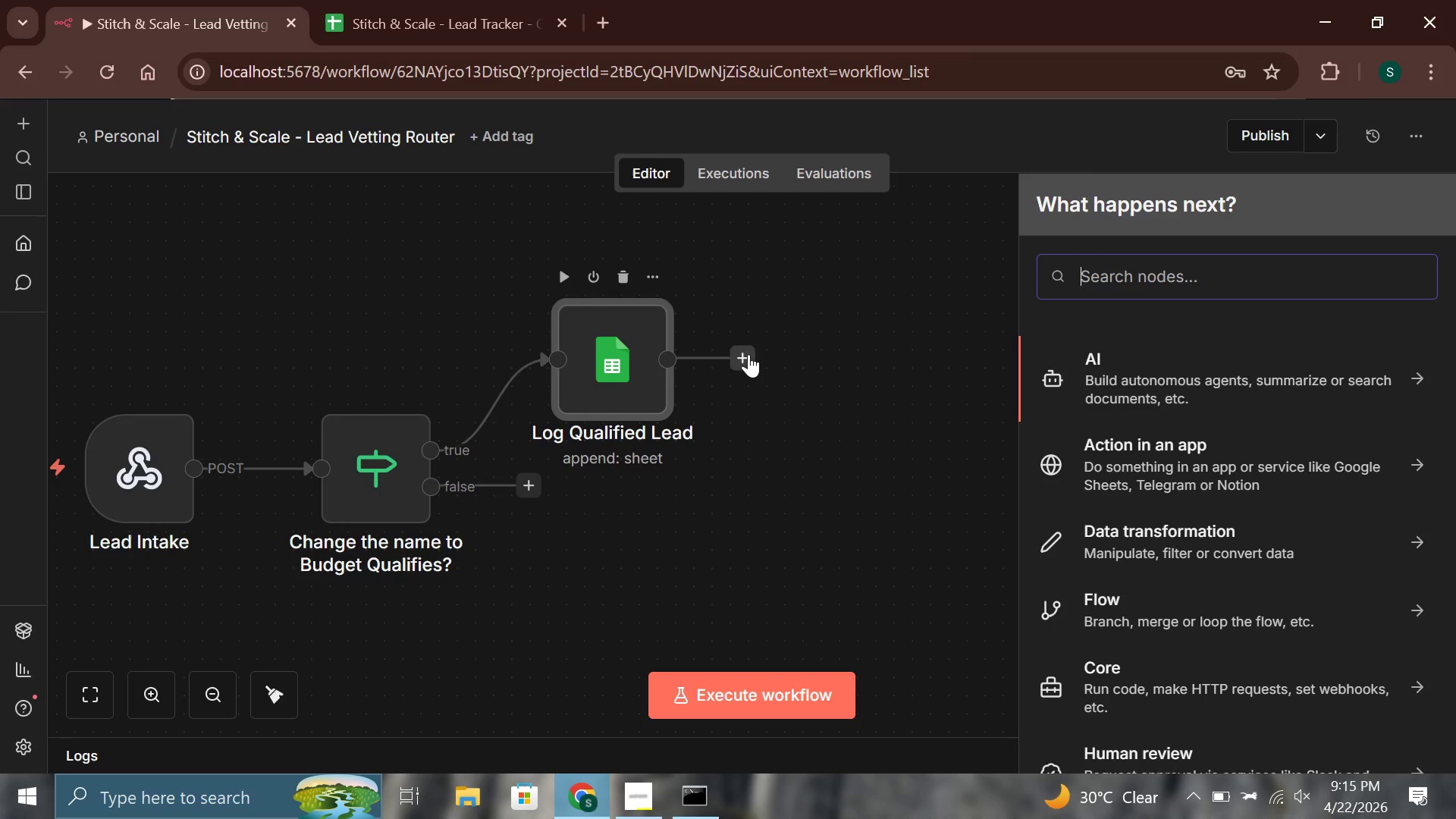 
type(slack)
 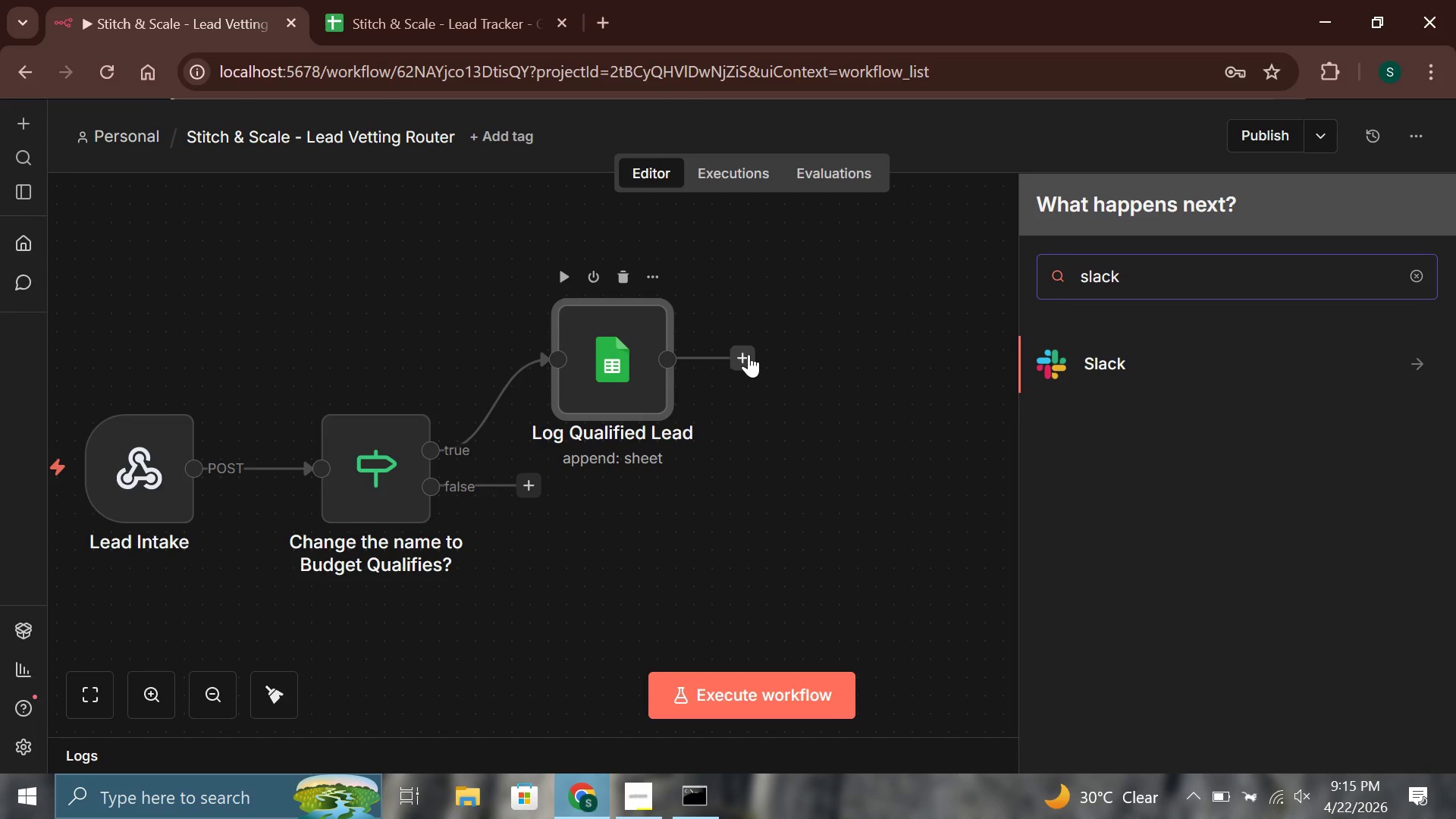 
key(Enter)
 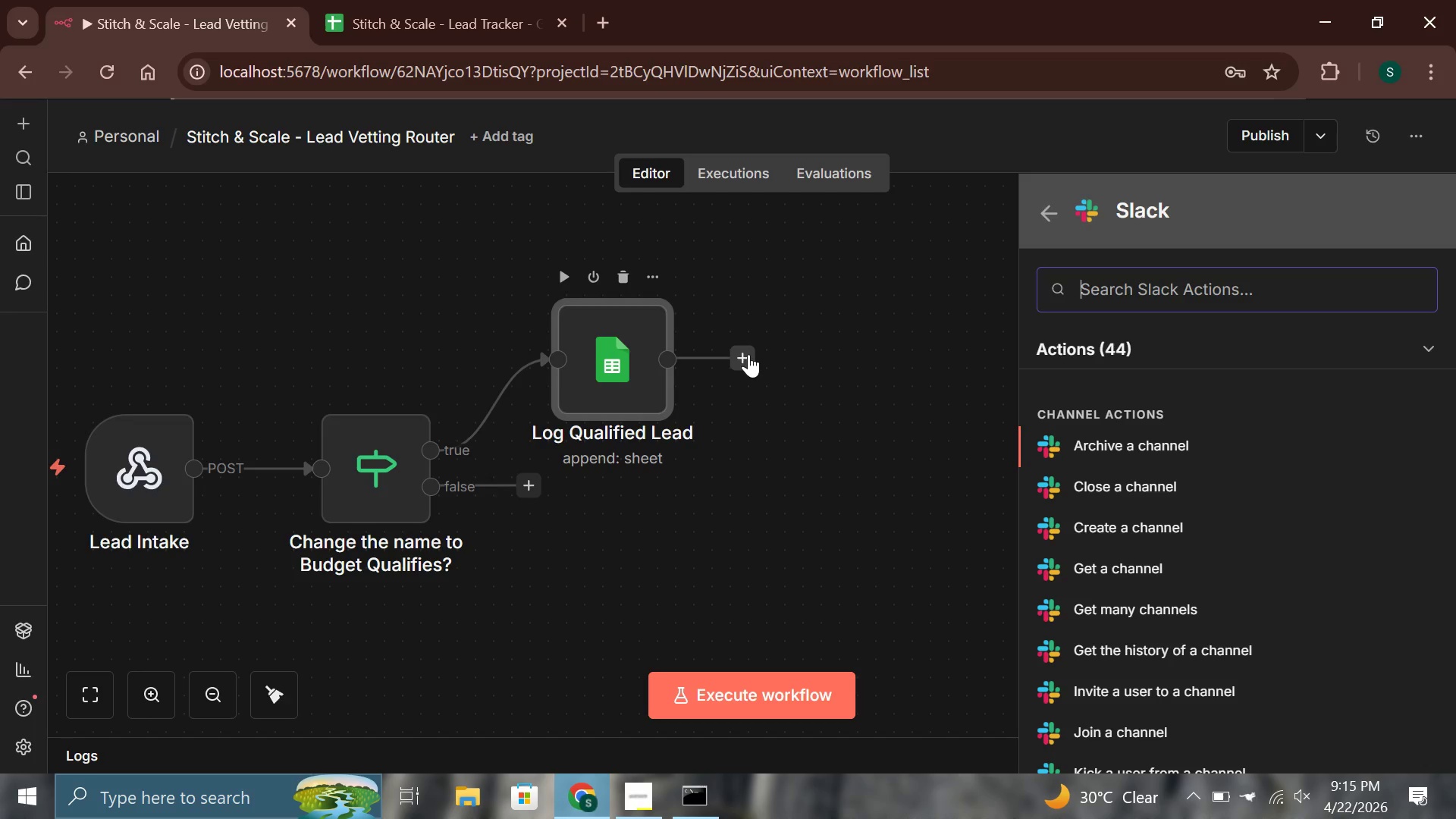 
scroll: coordinate [1165, 606], scroll_direction: down, amount: 6.0
 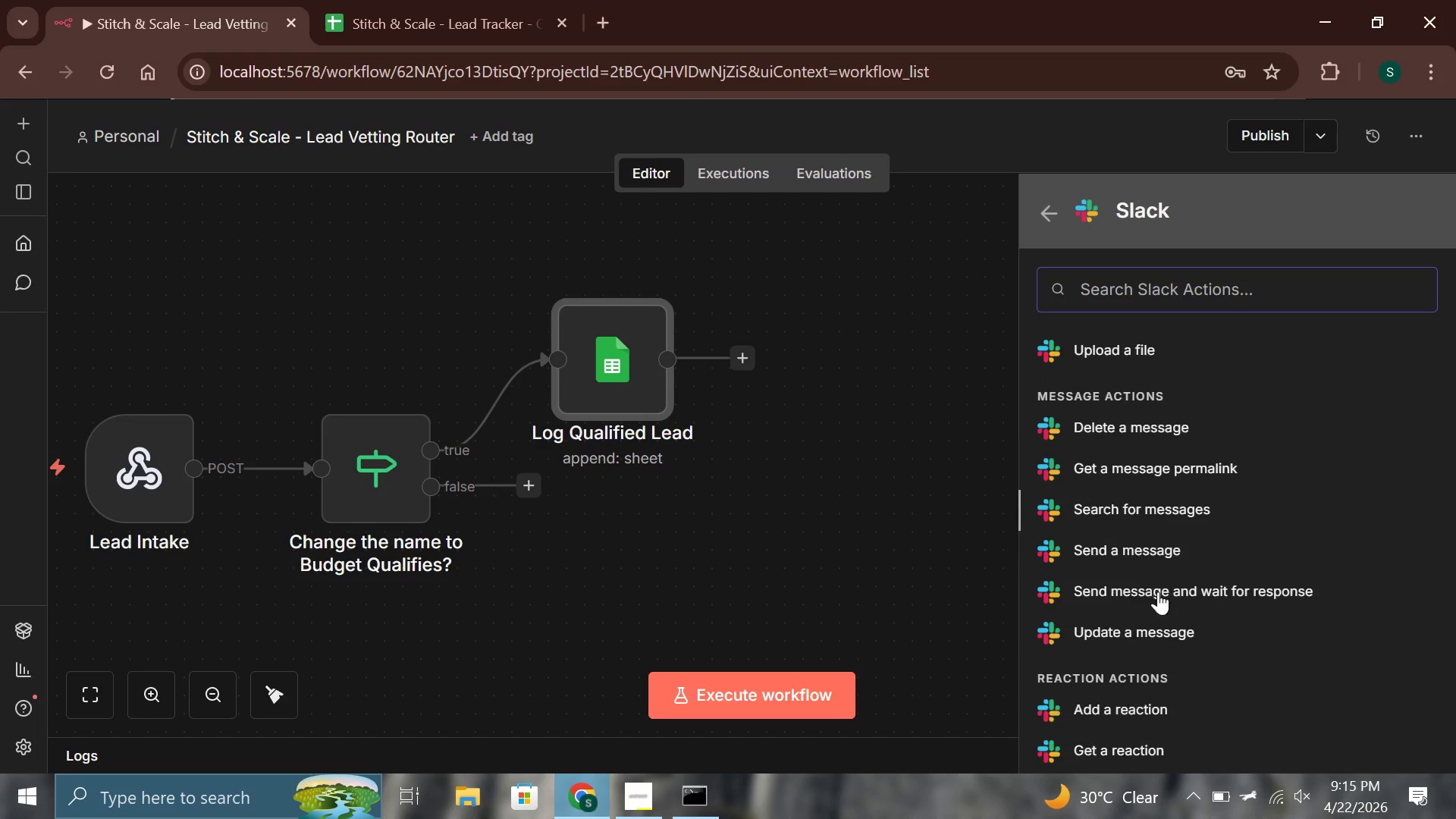 
left_click([1132, 543])
 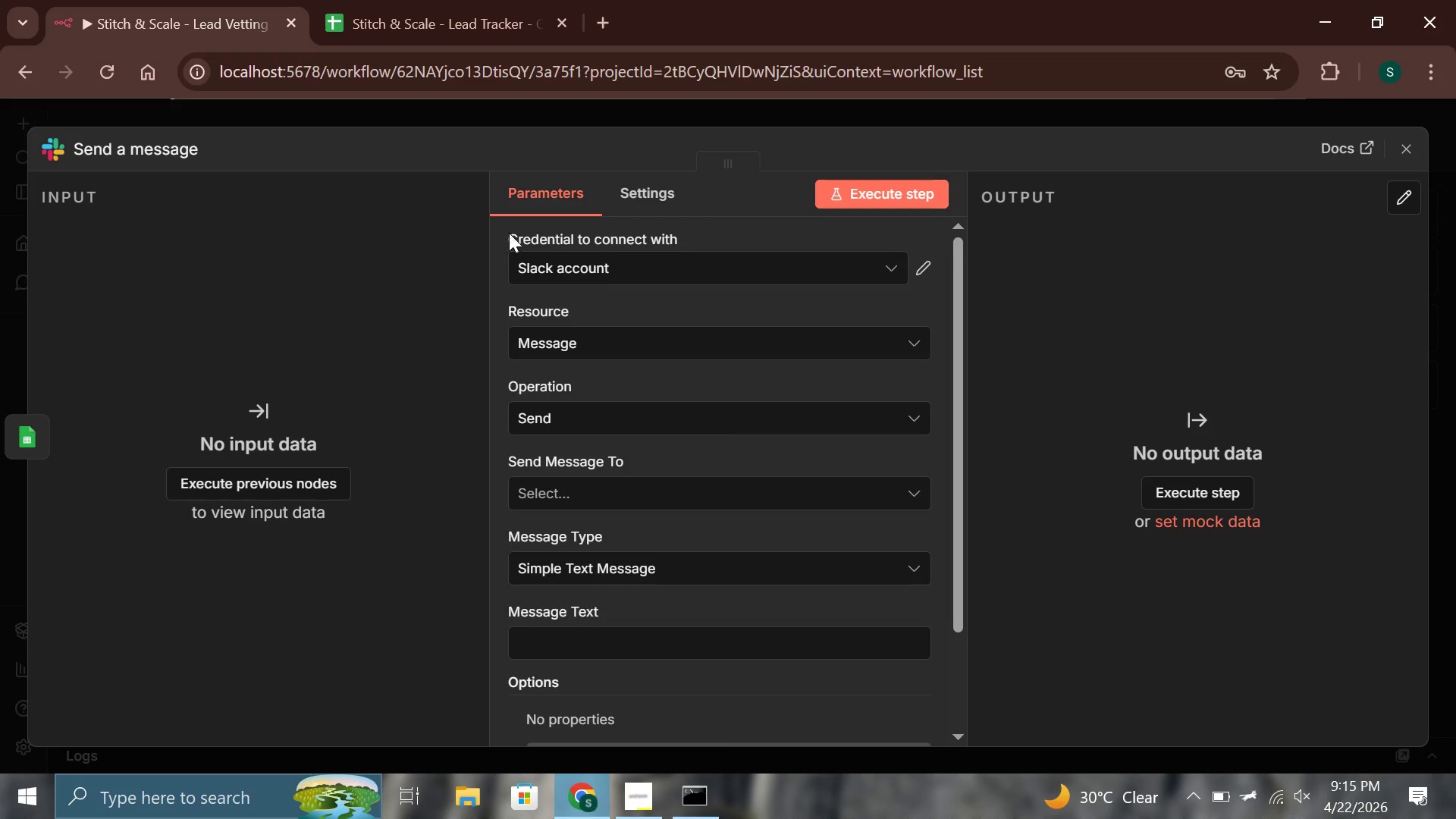 
left_click([177, 152])
 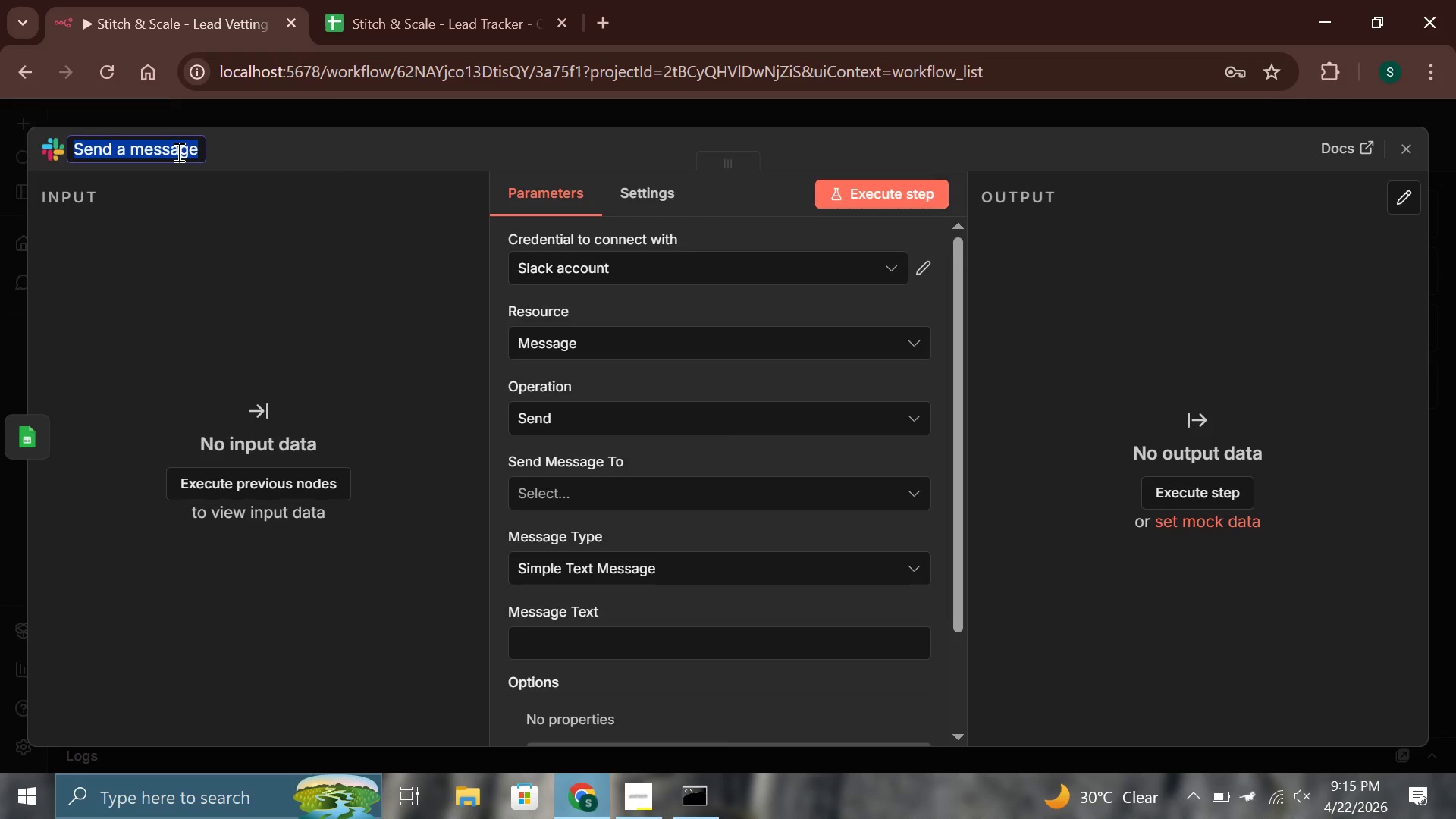 
type(Notify Sales Team)
 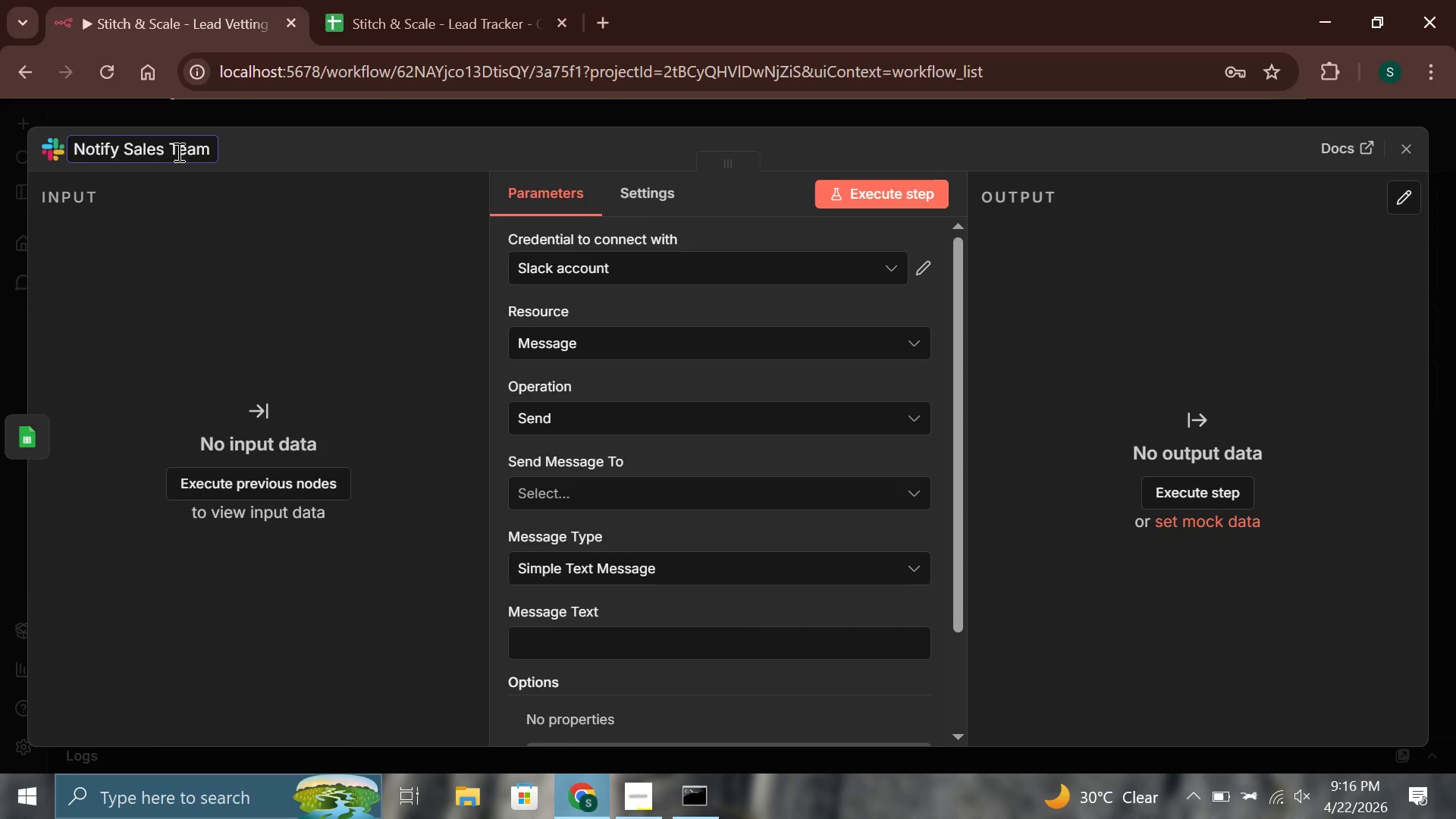 
left_click([600, 29])
 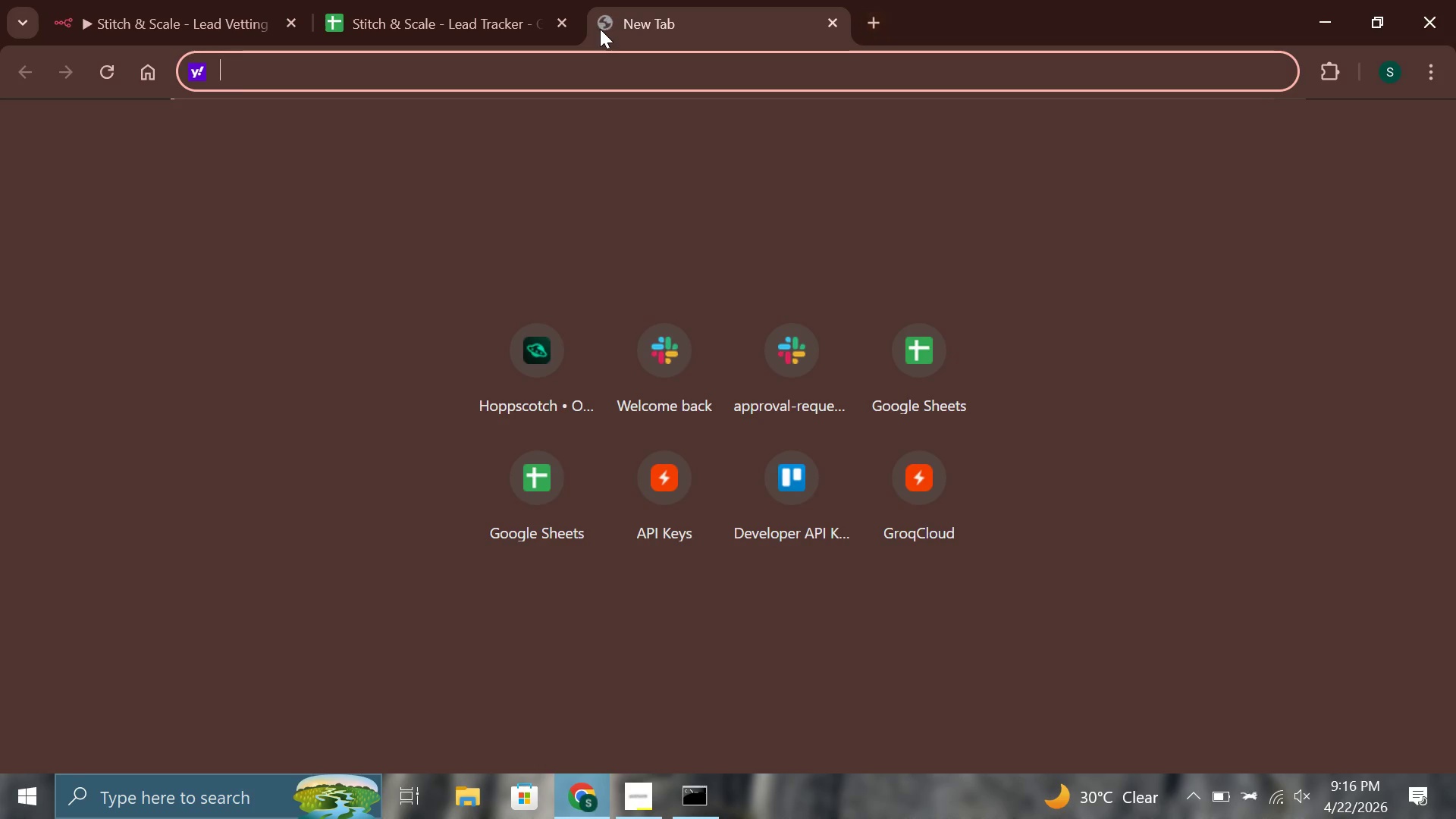 
type(slack)
 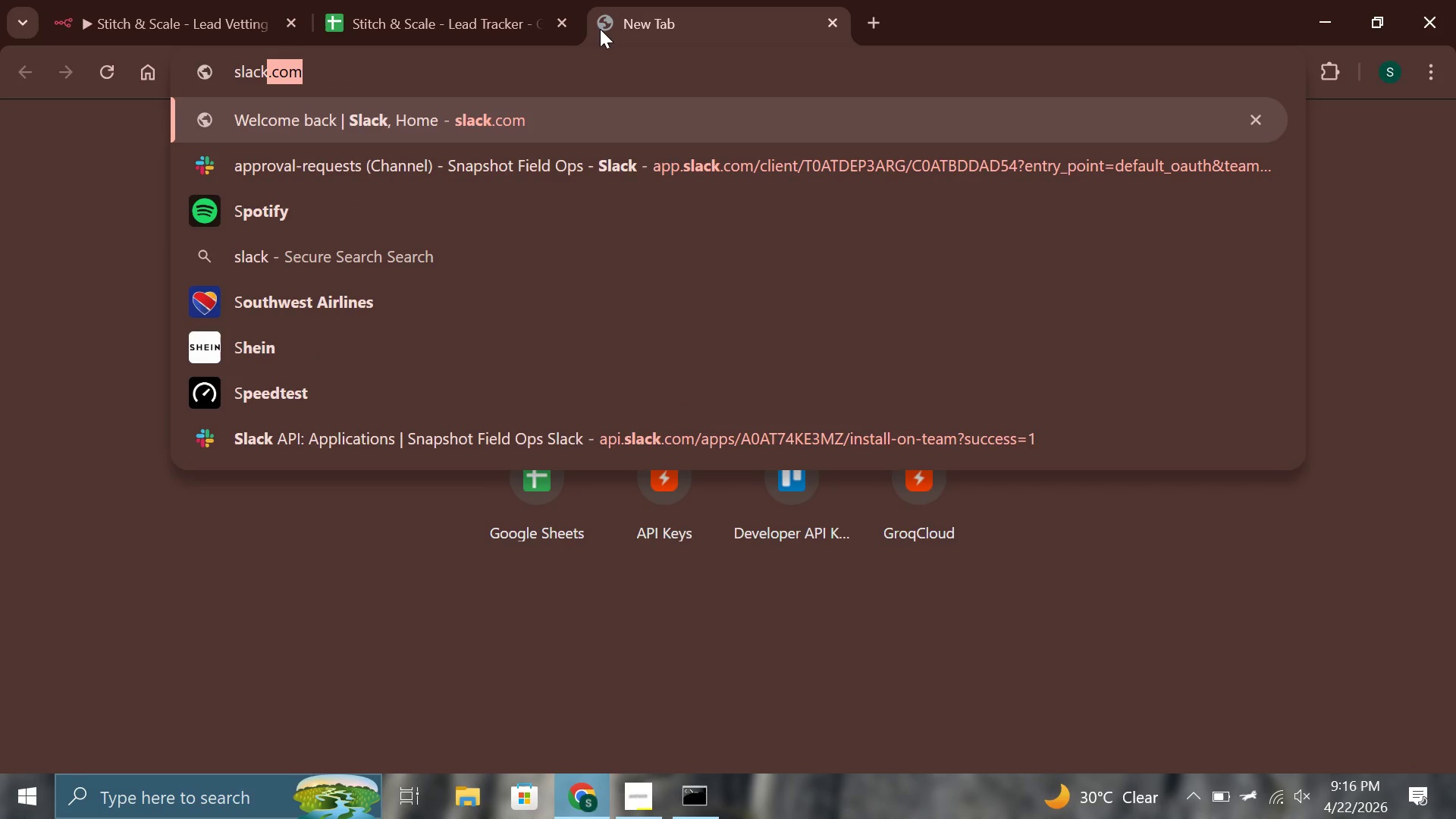 
key(ArrowDown)
 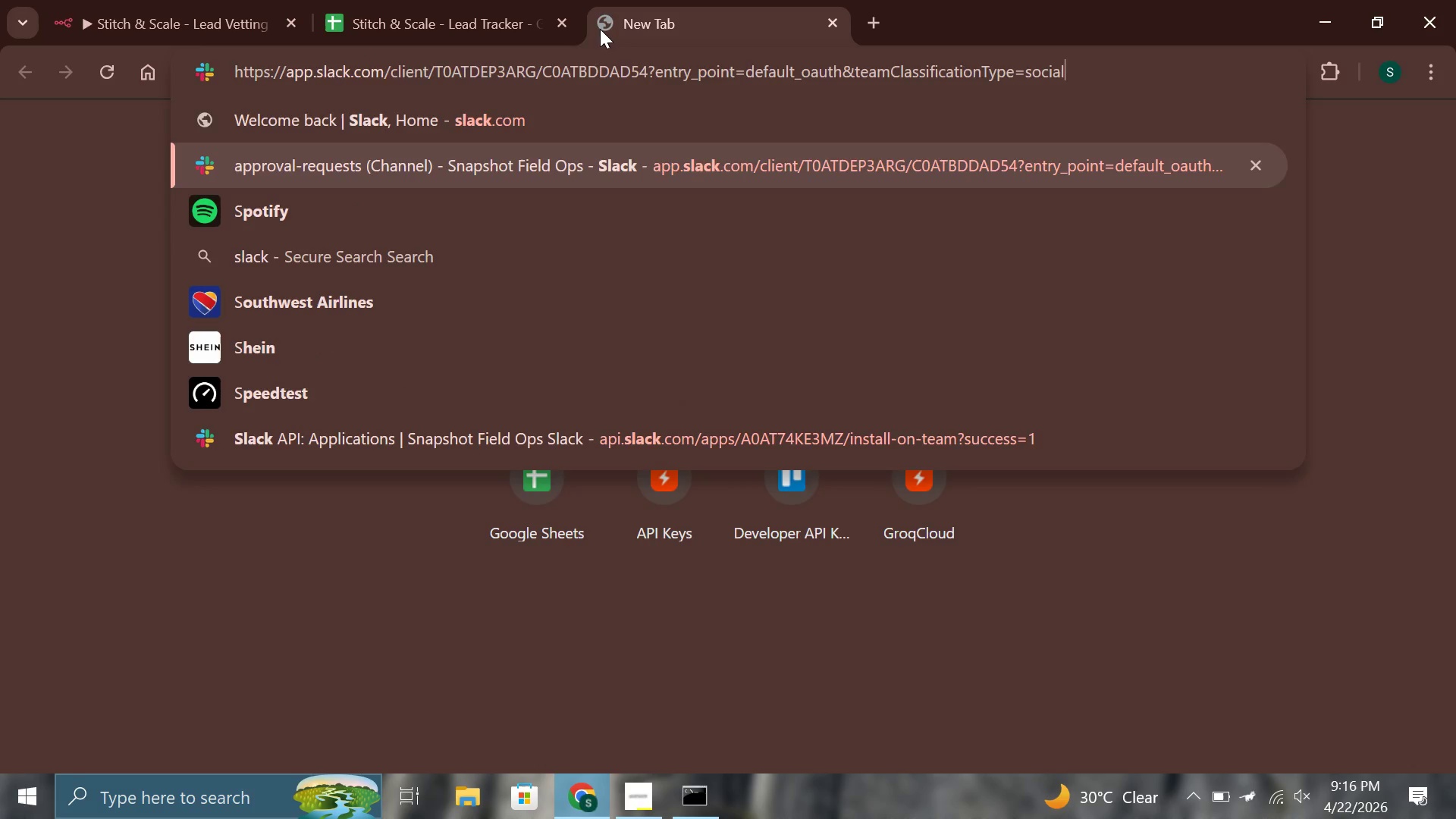 
key(Enter)
 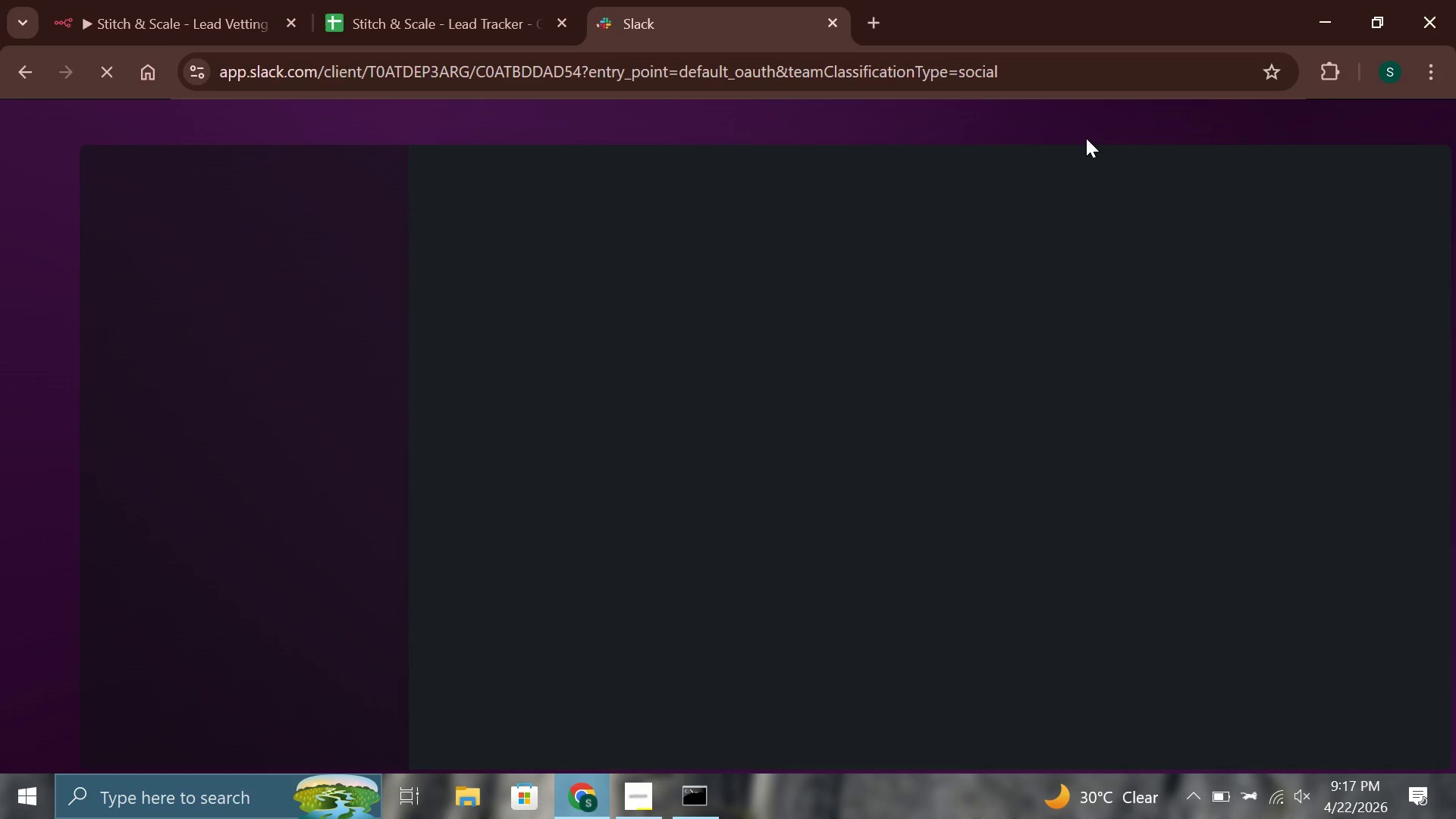 
wait(62.19)
 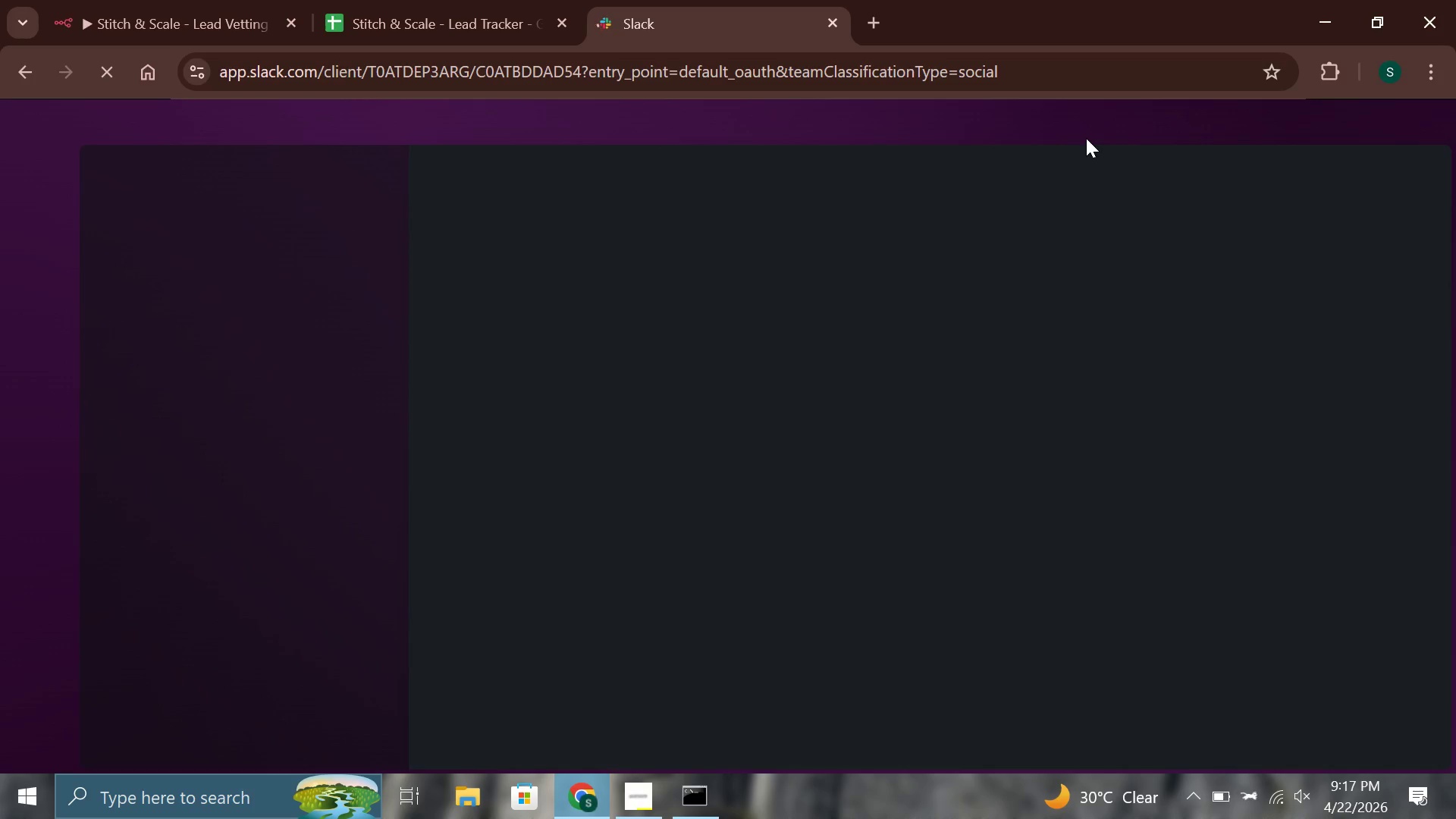 
mouse_move([214, 494])
 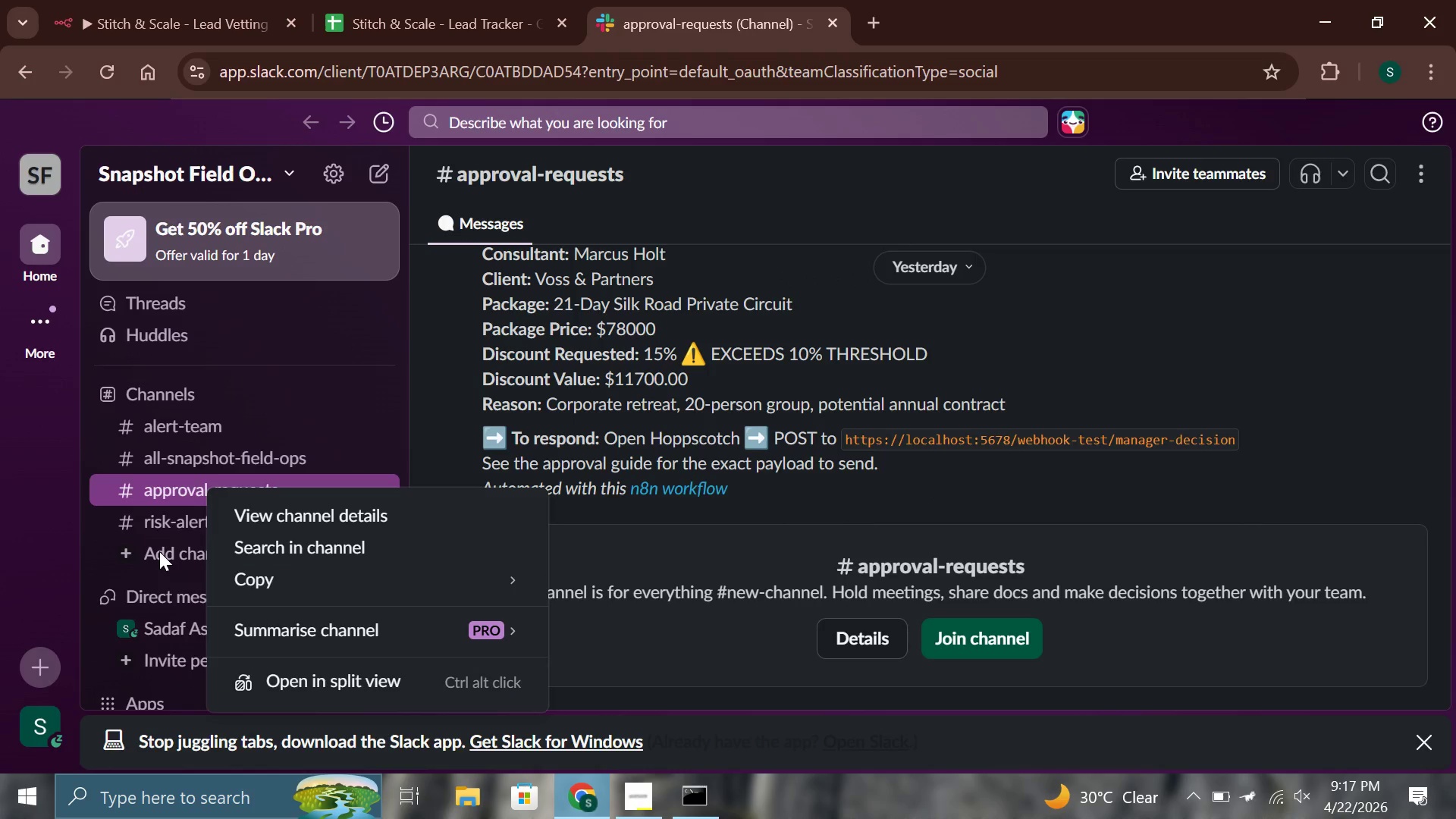 
mouse_move([108, 502])
 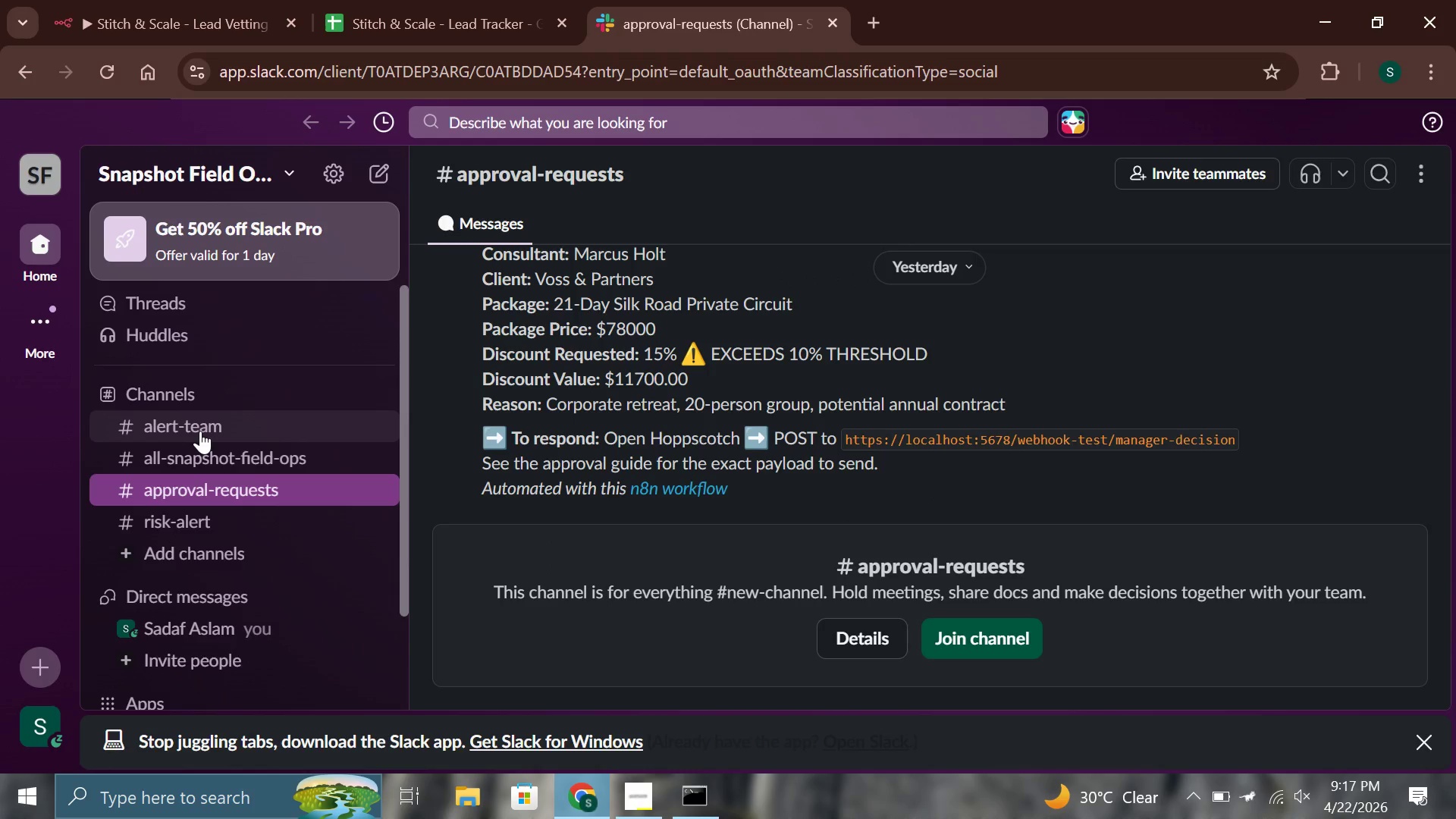 
left_click([200, 431])
 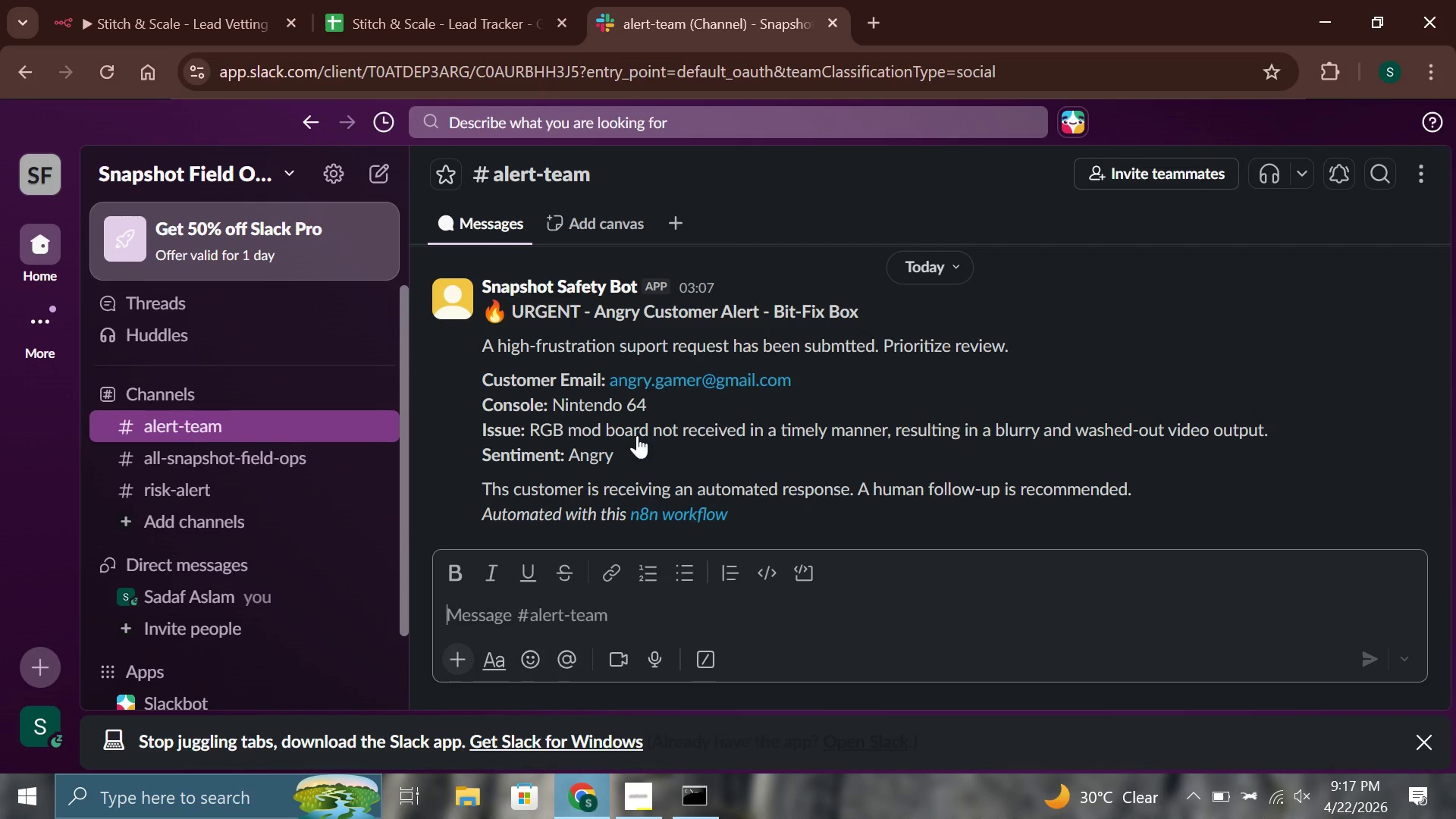 
scroll: coordinate [701, 431], scroll_direction: down, amount: 17.0
 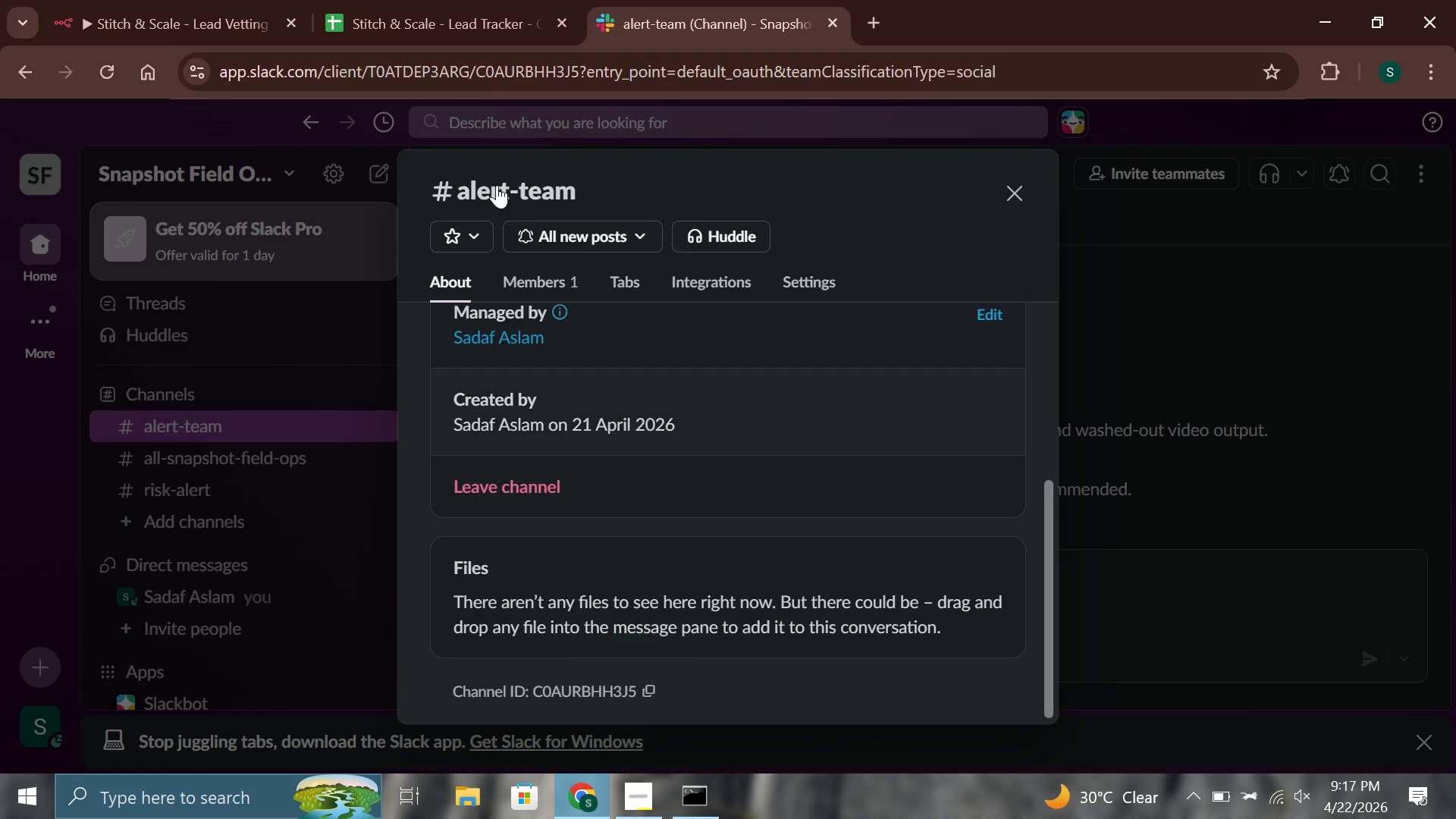 
left_click([225, 0])
 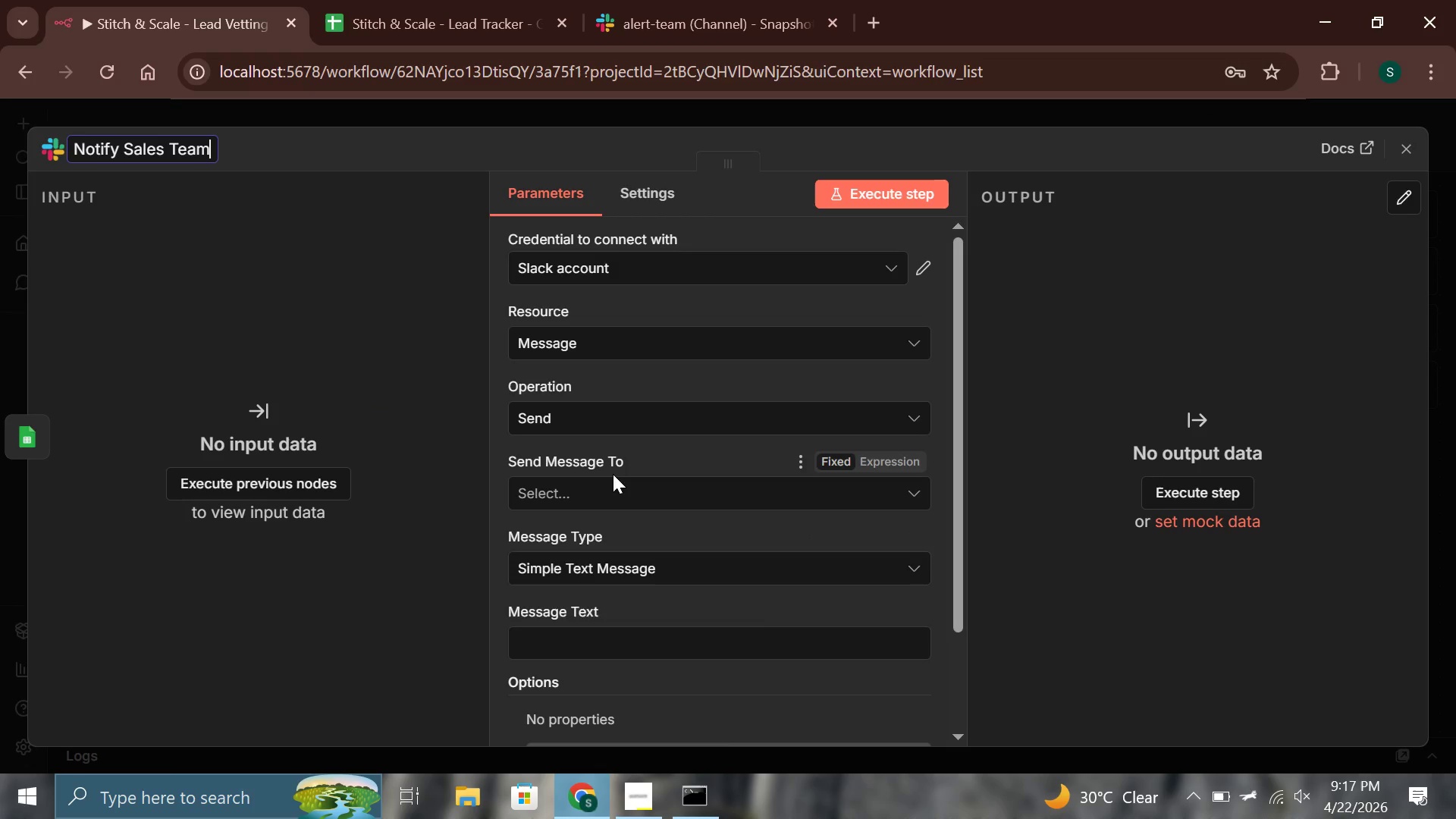 
left_click([616, 488])
 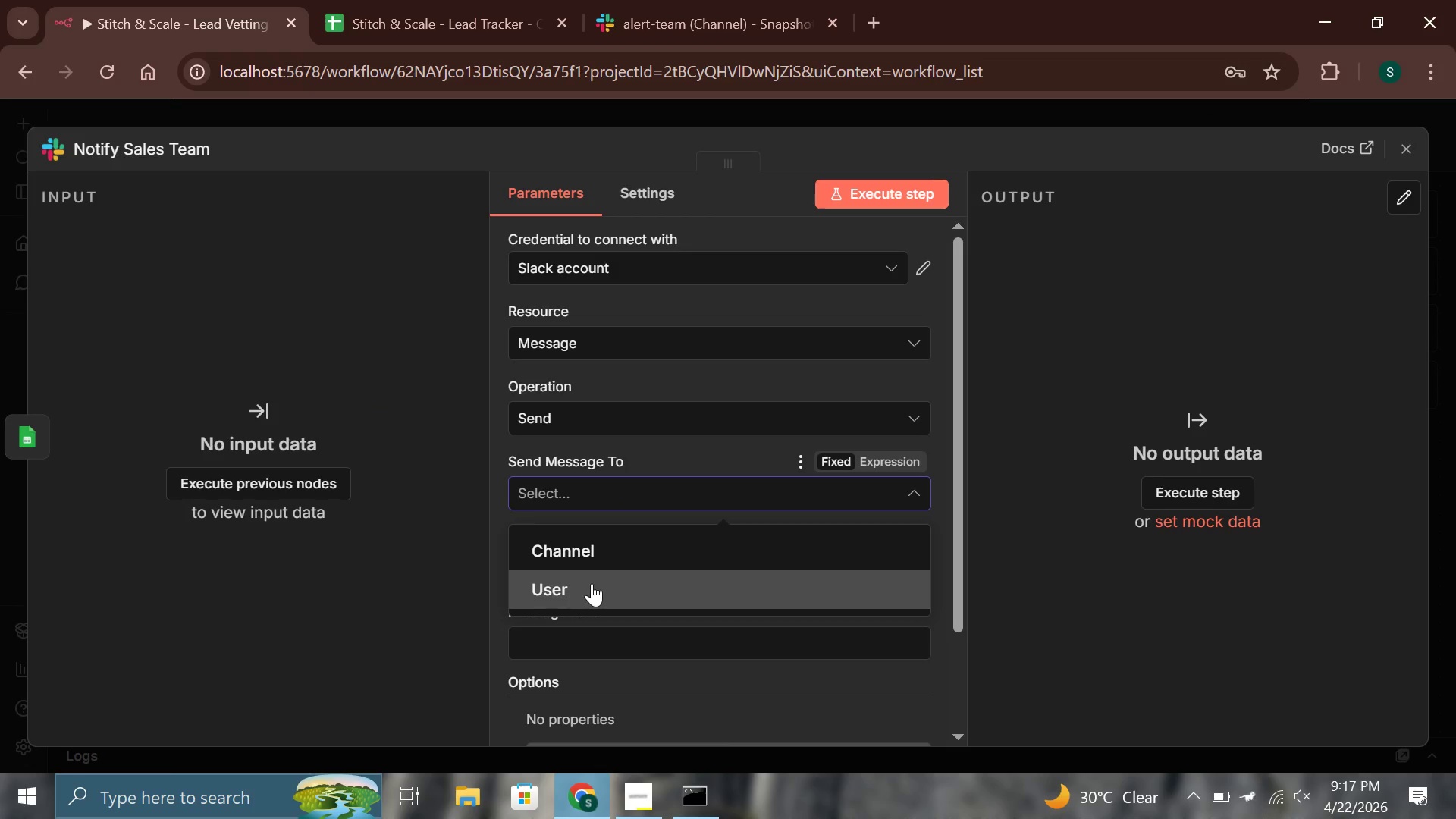 
left_click([595, 561])
 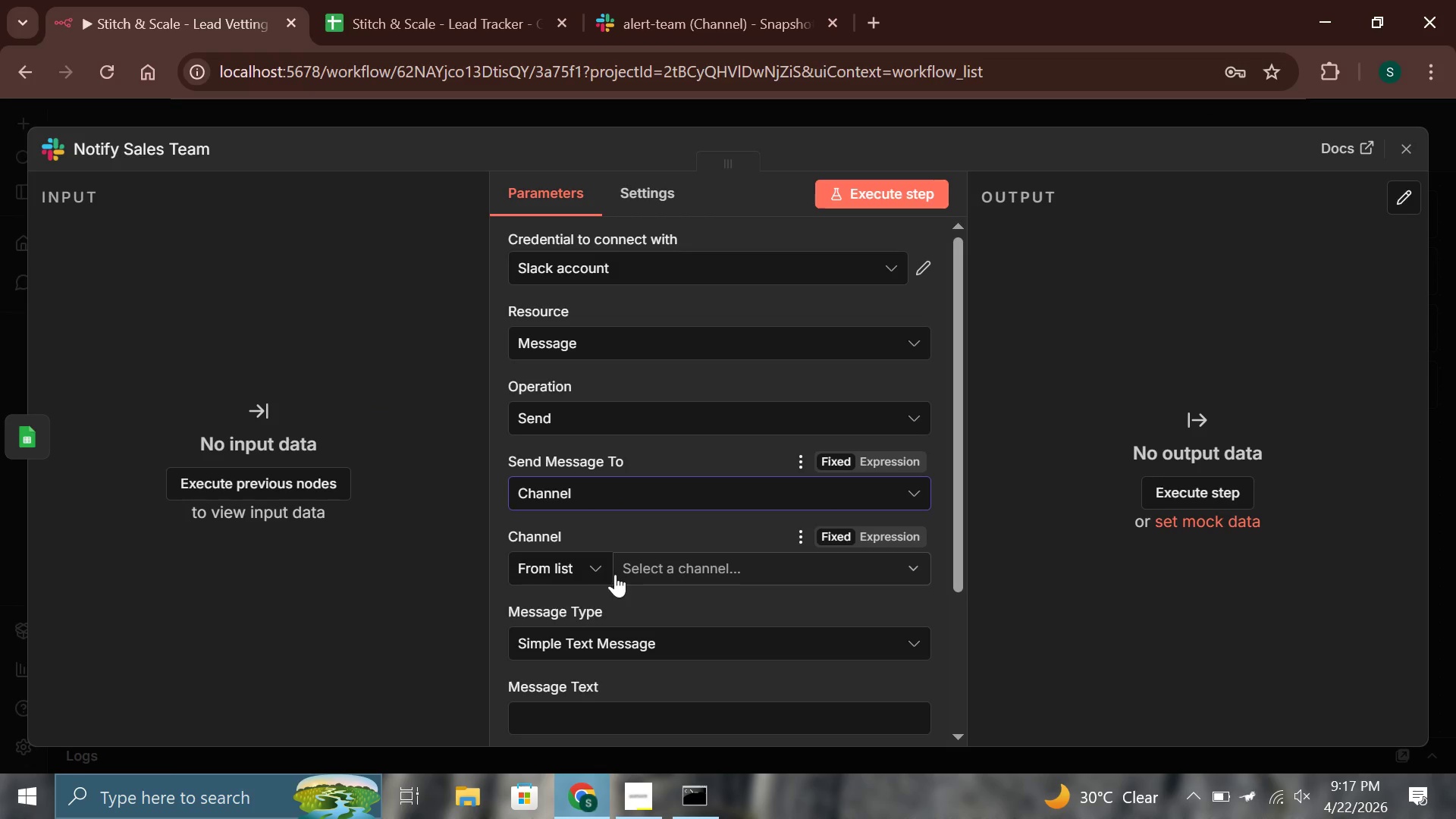 
left_click([595, 573])
 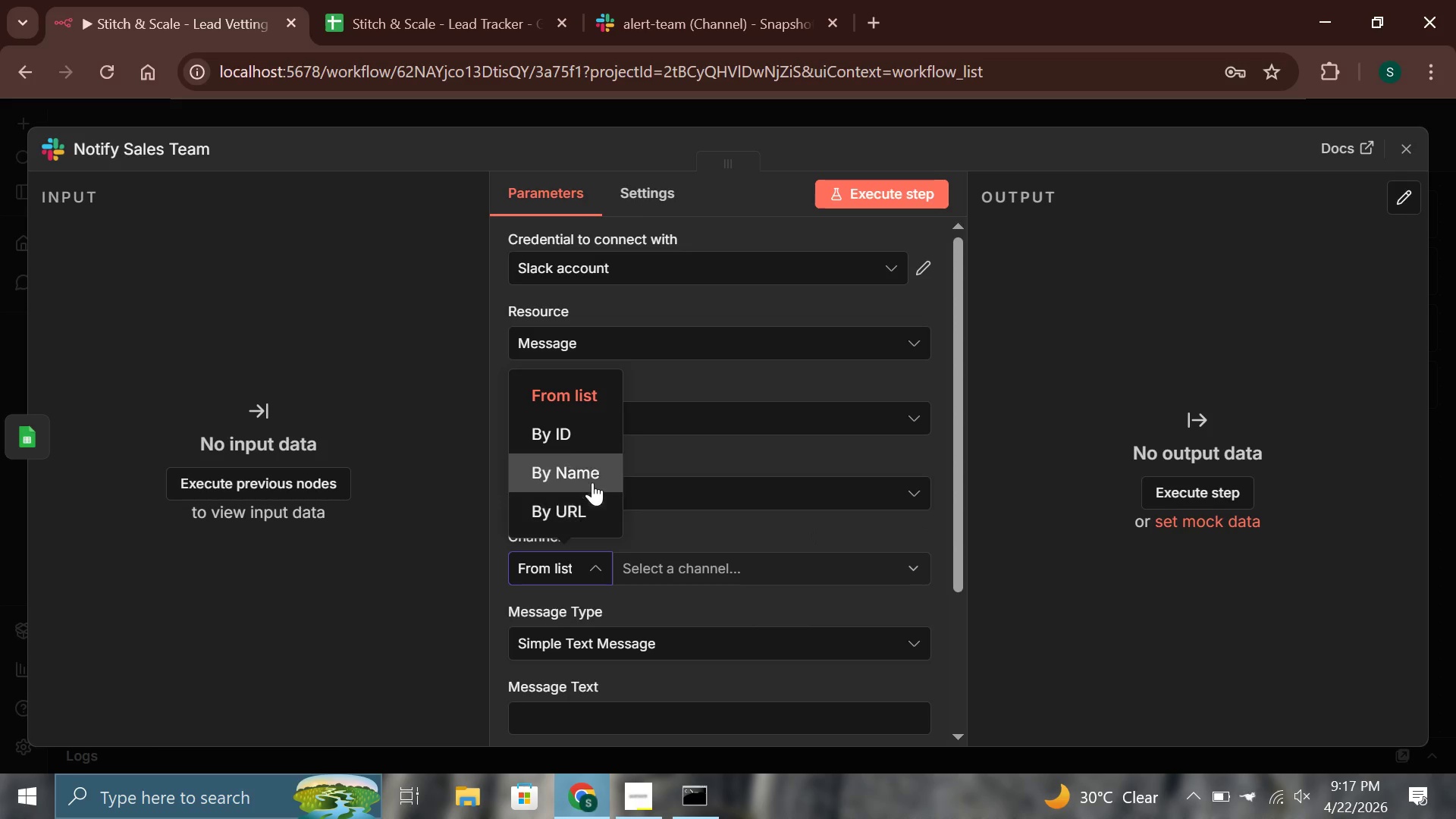 
left_click([573, 442])
 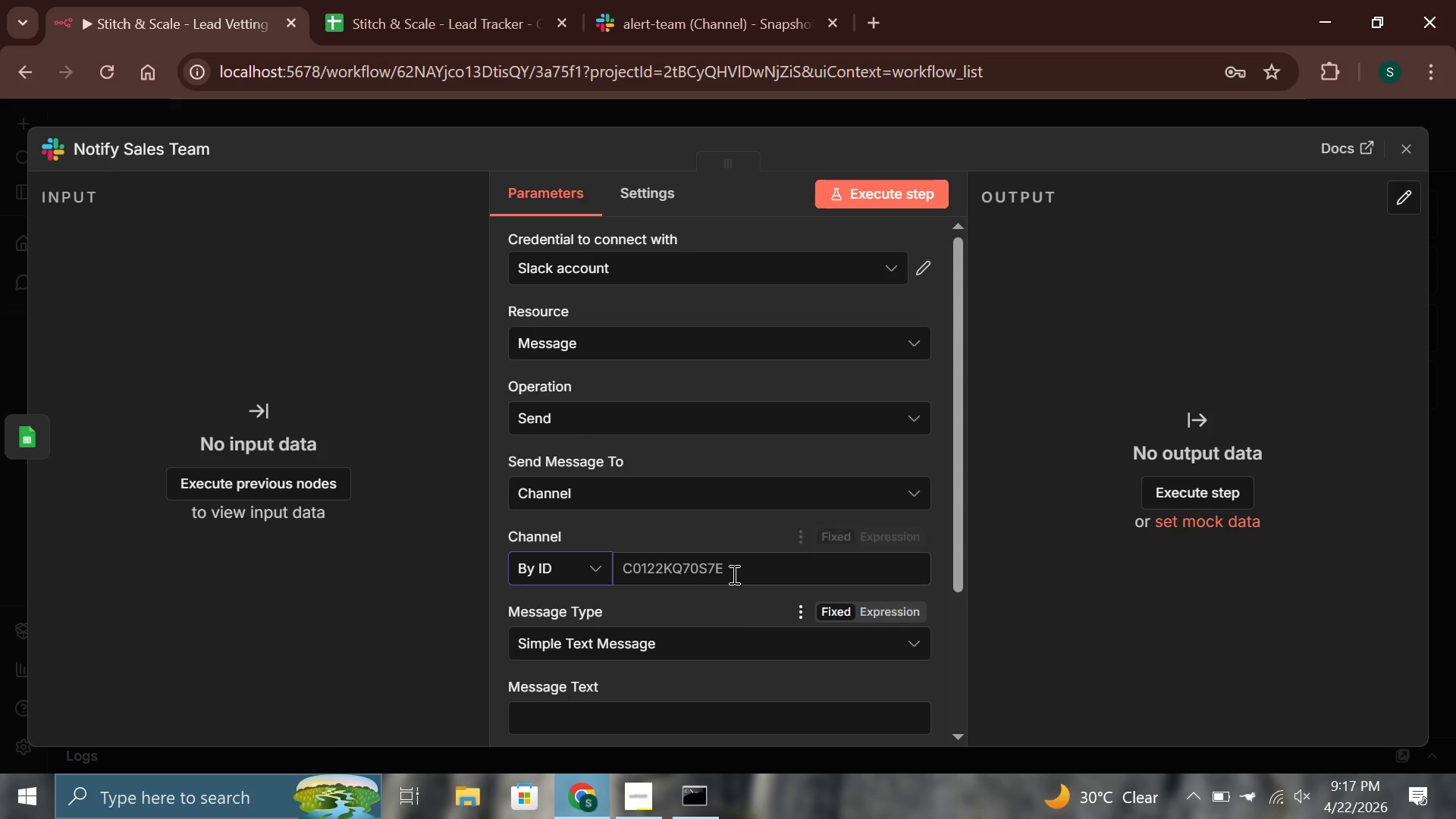 
left_click([733, 574])
 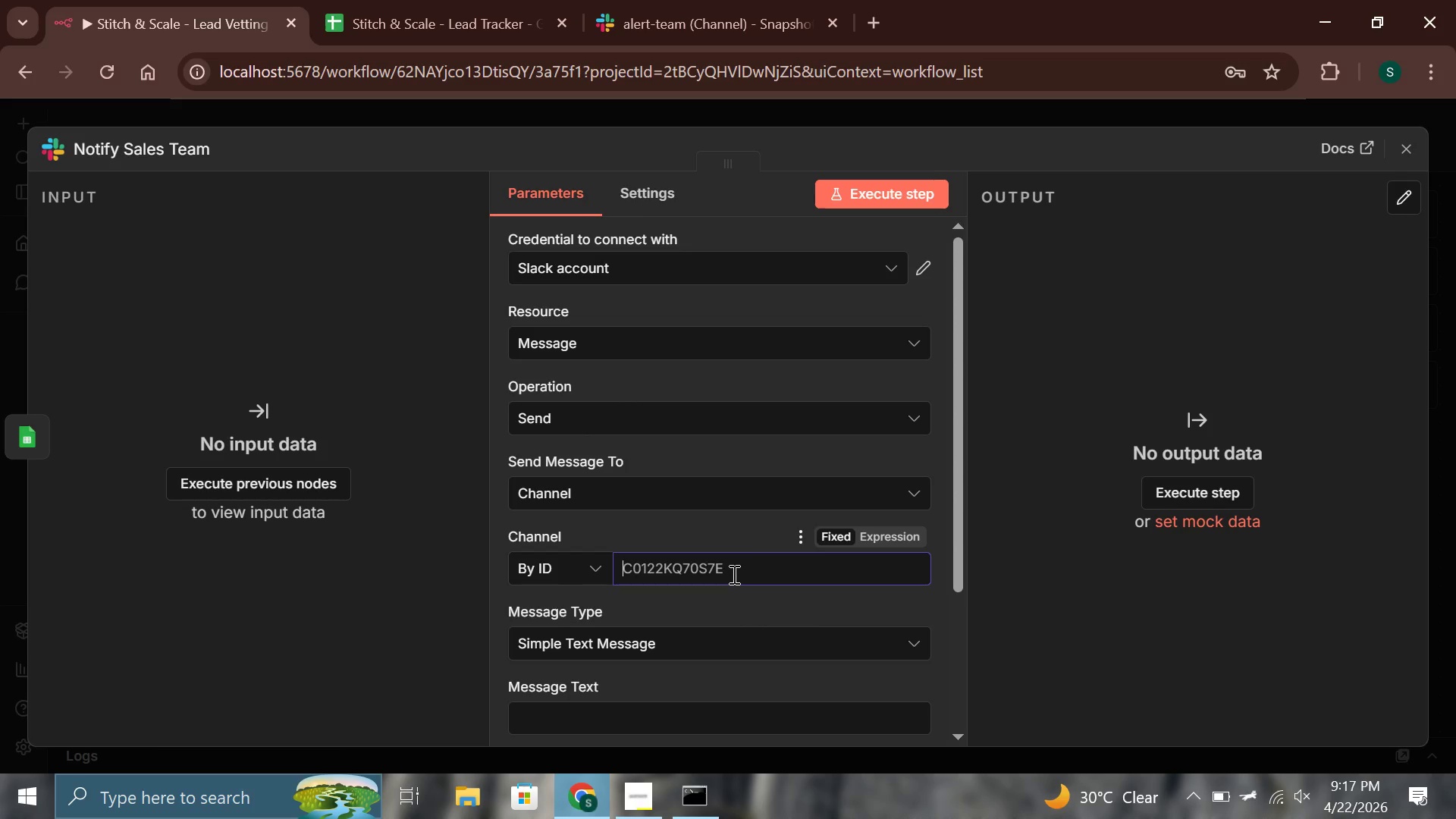 
key(Control+V)
 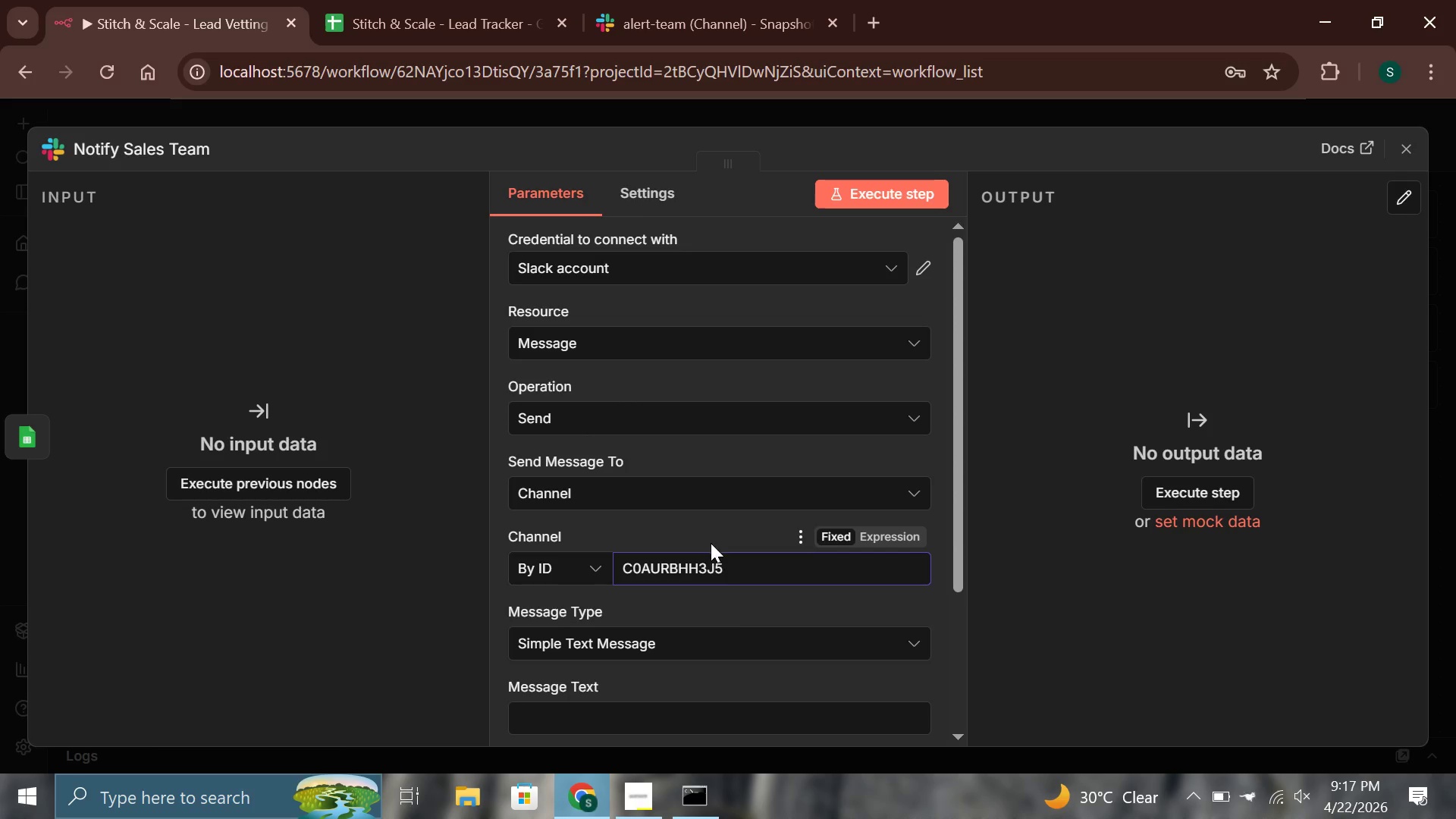 
left_click([704, 525])
 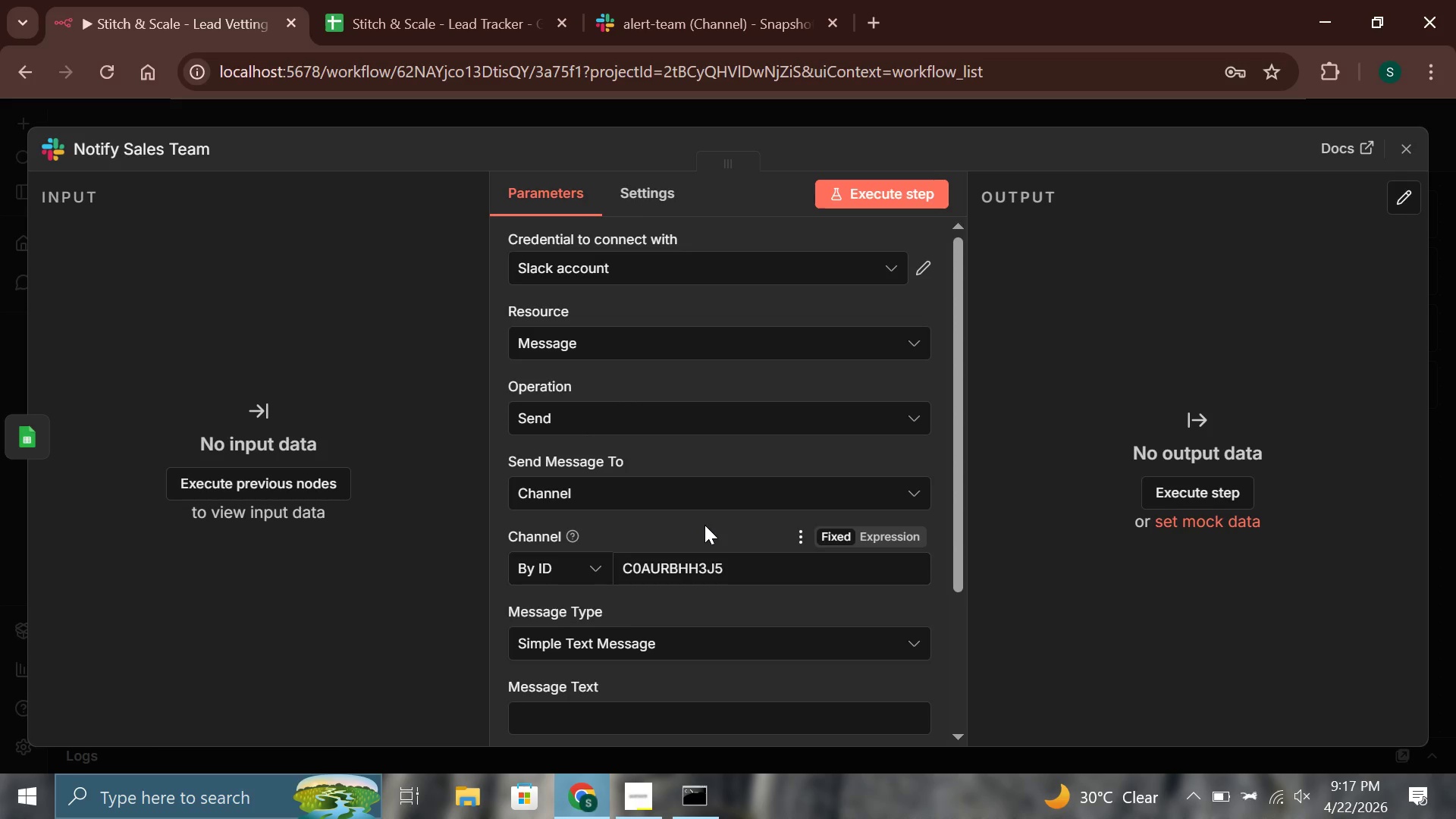 
scroll: coordinate [704, 525], scroll_direction: down, amount: 2.0
 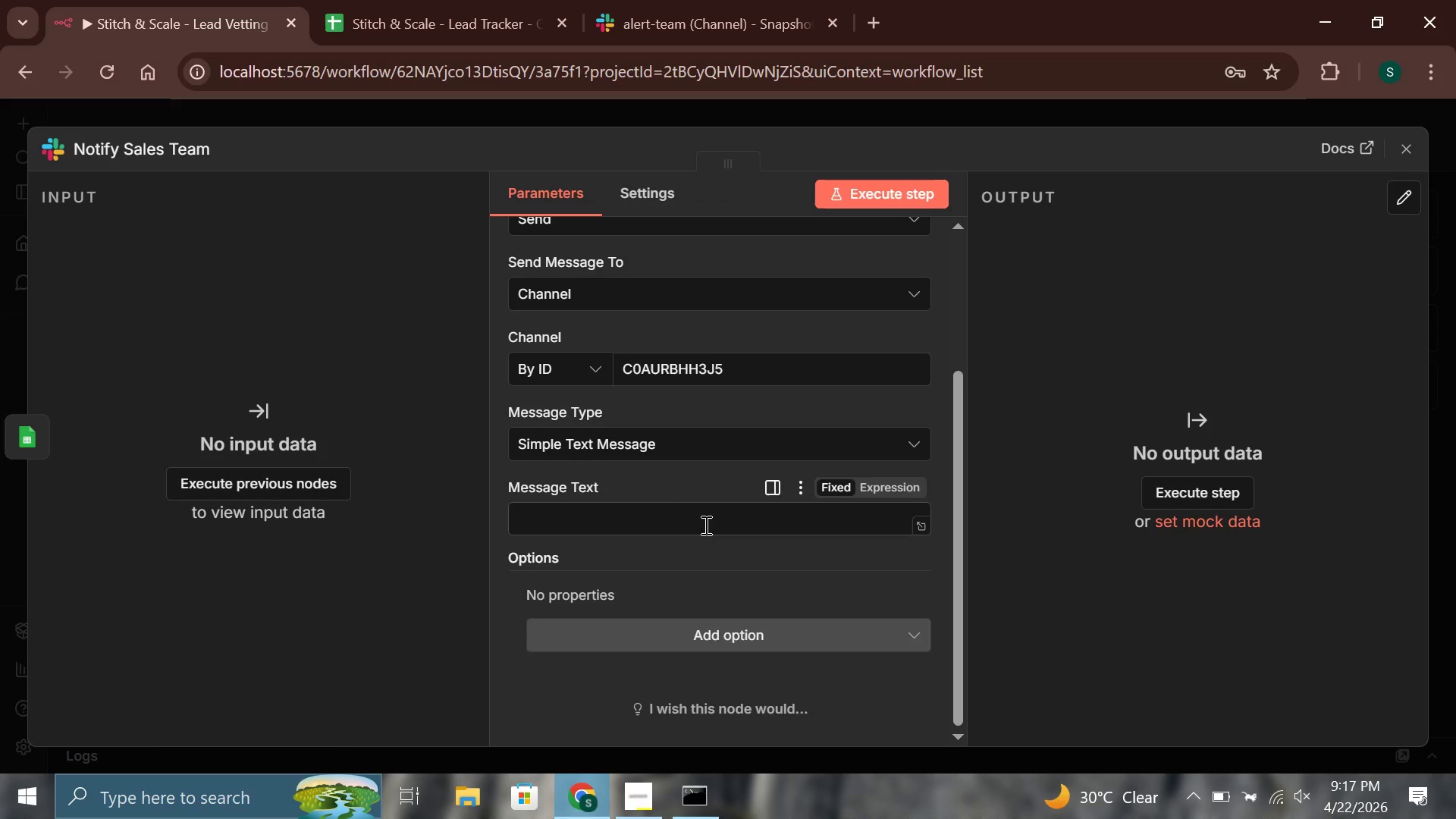 
left_click([703, 525])
 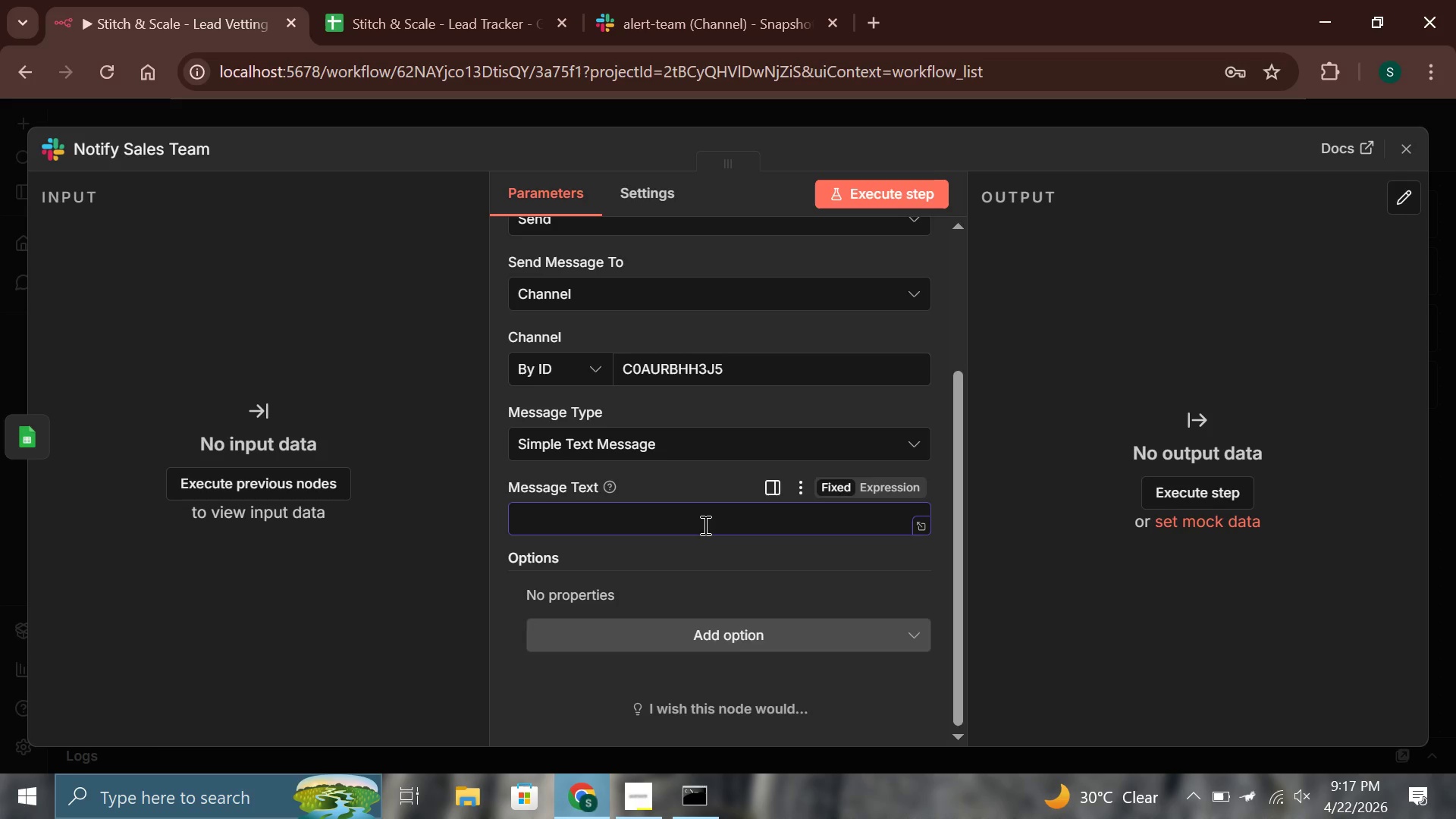 
wait(9.25)
 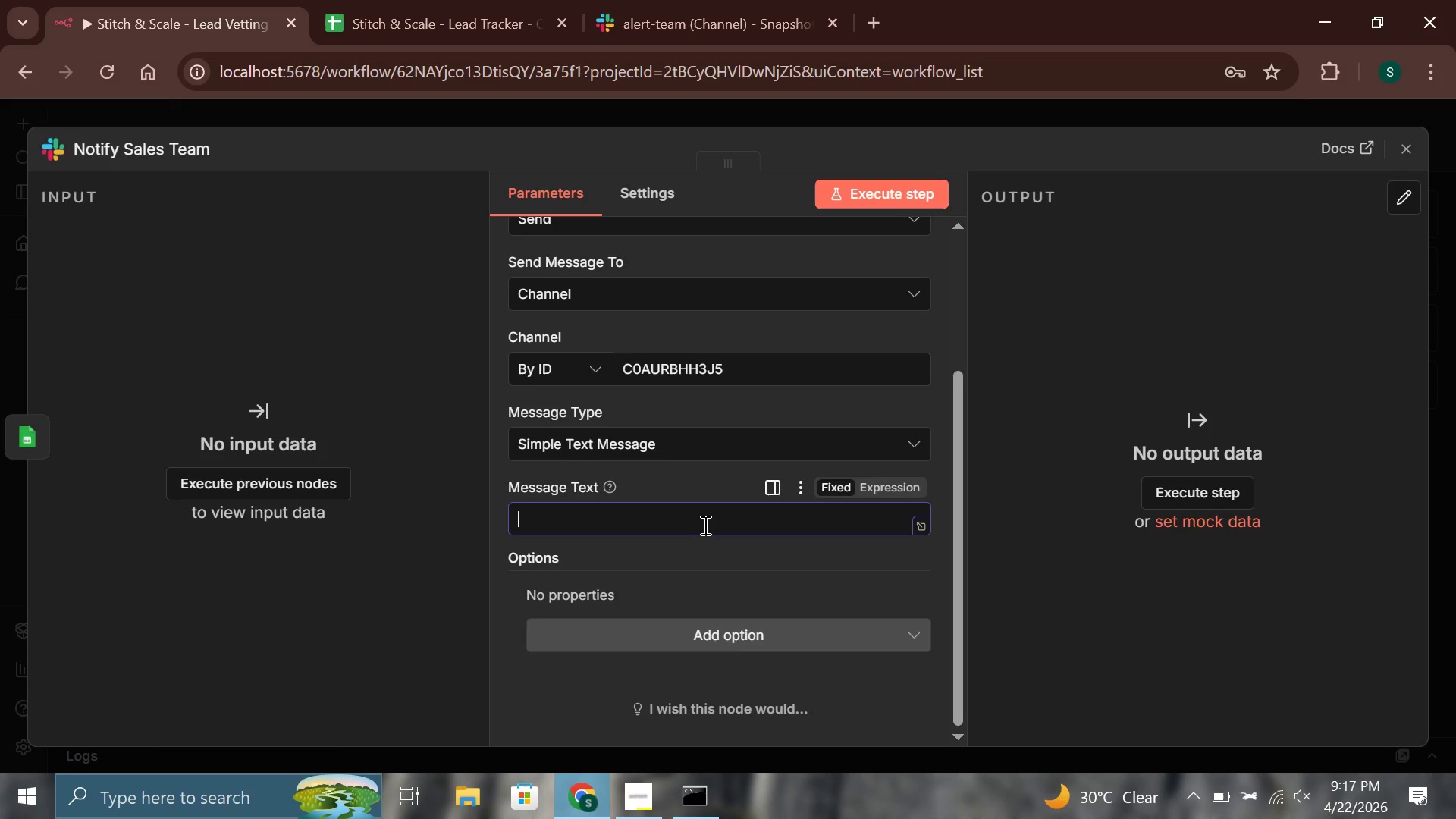 
key(Meta+Period)
 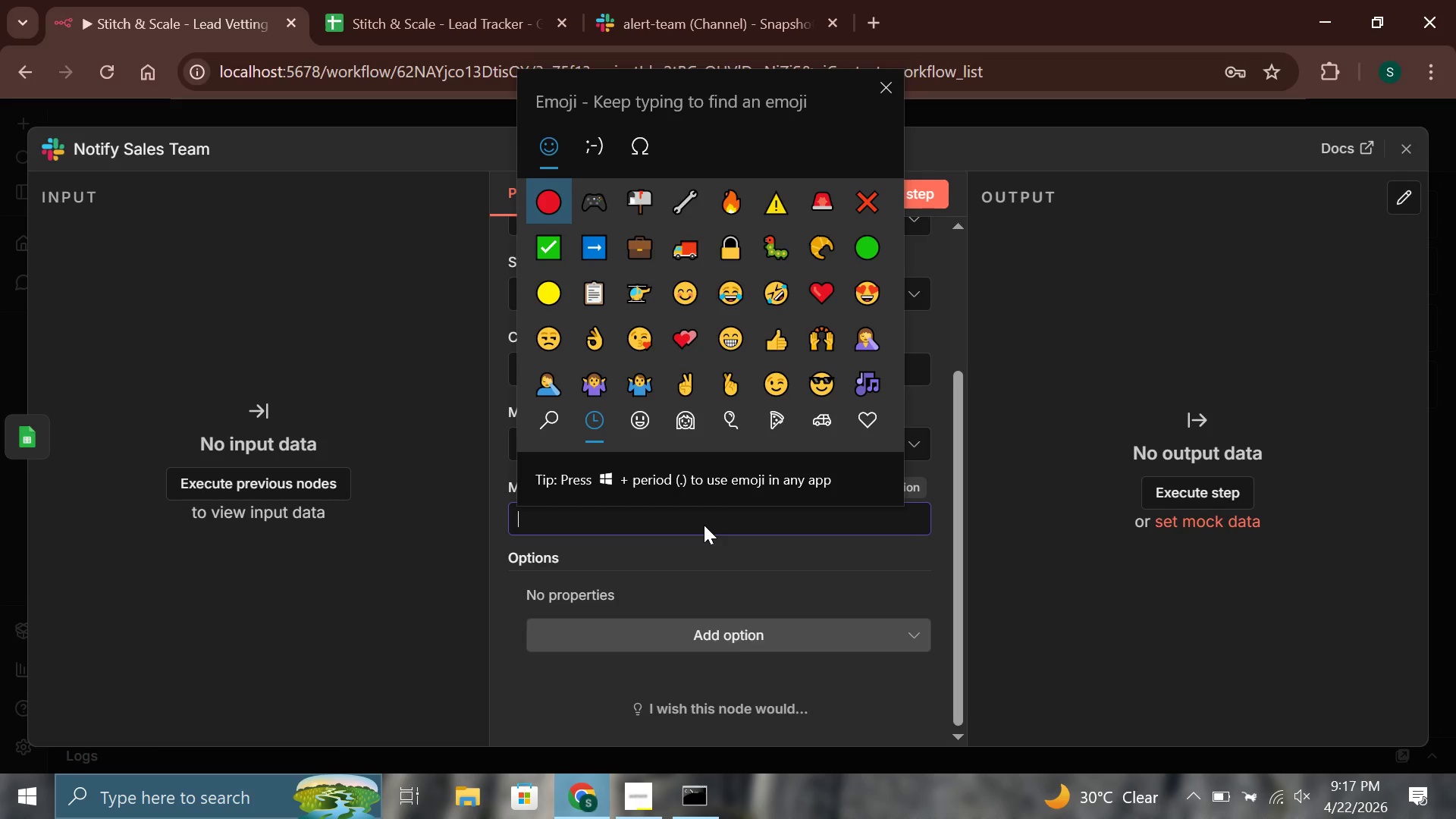 
key(ArrowDown)
 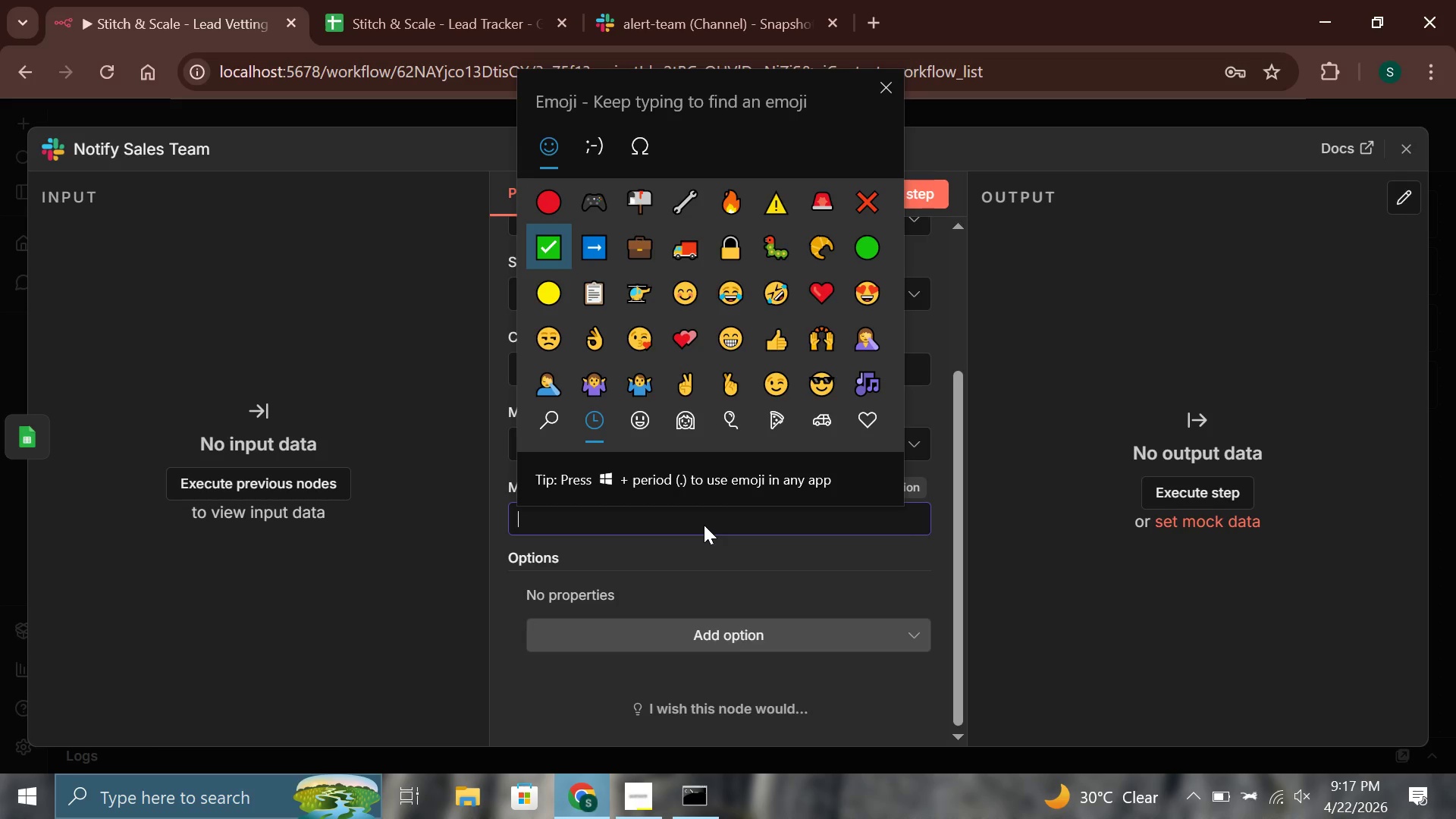 
key(Enter)
 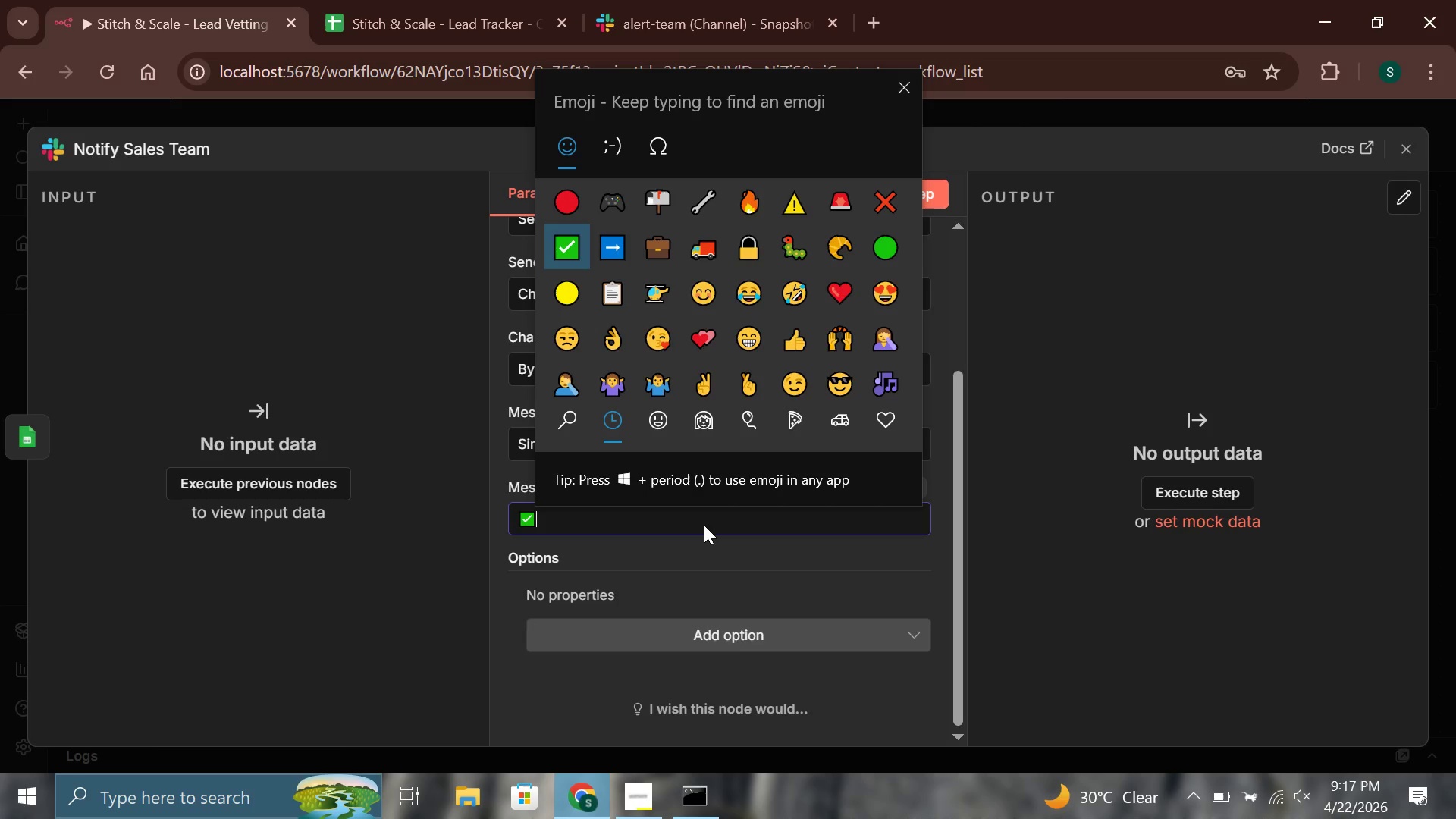 
wait(7.97)
 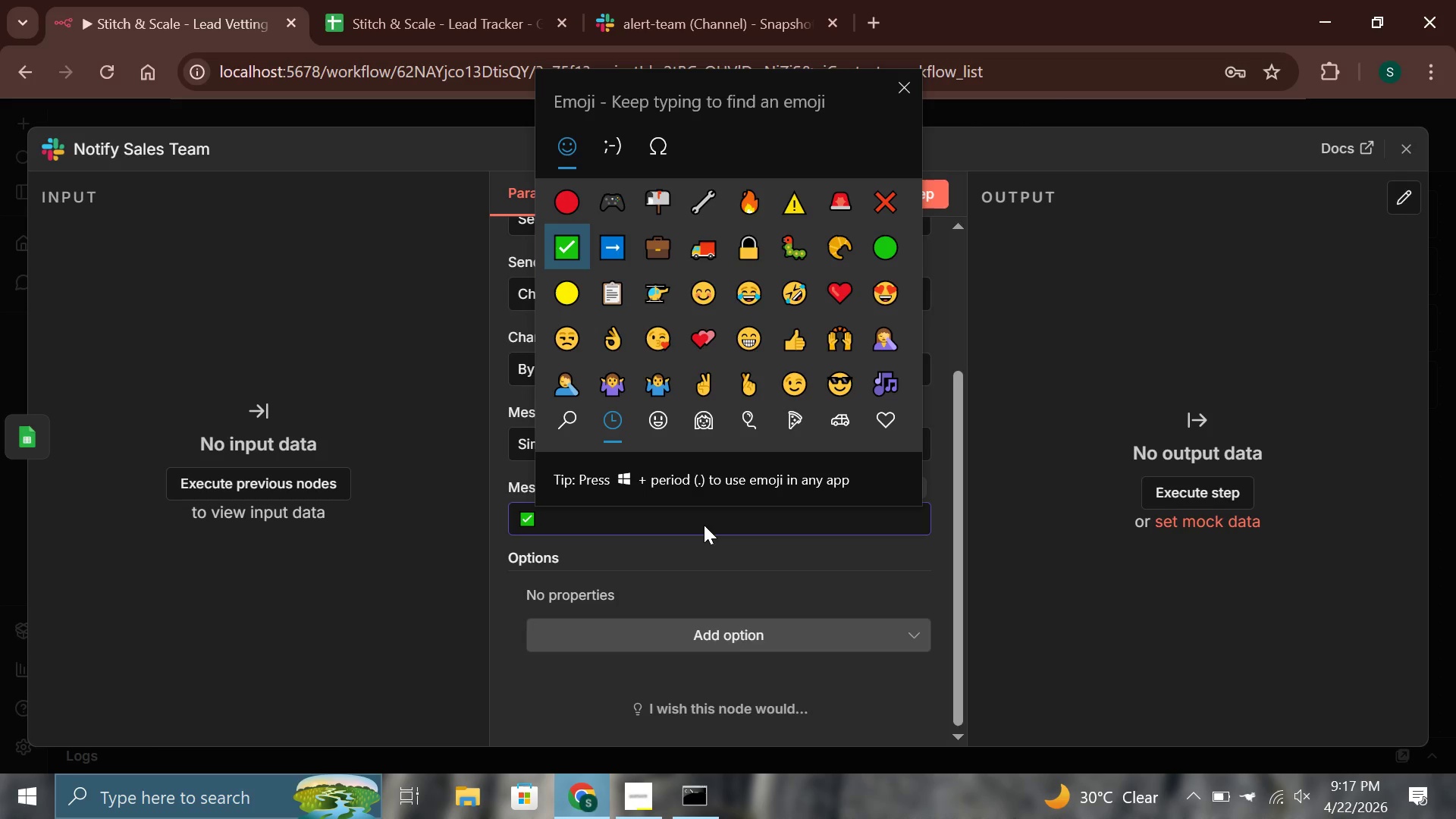 
left_click([694, 522])
 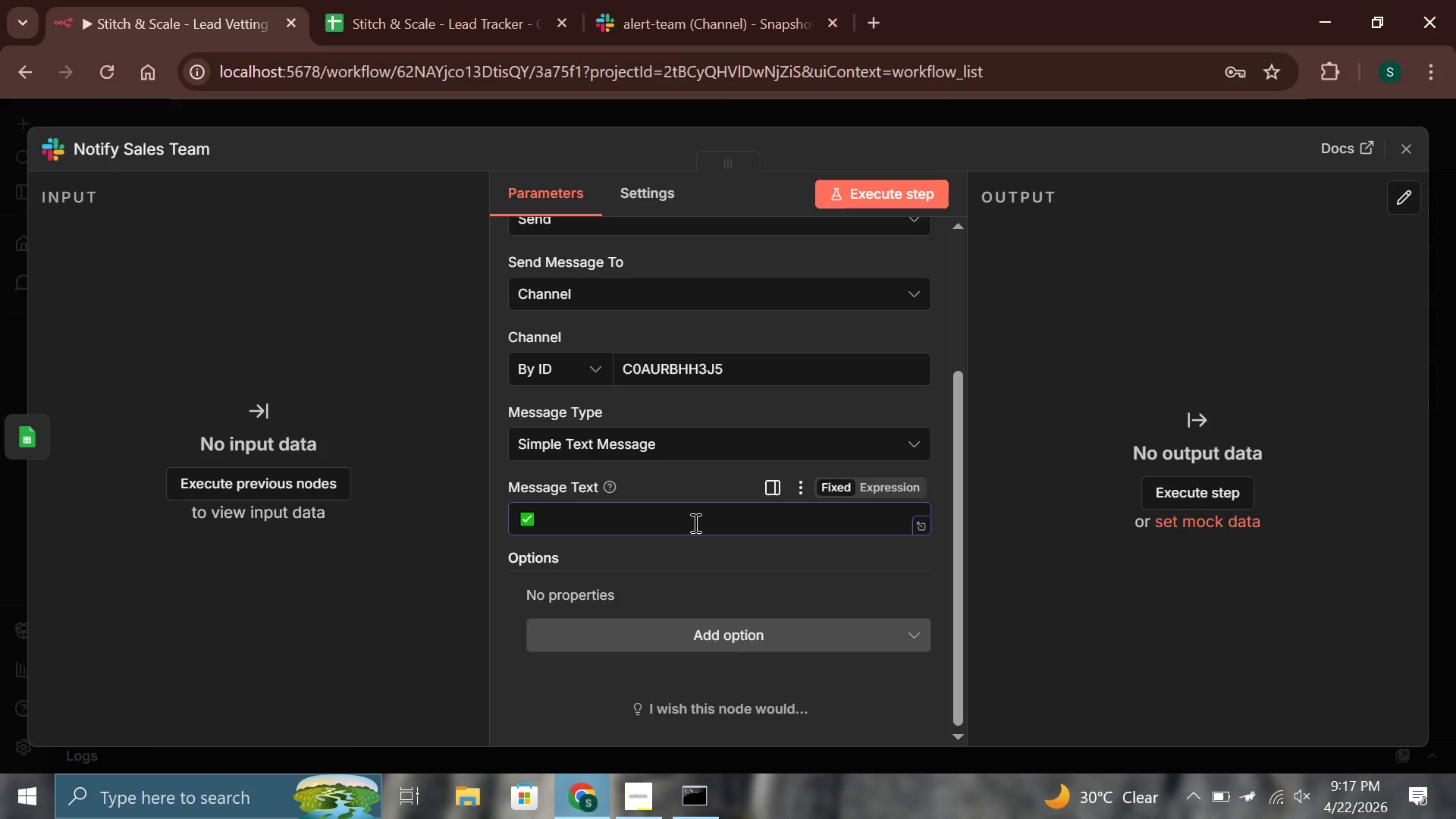 
type( New Qualified Lead - Stitch)
 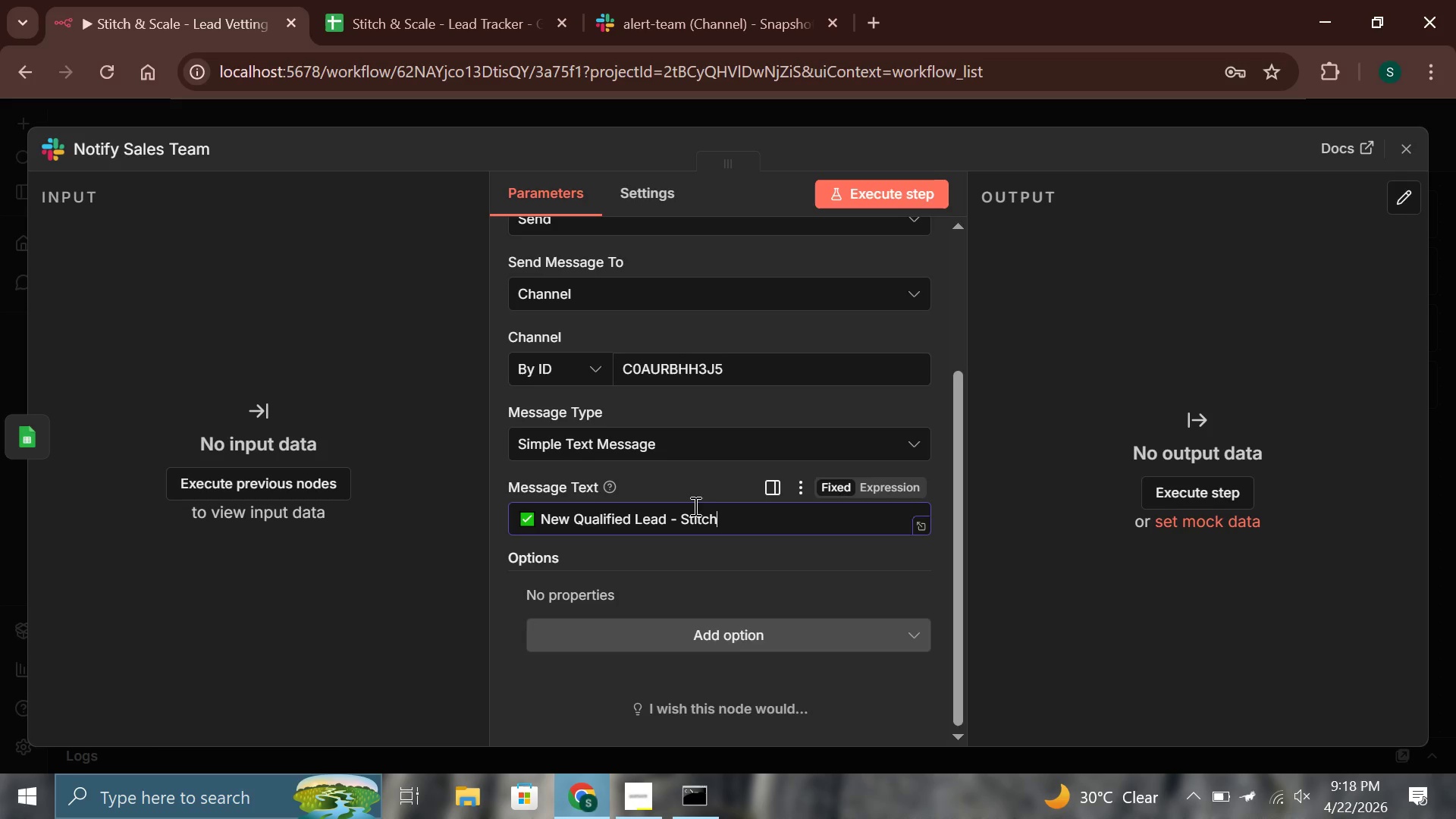 
type( & Scale)
 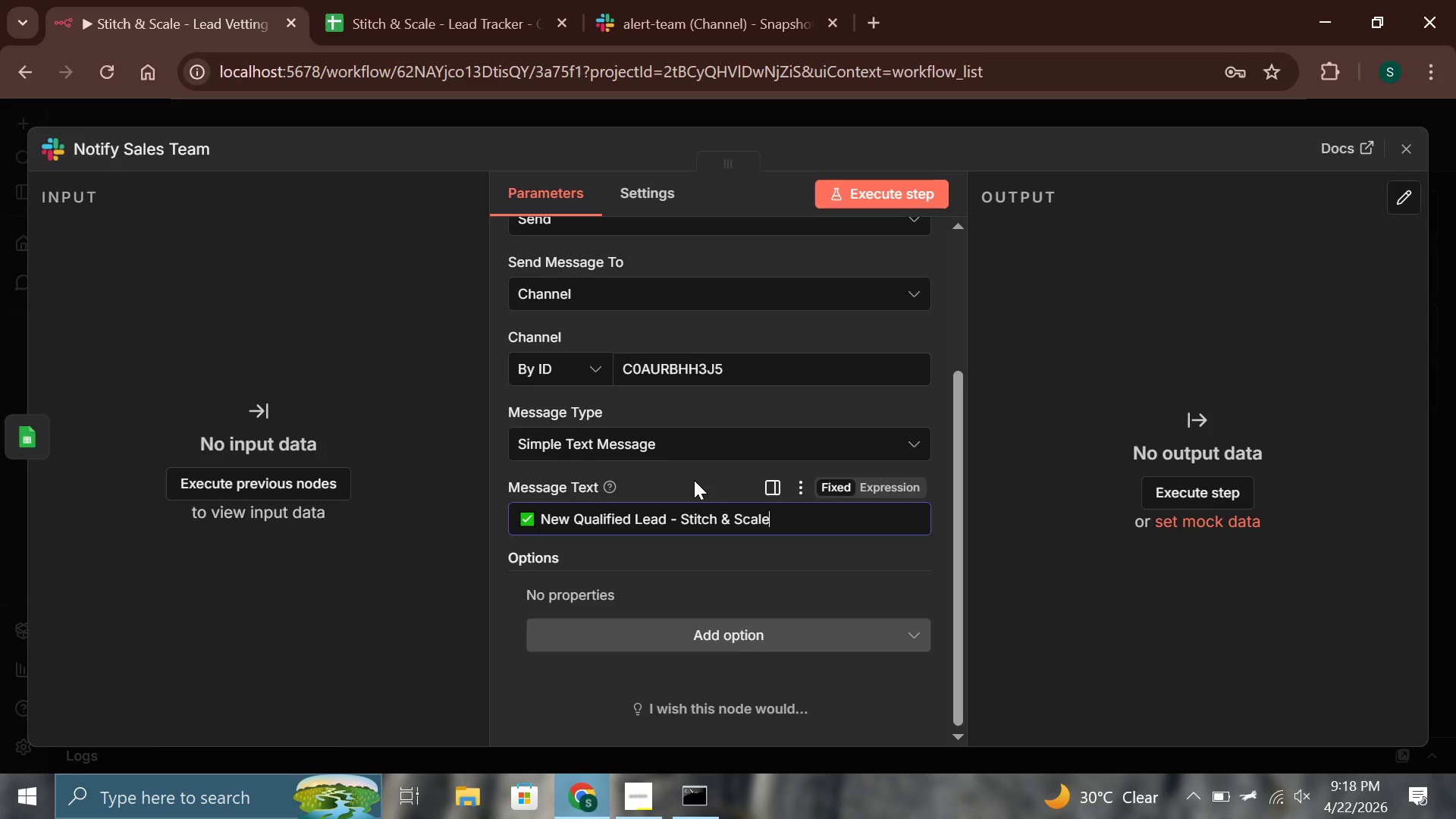 
left_click([658, 480])
 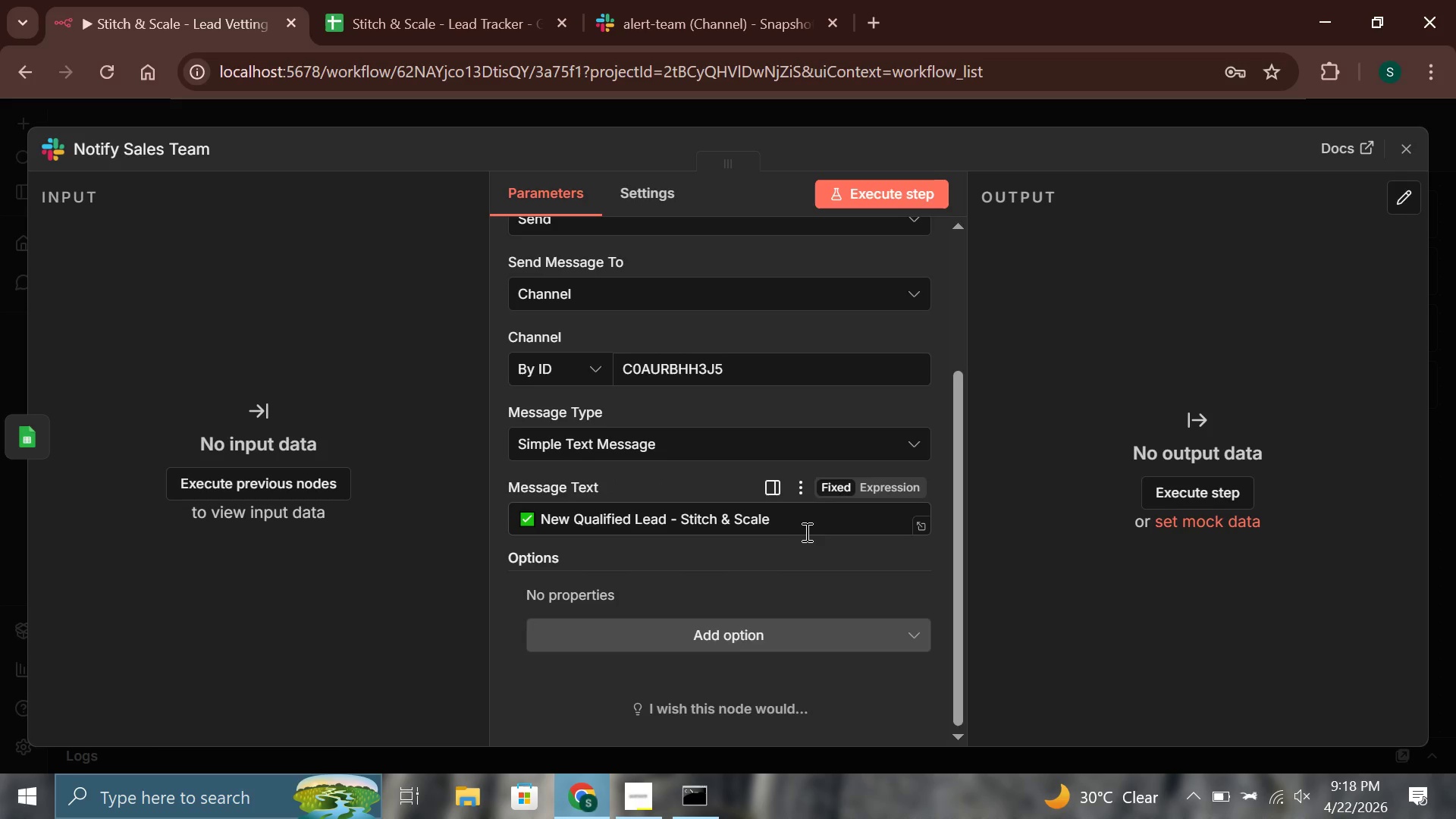 
left_click([806, 529])
 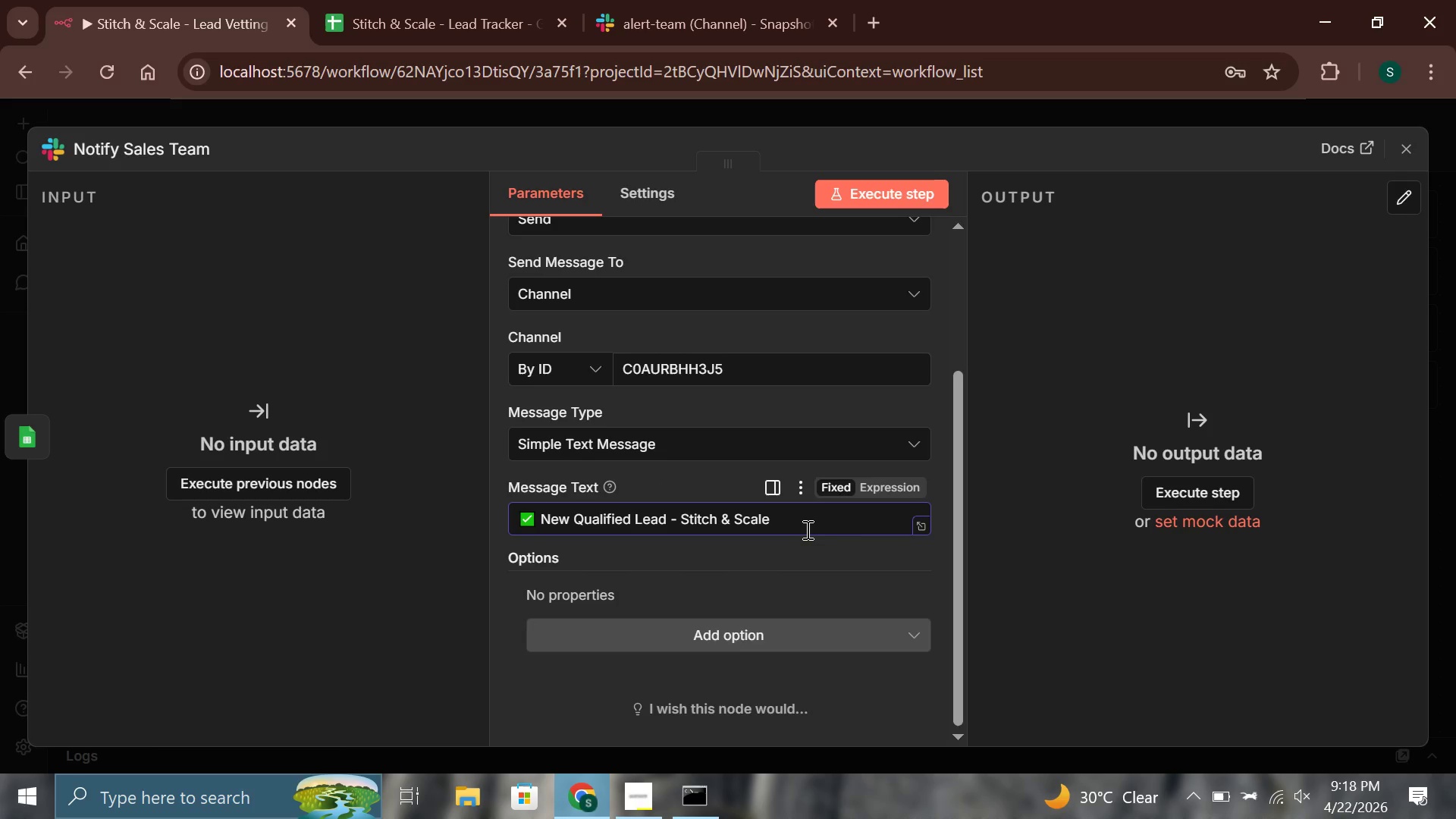 
key(Enter)
 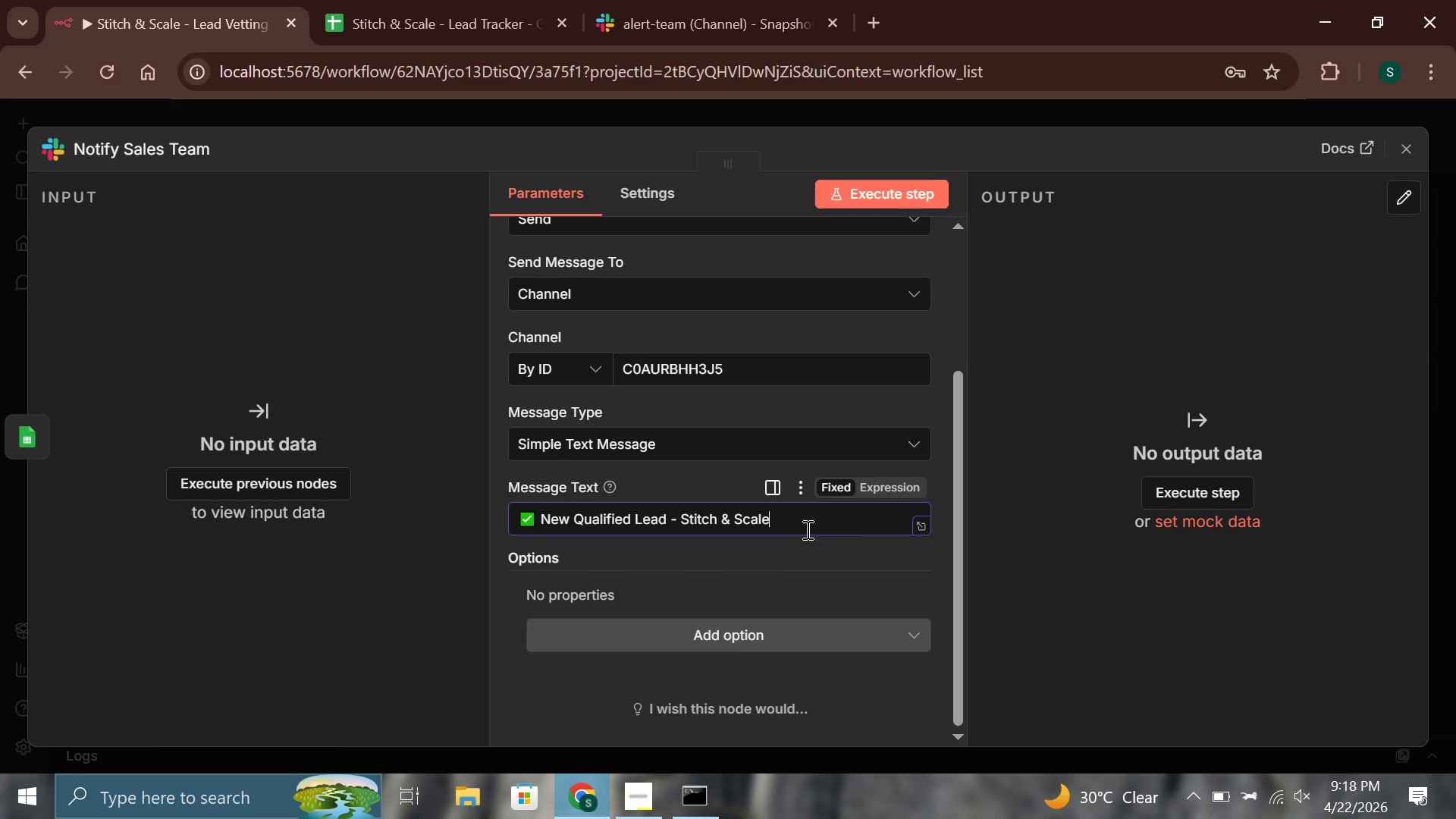 
key(Enter)
 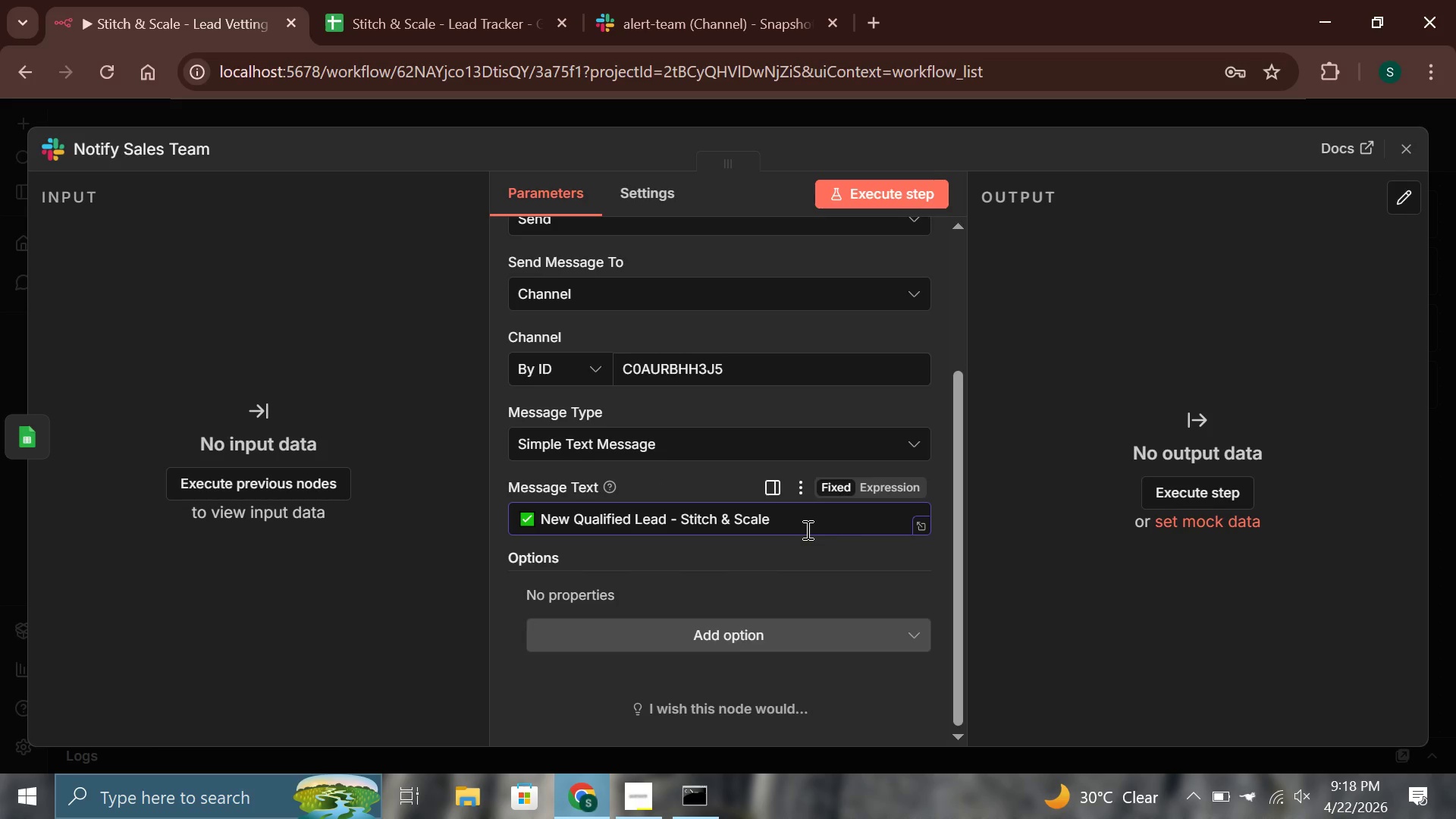 
key(Enter)
 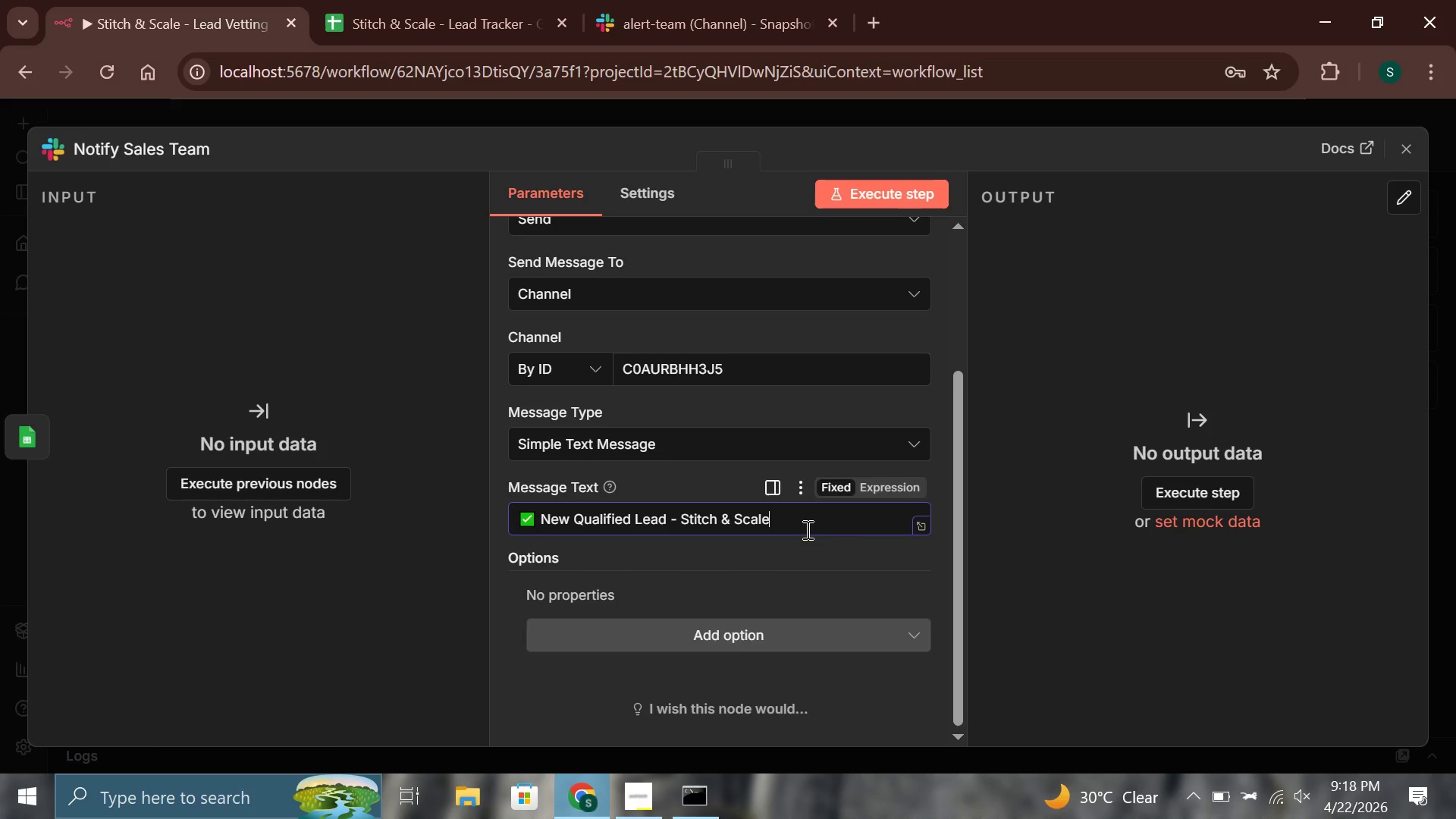 
key(Enter)
 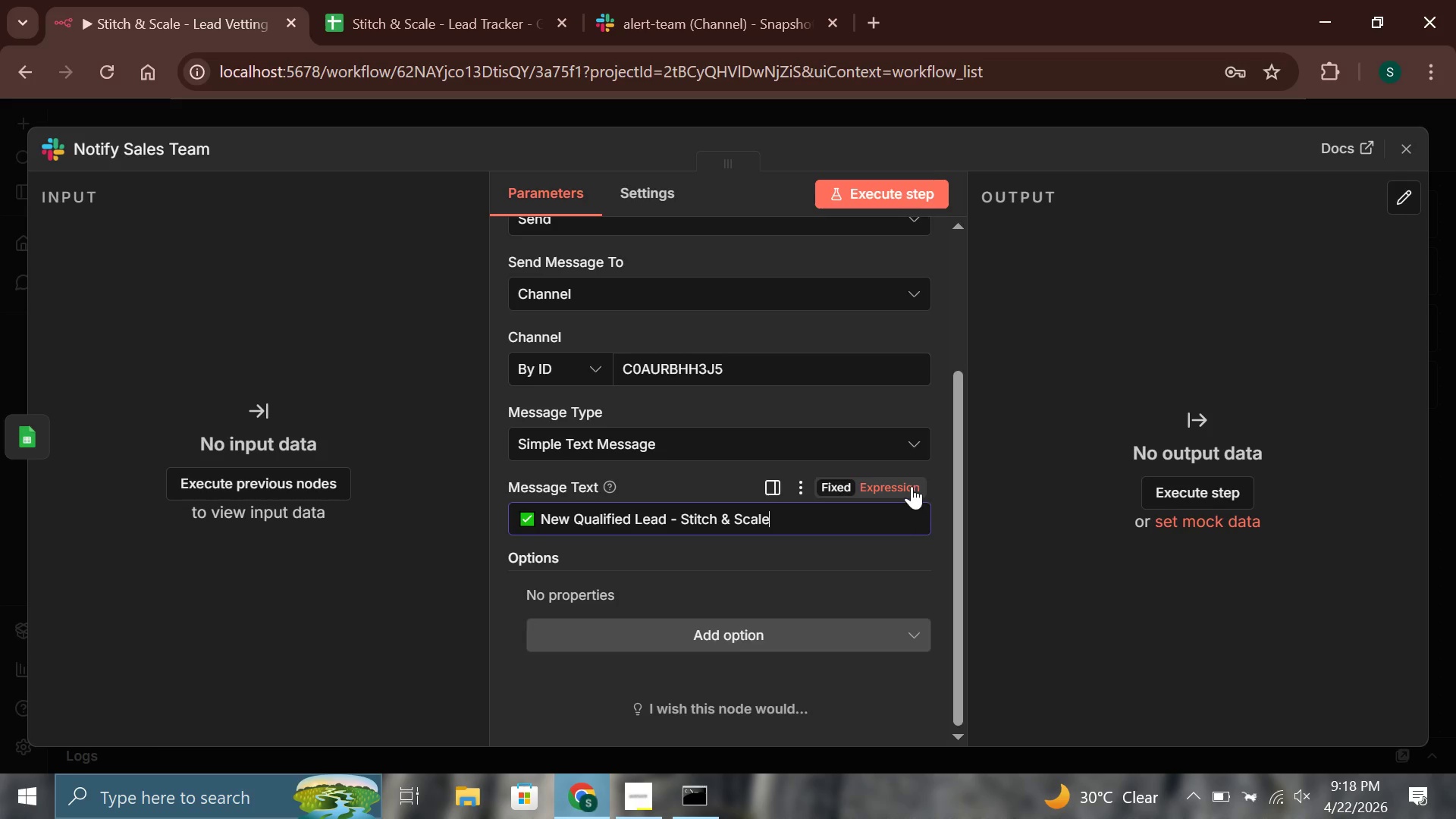 
left_click([908, 485])
 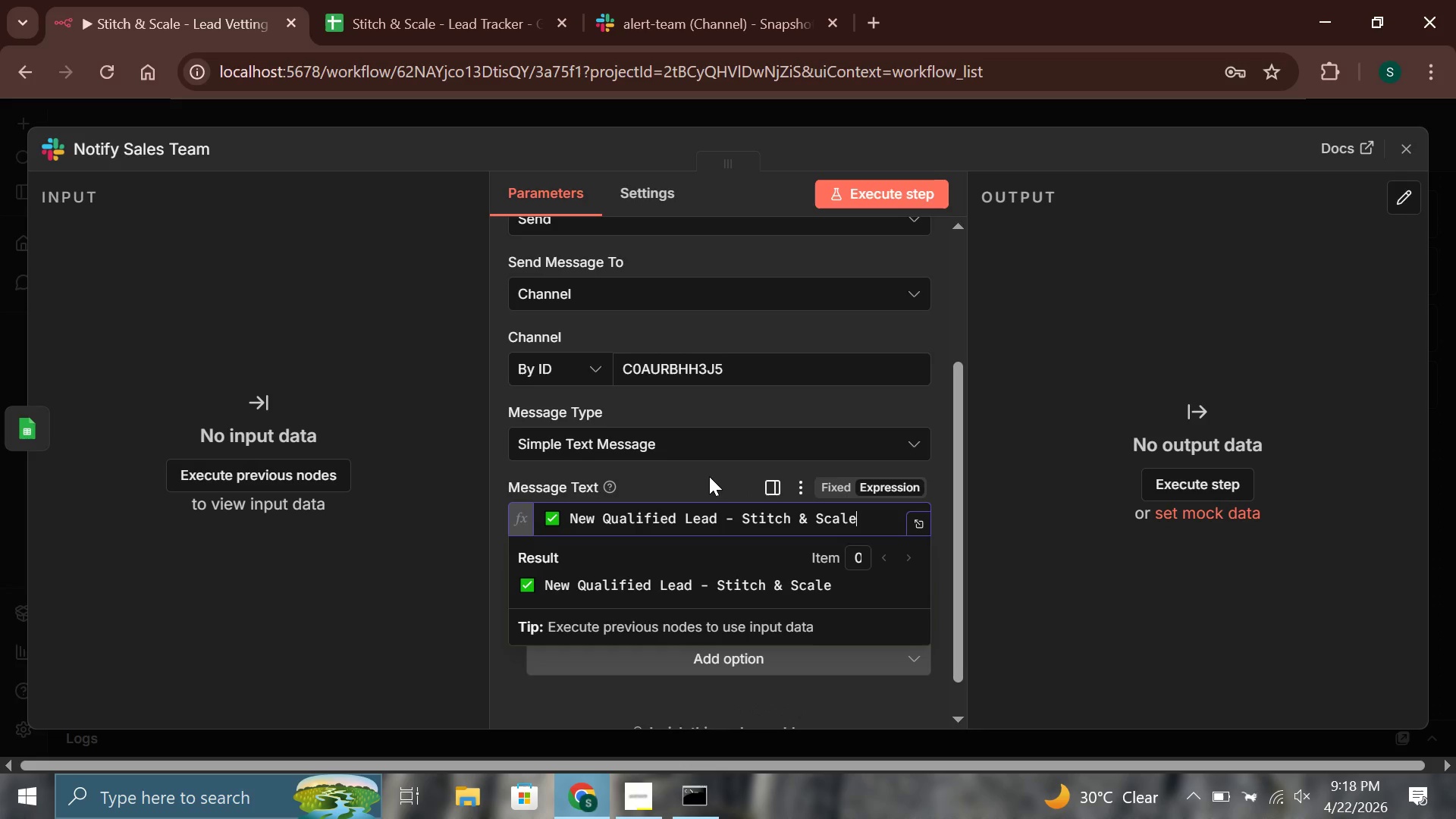 
key(Enter)
 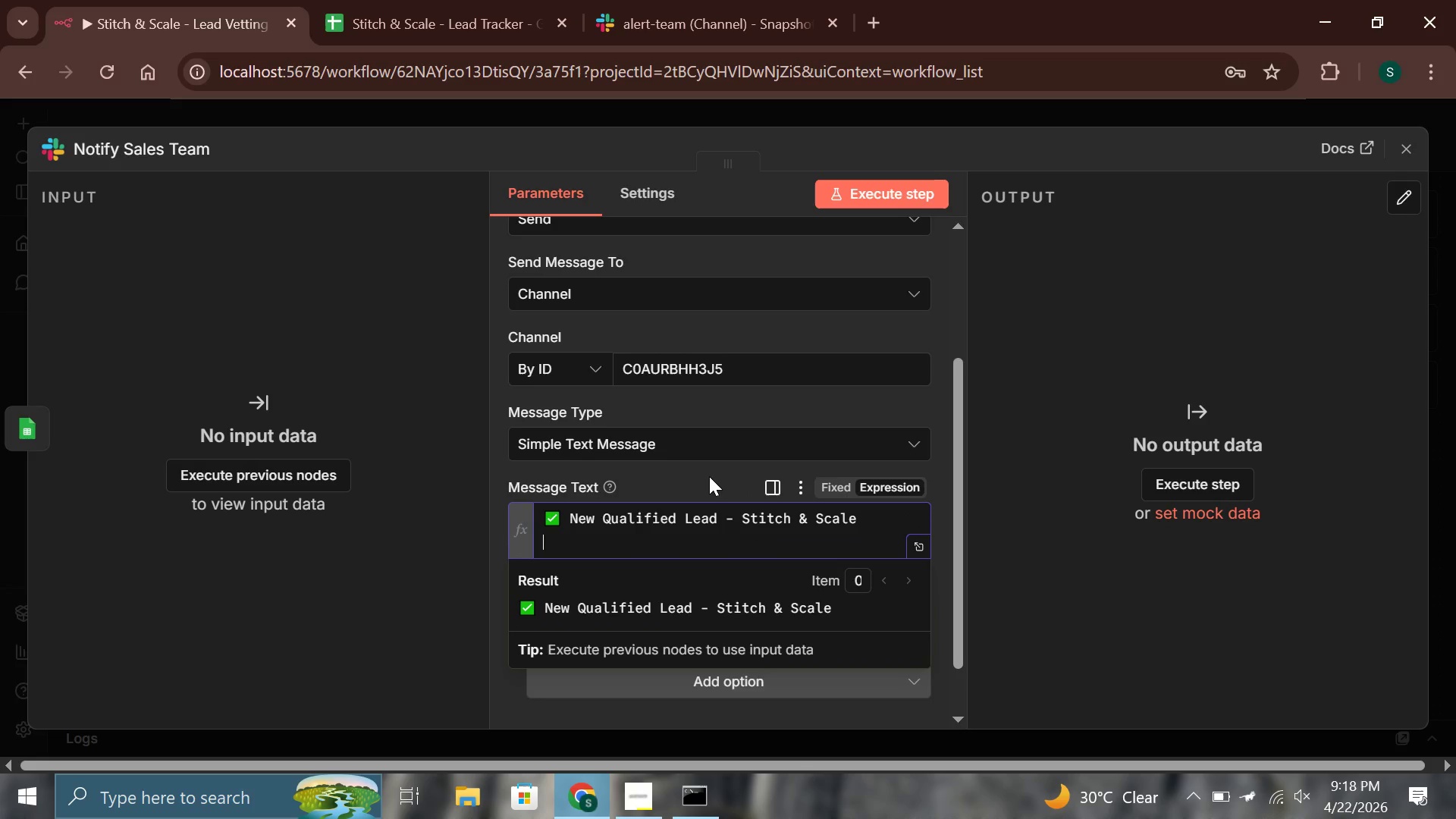 
key(Enter)
 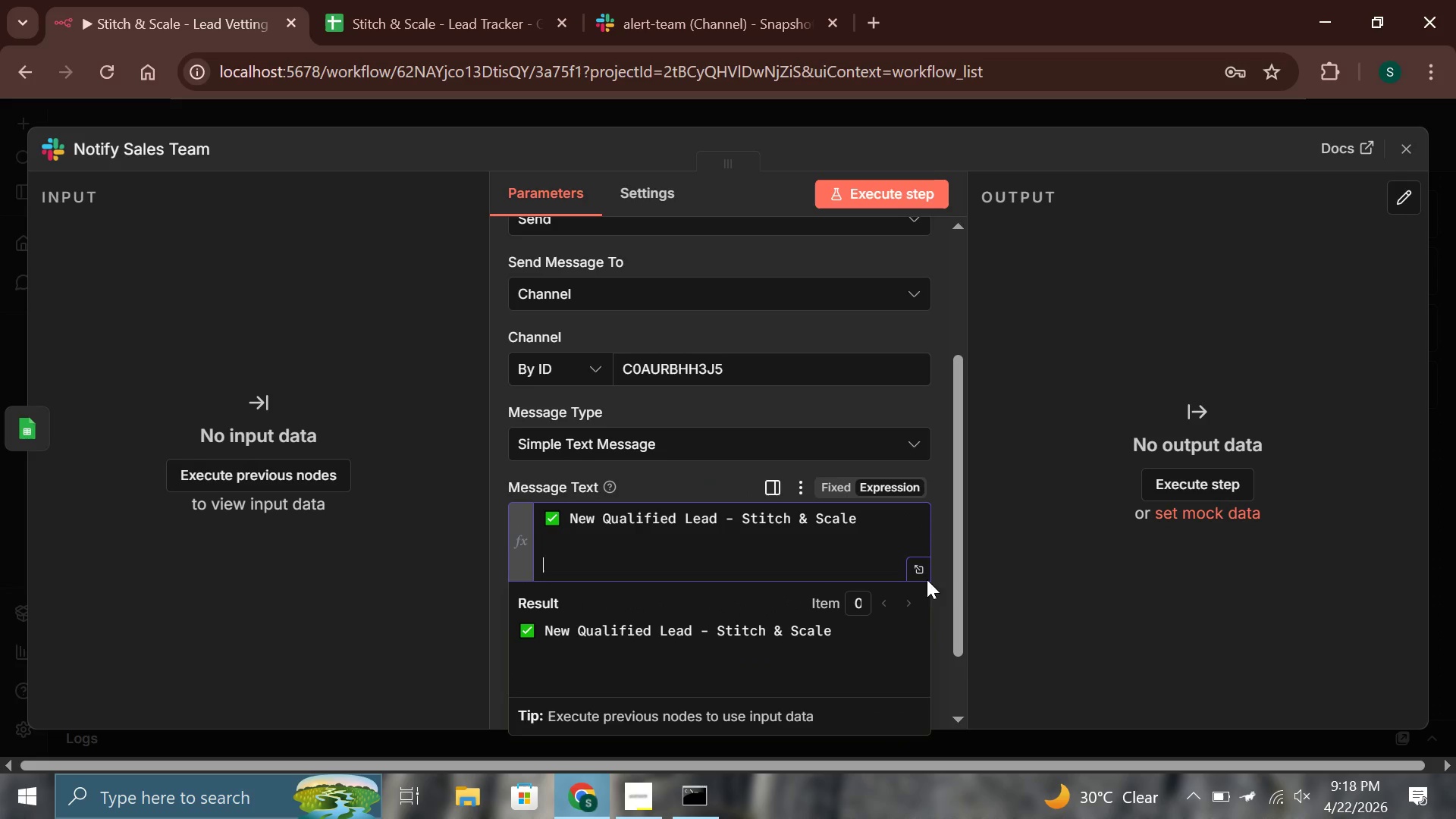 
left_click([917, 562])
 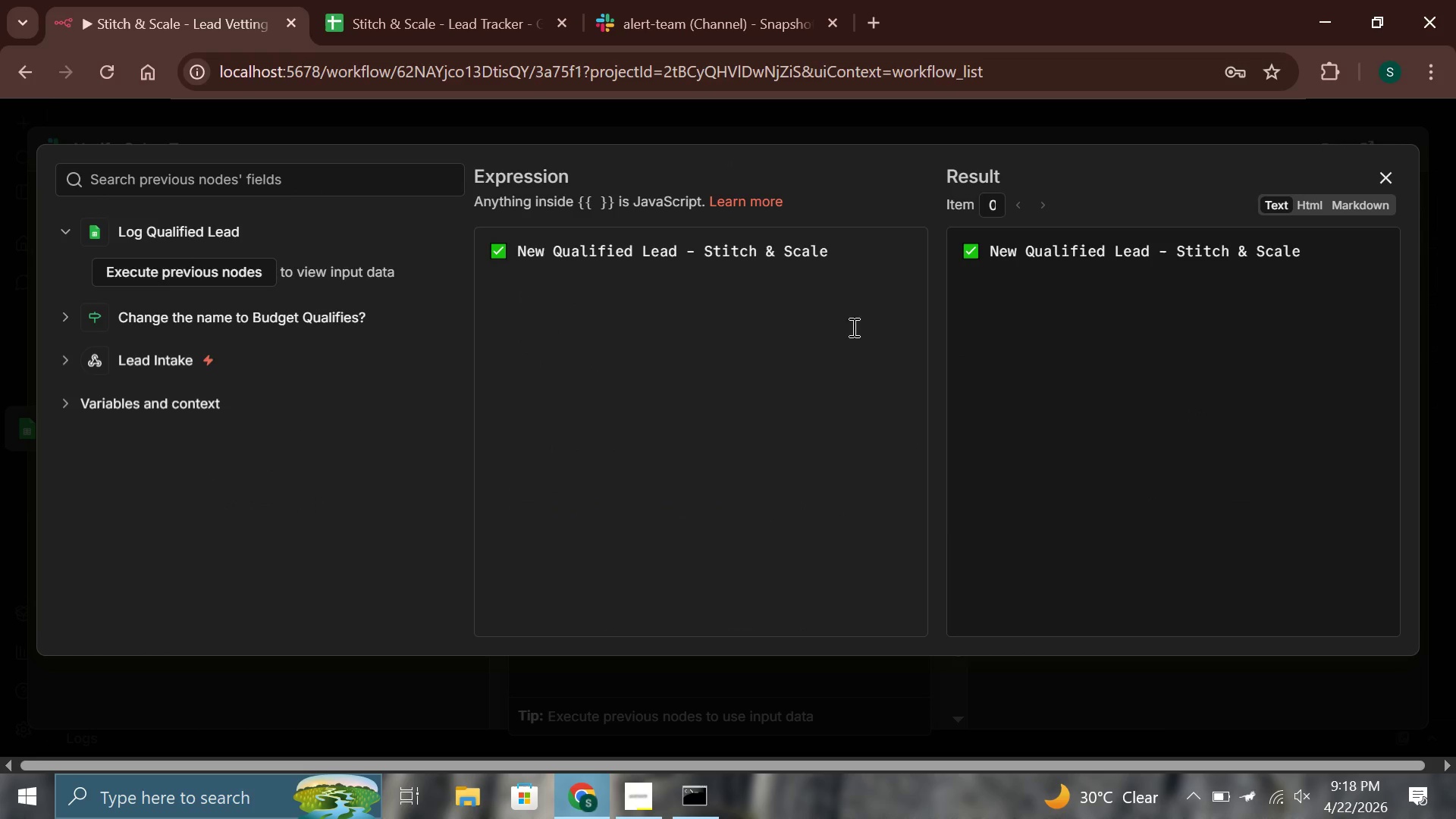 
left_click([866, 275])
 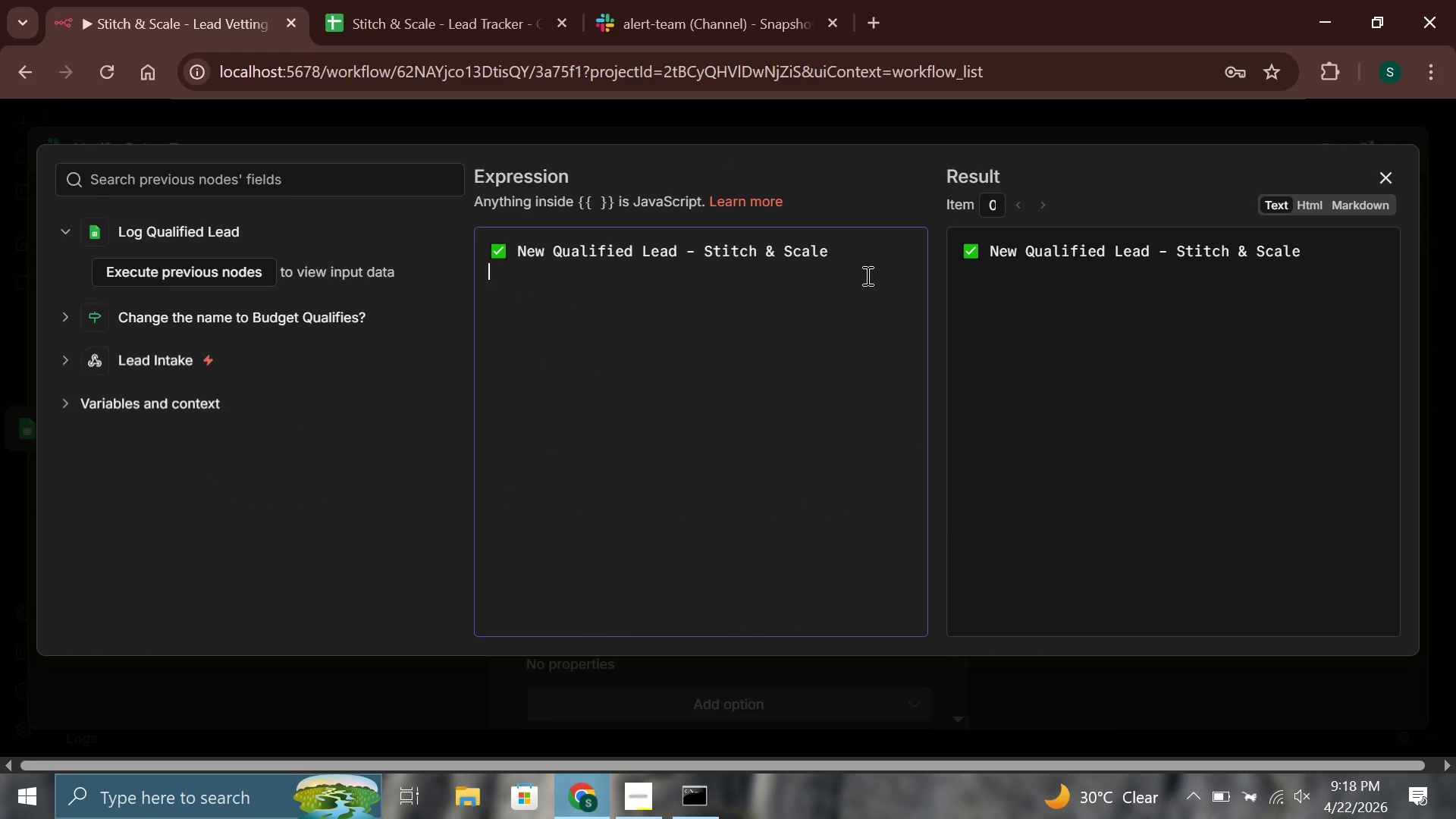 
key(Enter)
 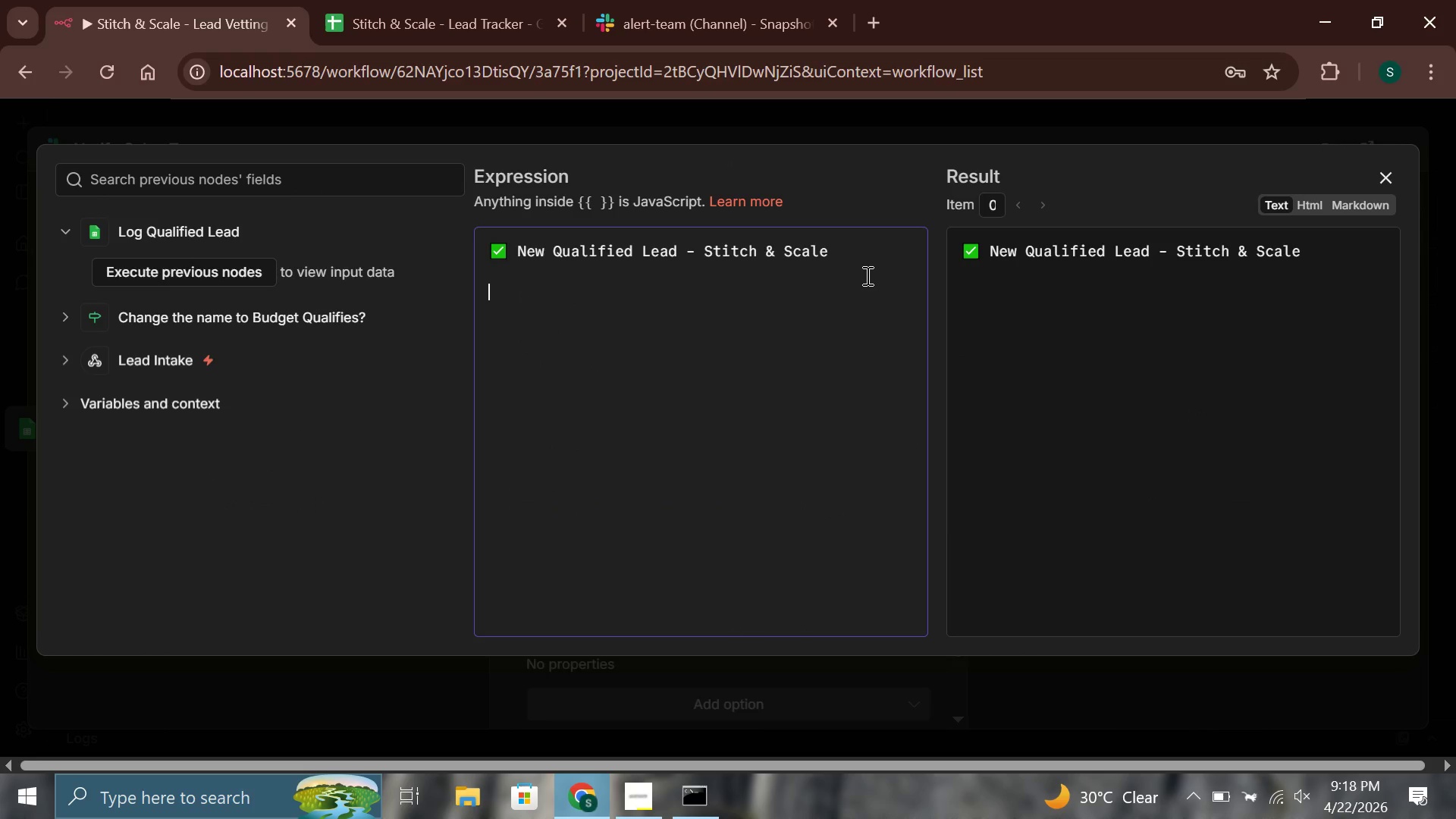 
type(Brand: {{$(Lead Inte)
key(Backspace)
type( $()
 